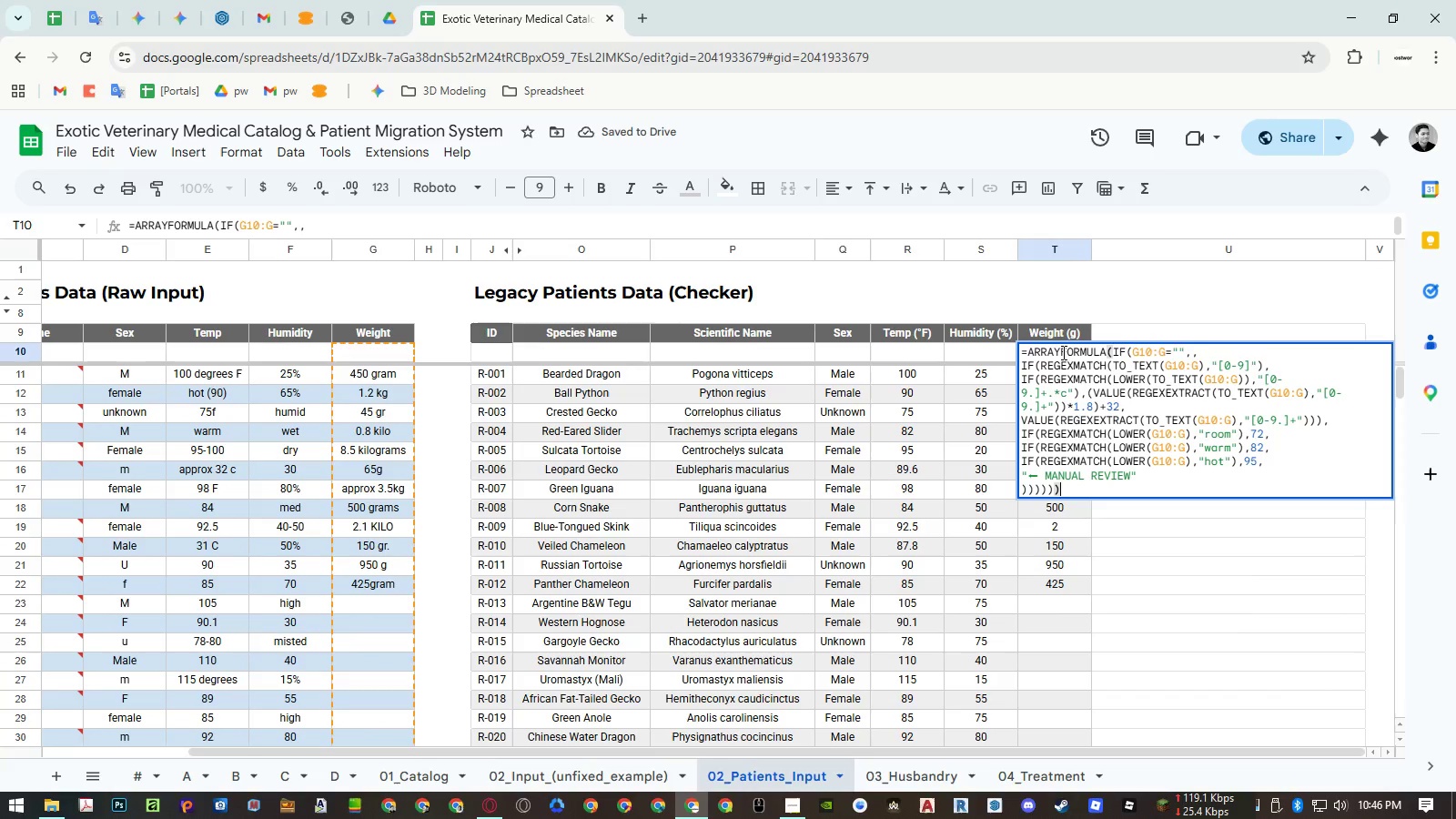 
key(Numpad3)
 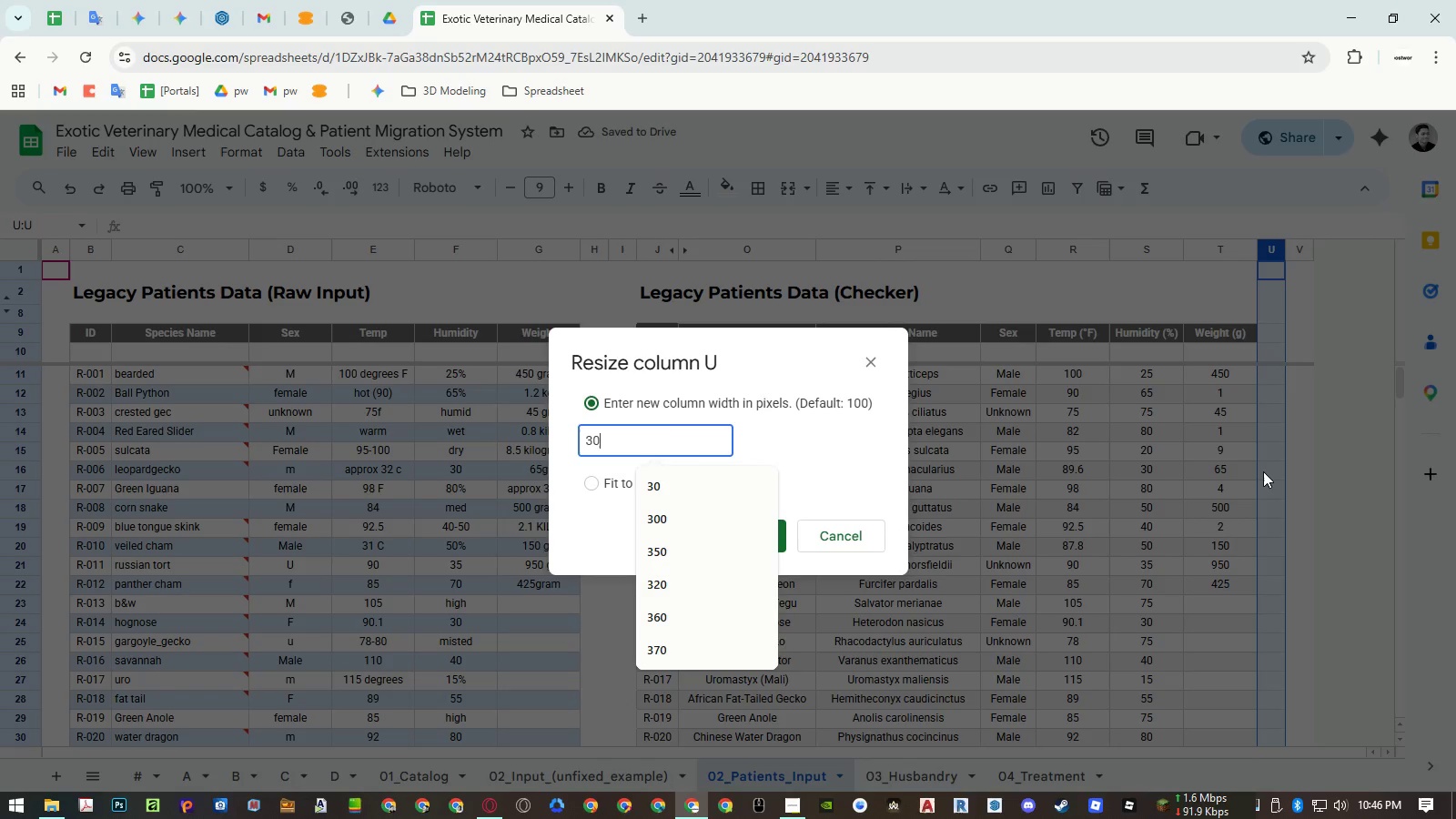 
key(Numpad0)
 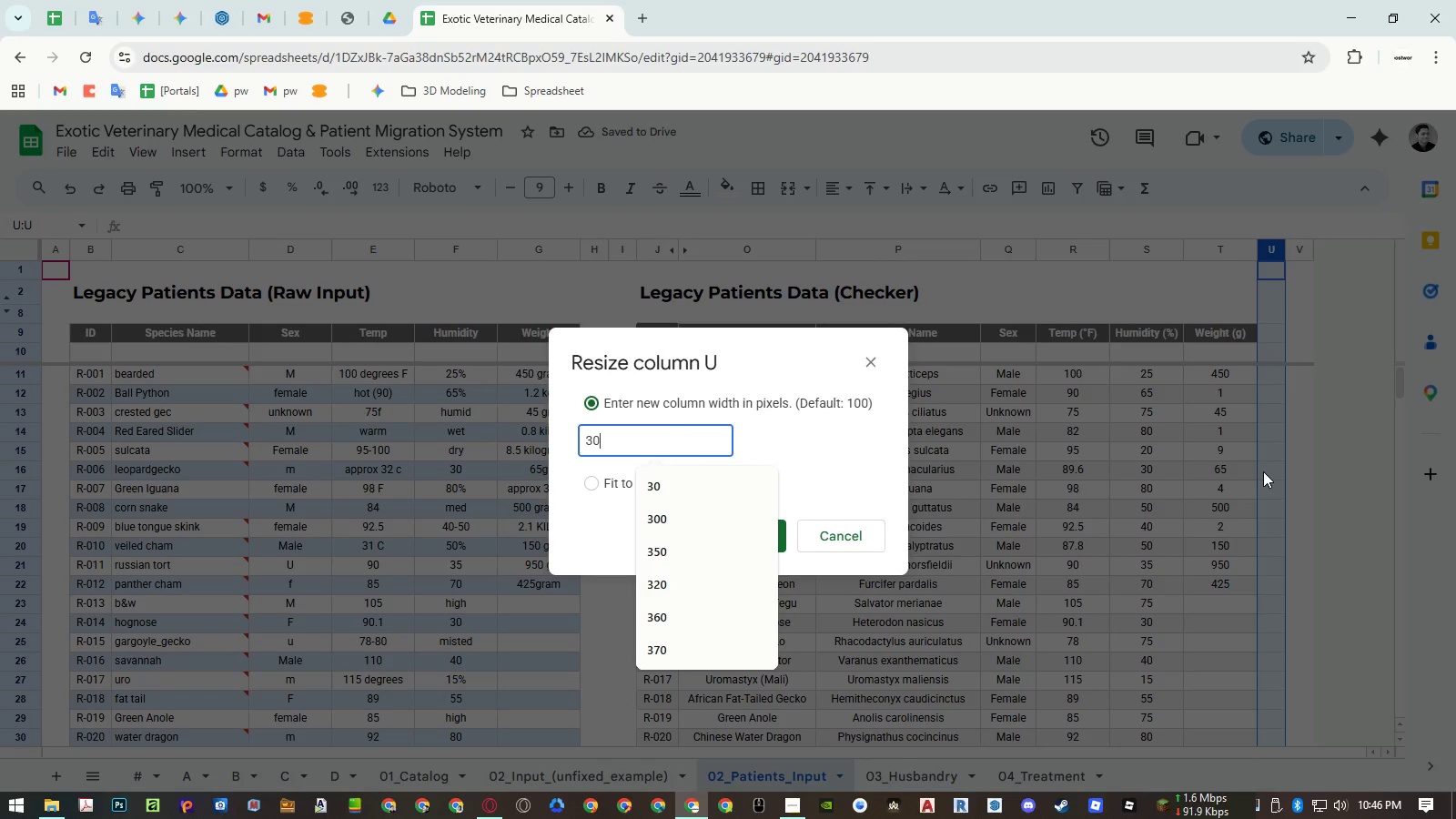 
key(Numpad0)
 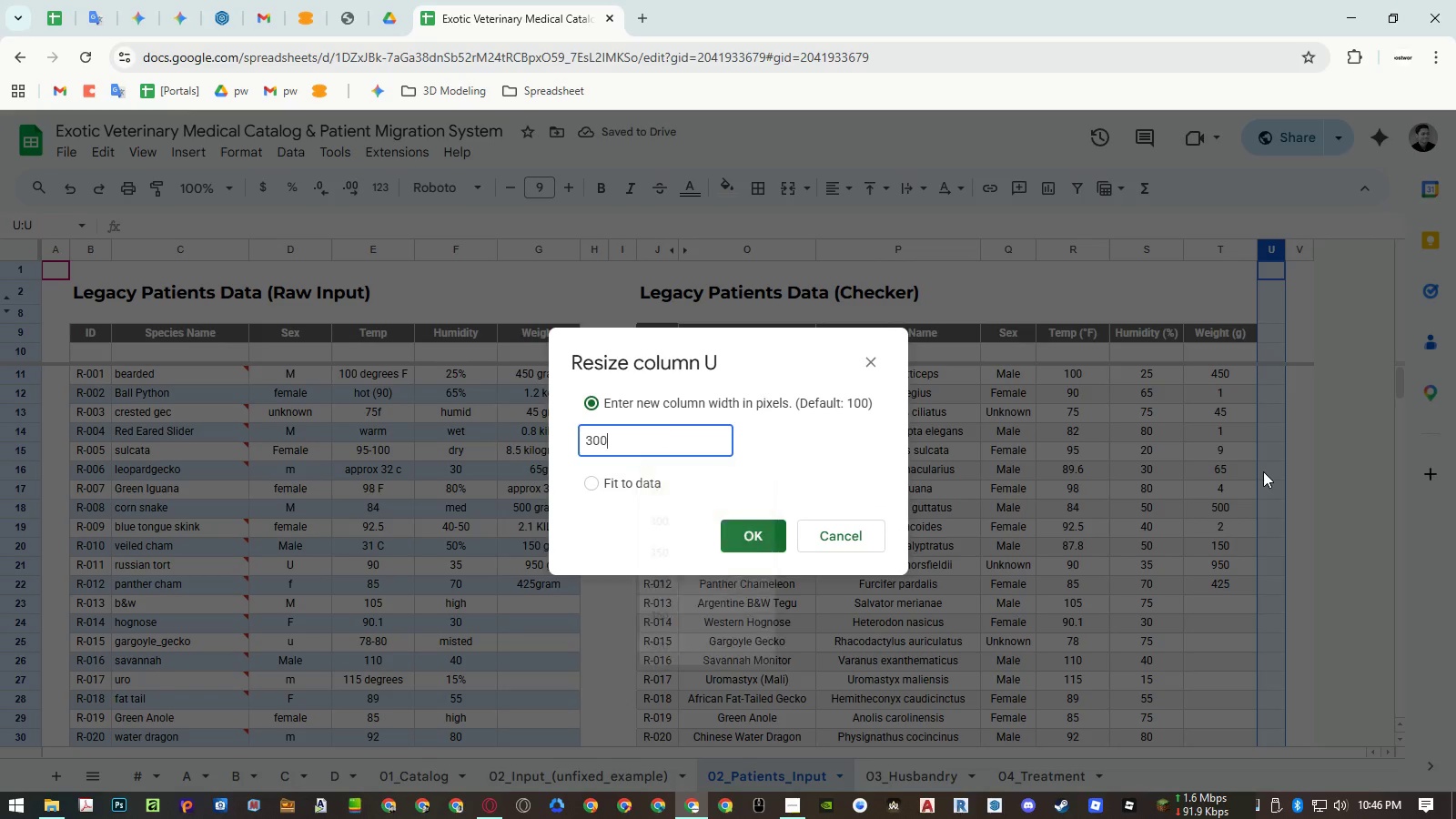 
key(NumpadEnter)
 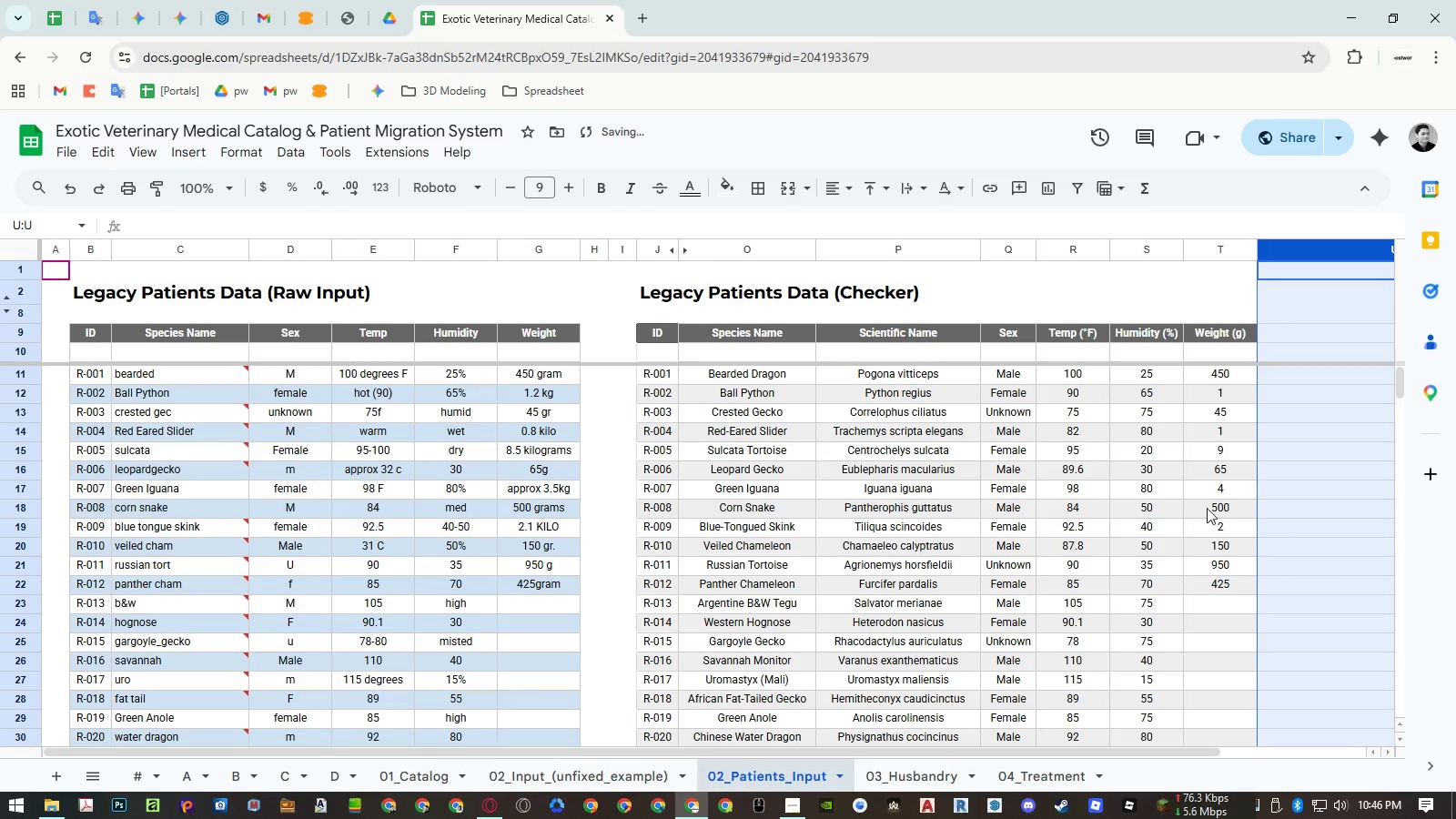 
hold_key(key=ShiftLeft, duration=0.52)
scroll: coordinate [1138, 518], scroll_direction: down, amount: 6.0
 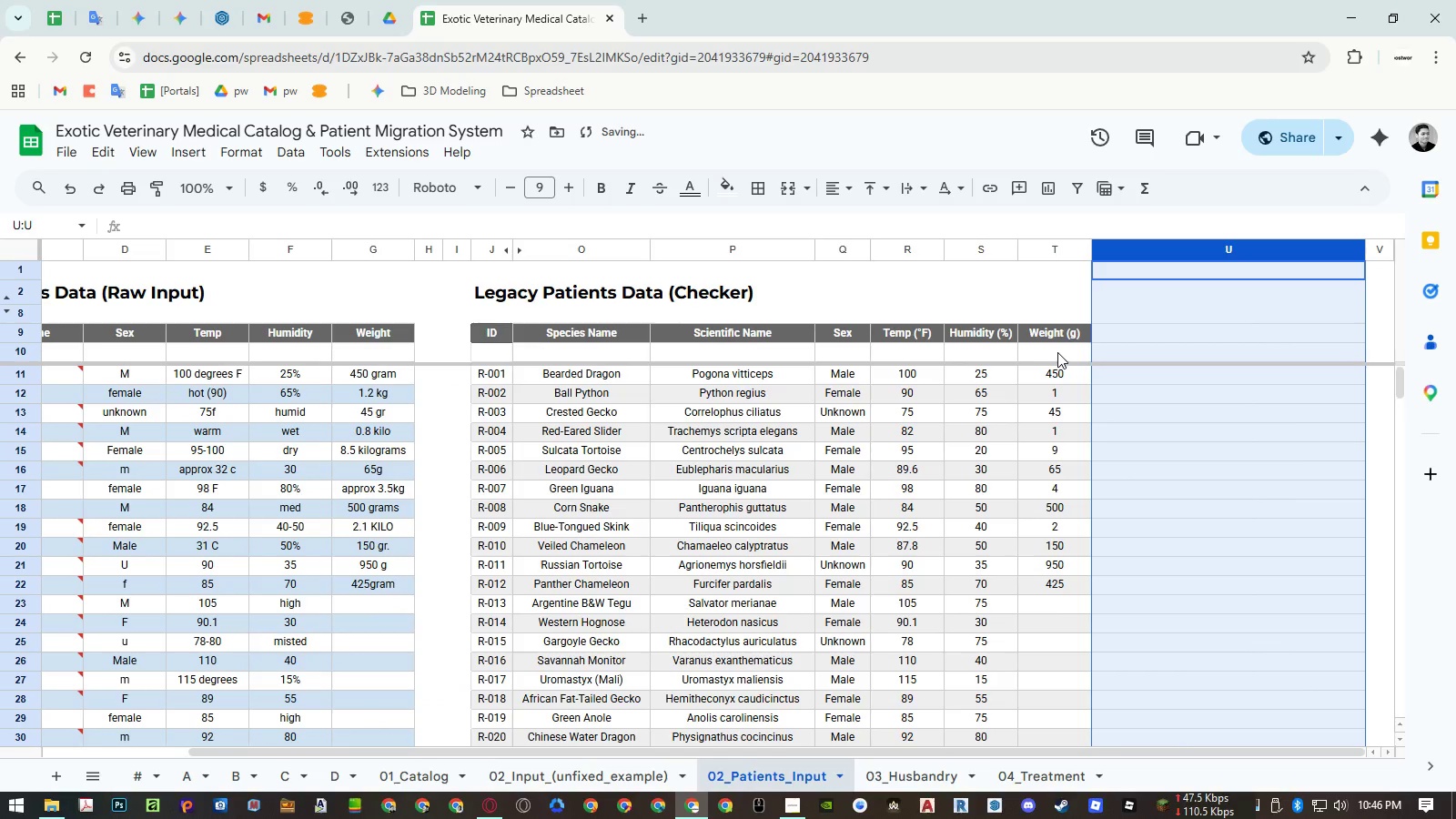 
double_click([1057, 352])
 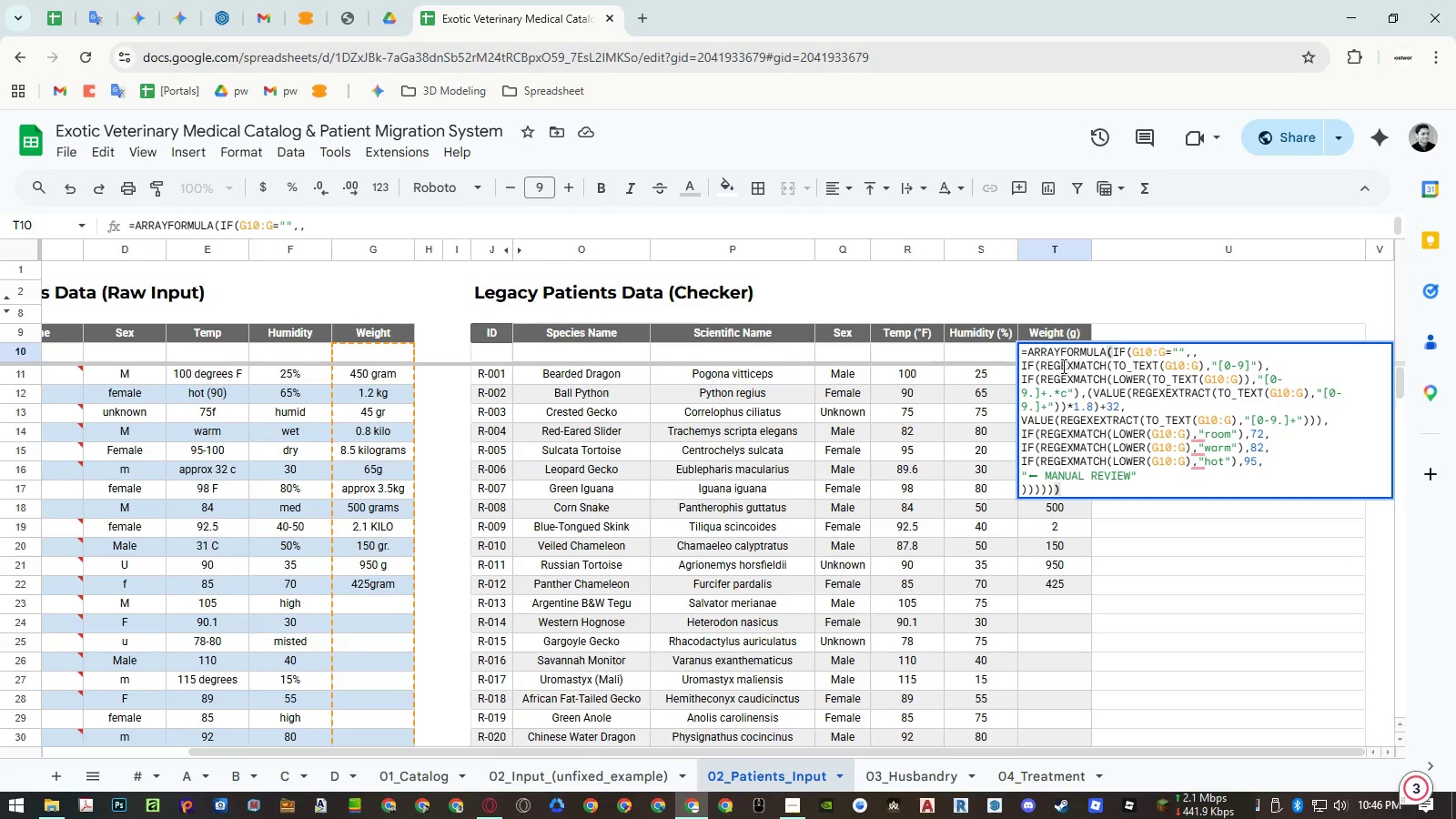 
wait(13.19)
 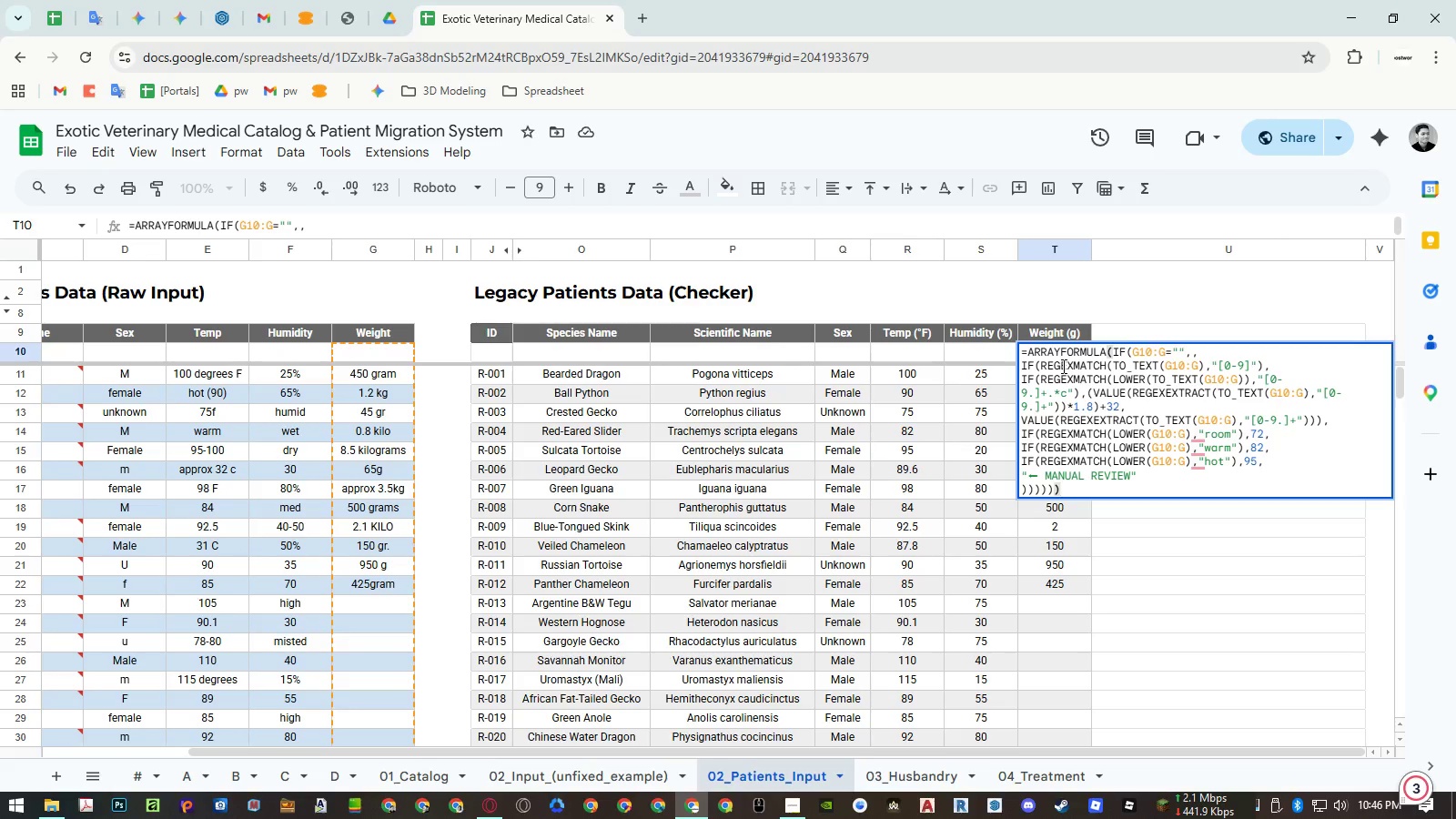 
key(Escape)
 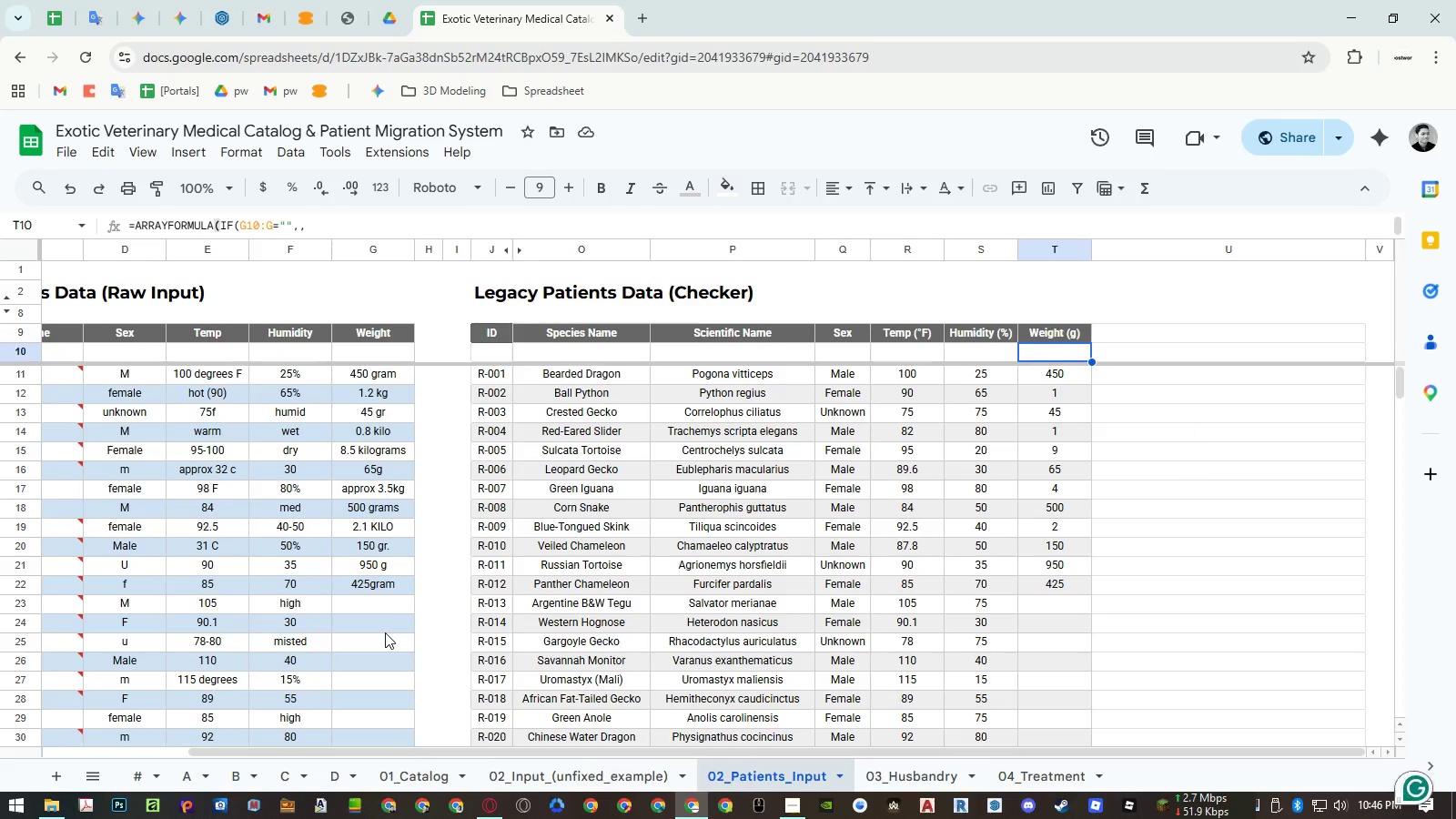 
left_click([386, 626])
 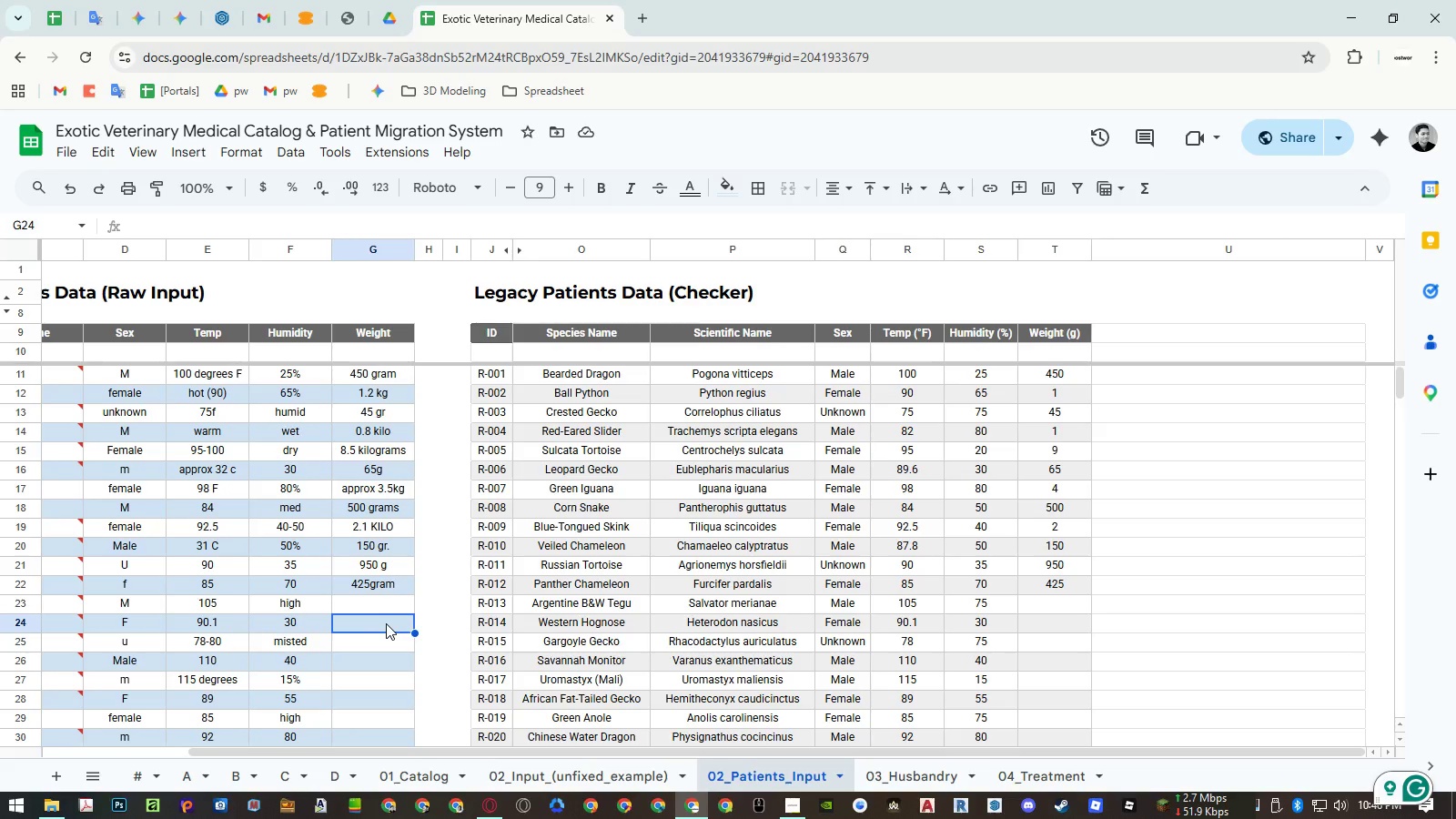 
key(Numpad1)
 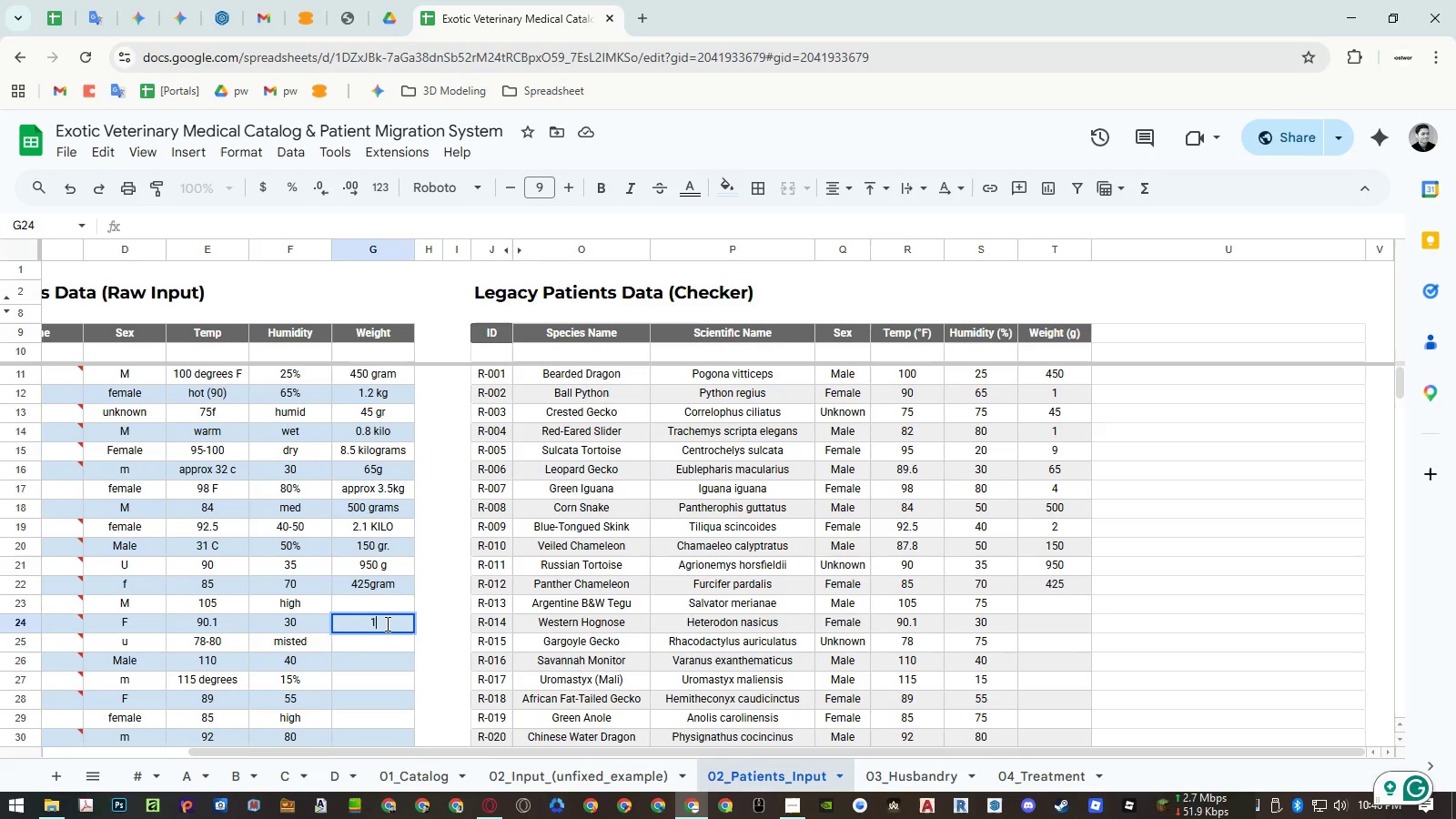 
key(Numpad0)
 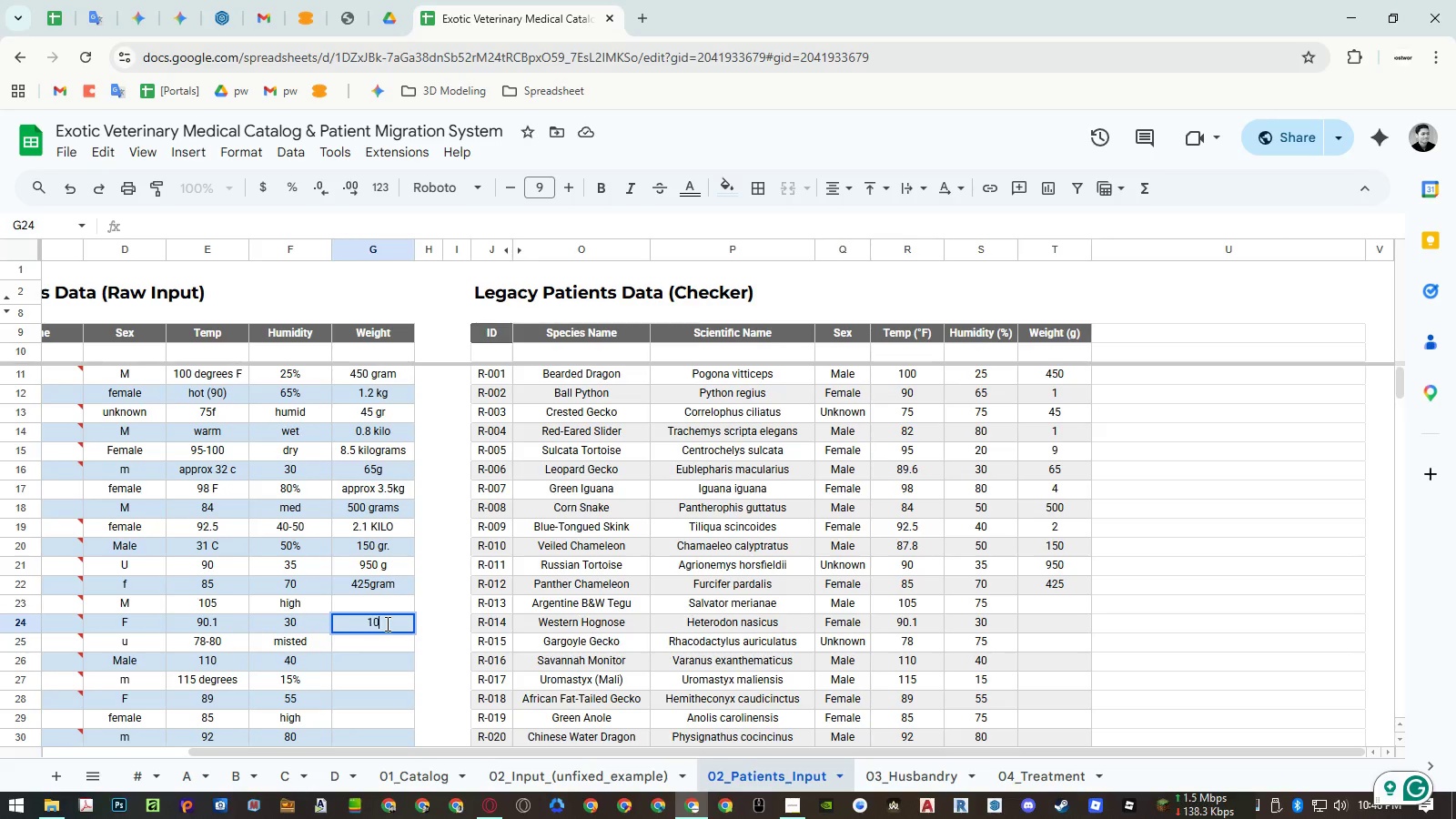 
key(Numpad0)
 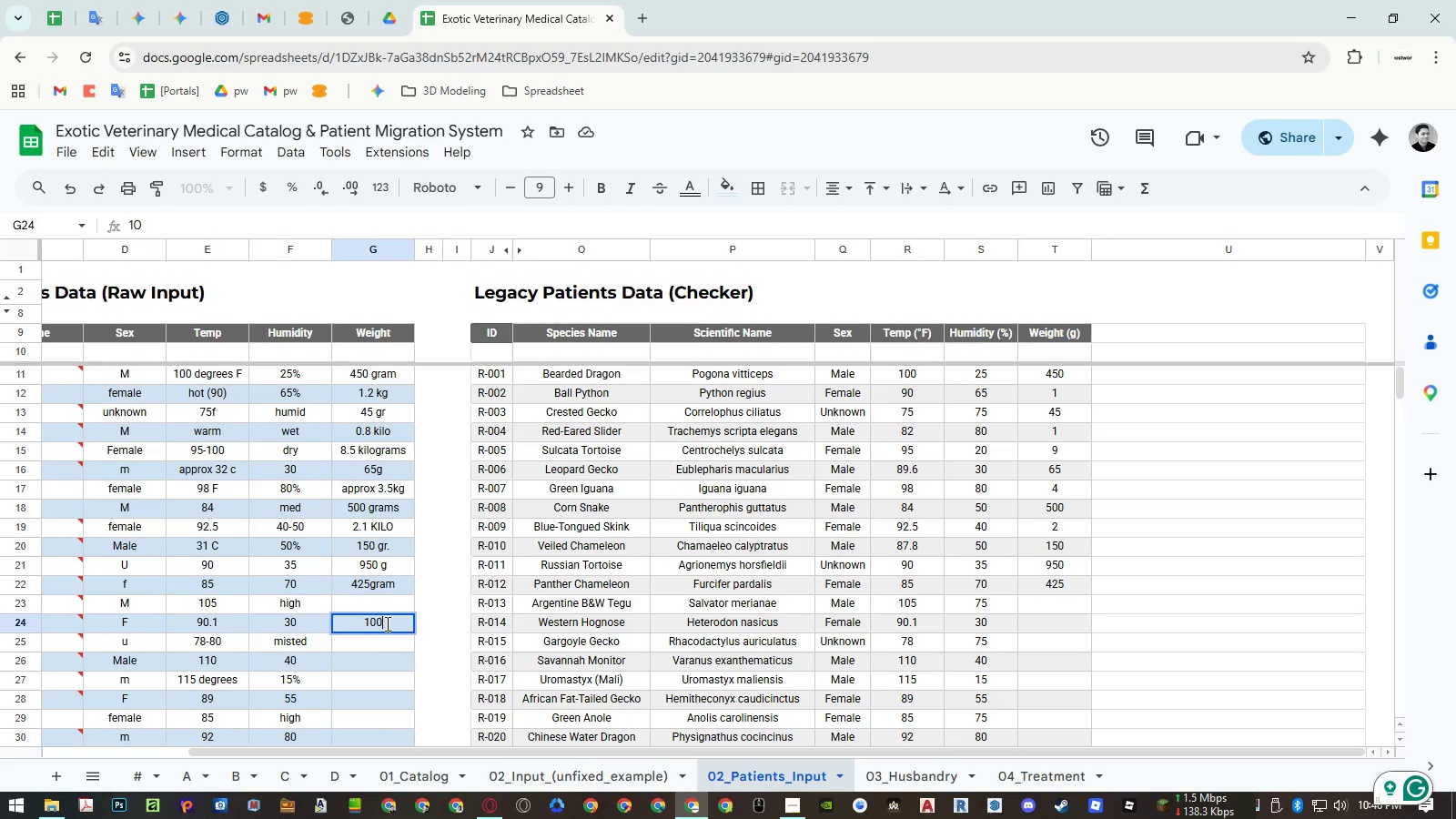 
key(Numpad0)
 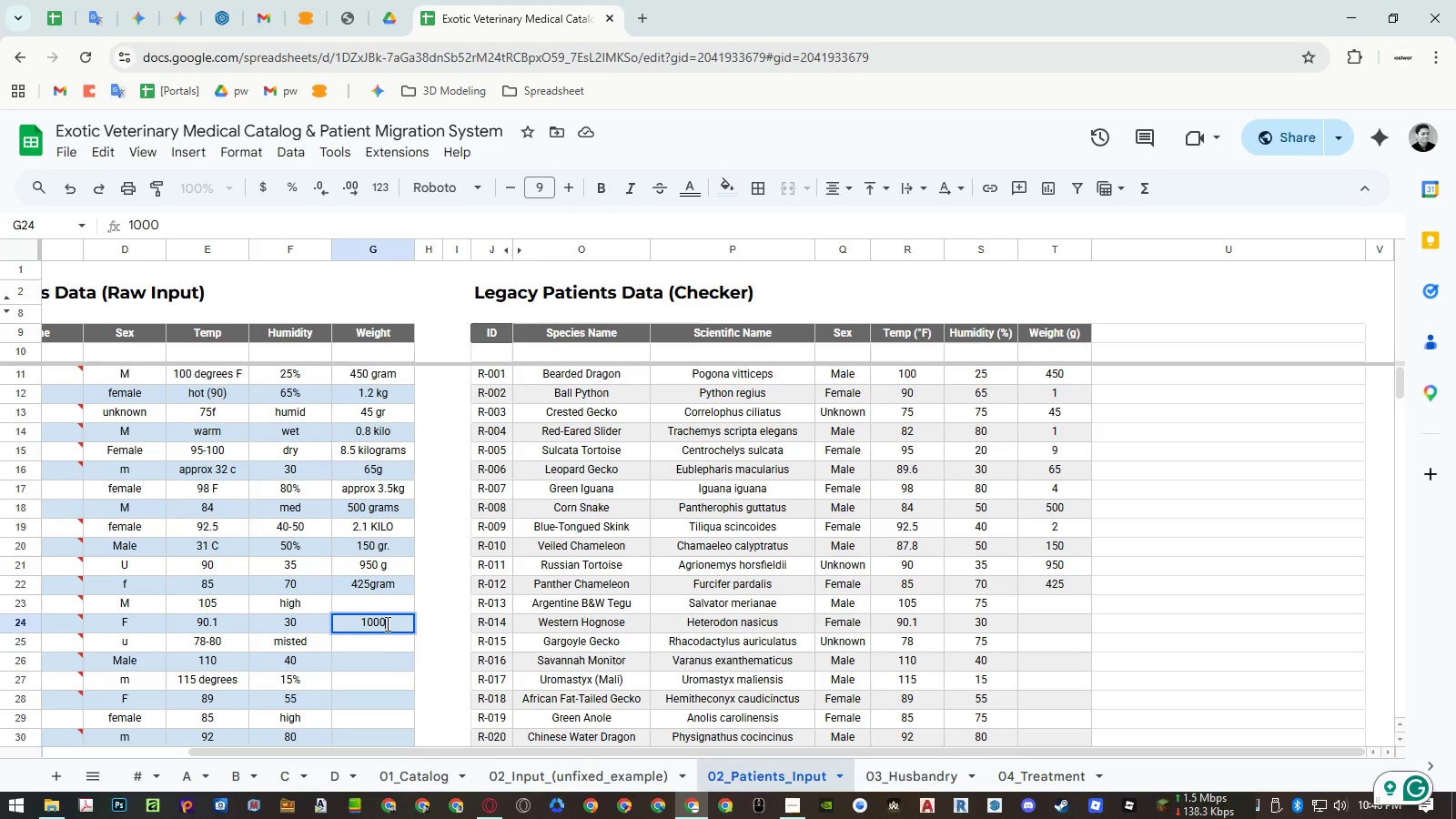 
key(NumpadEnter)
 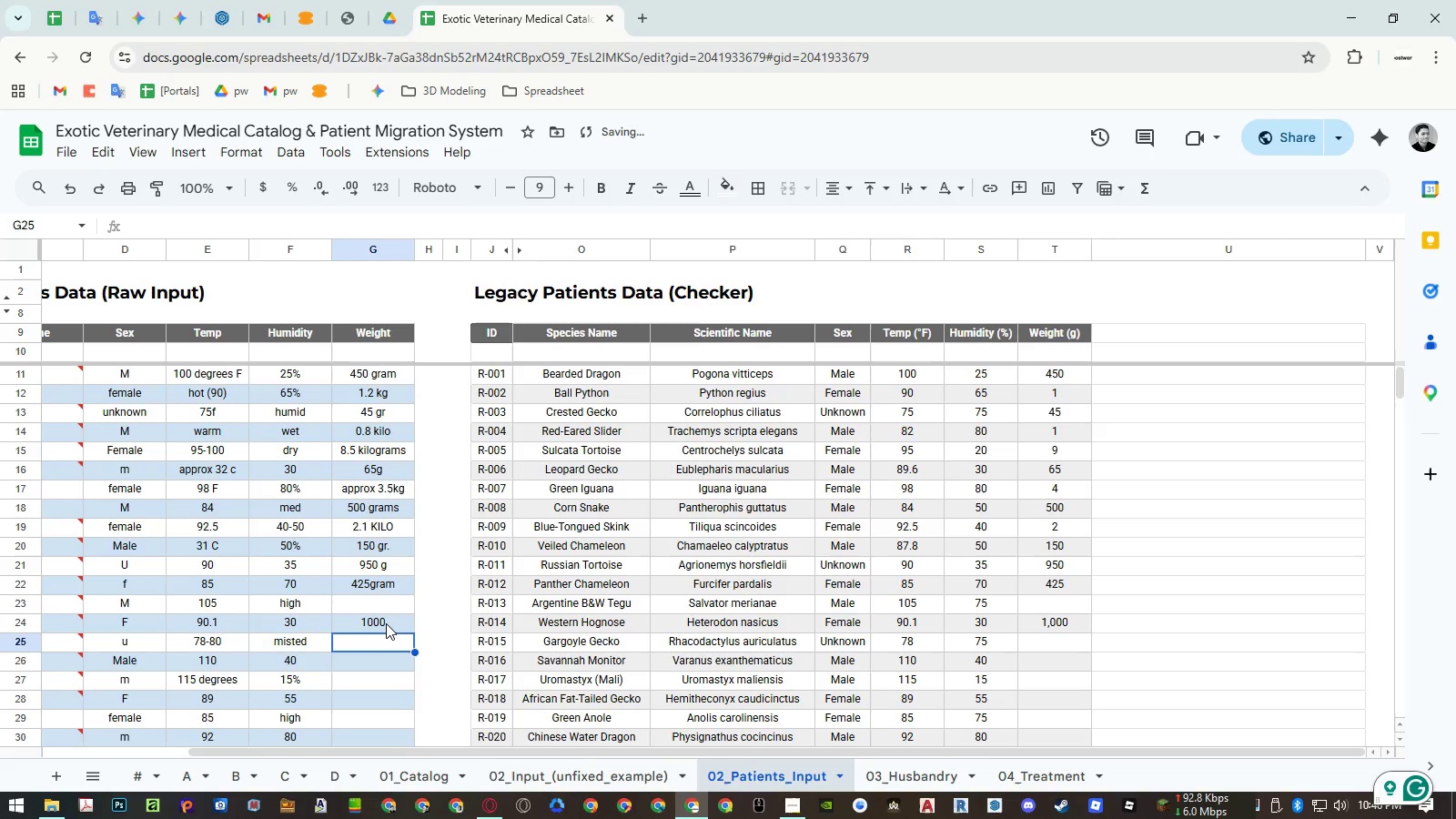 
key(ArrowUp)
 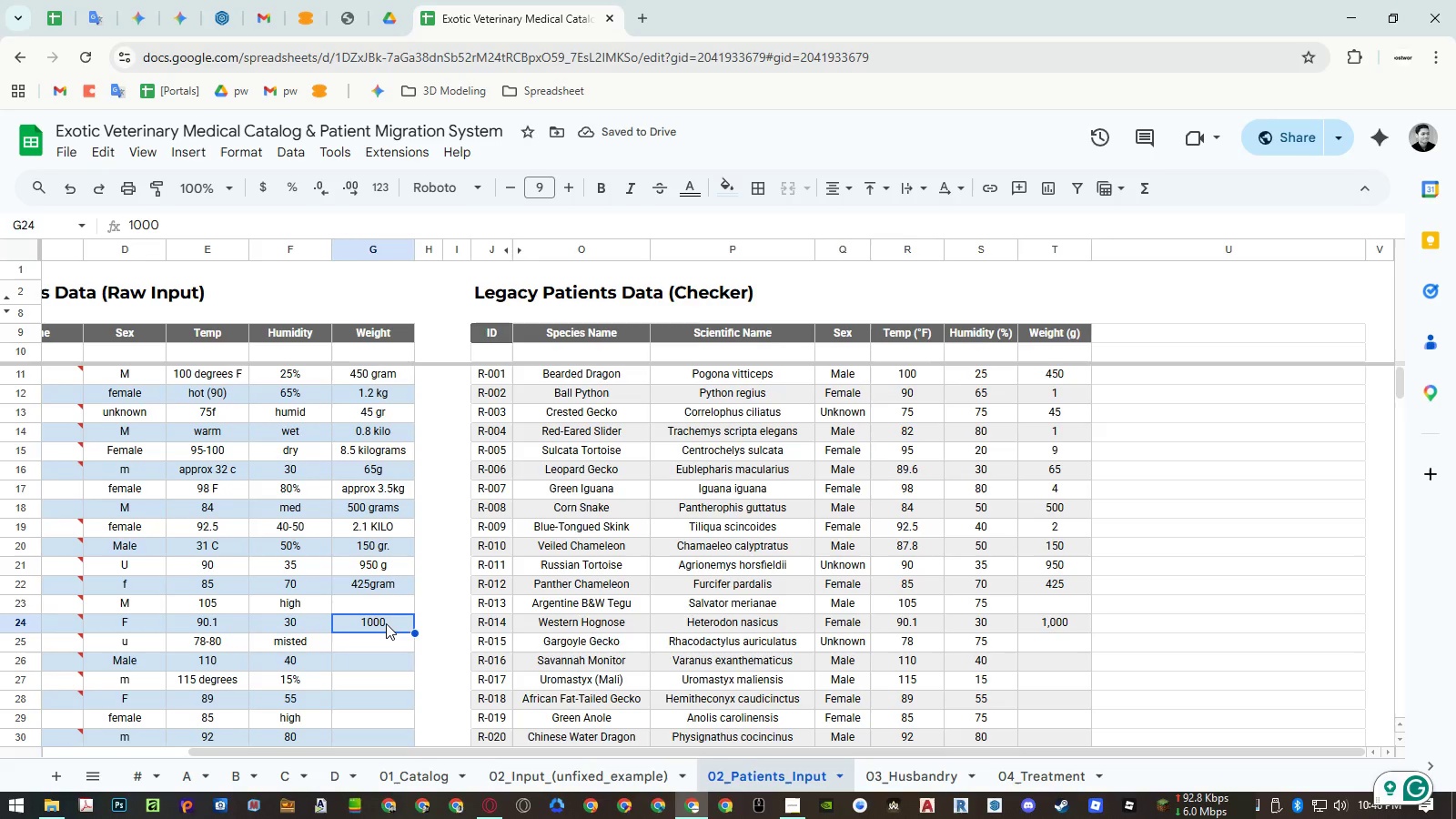 
key(Delete)
 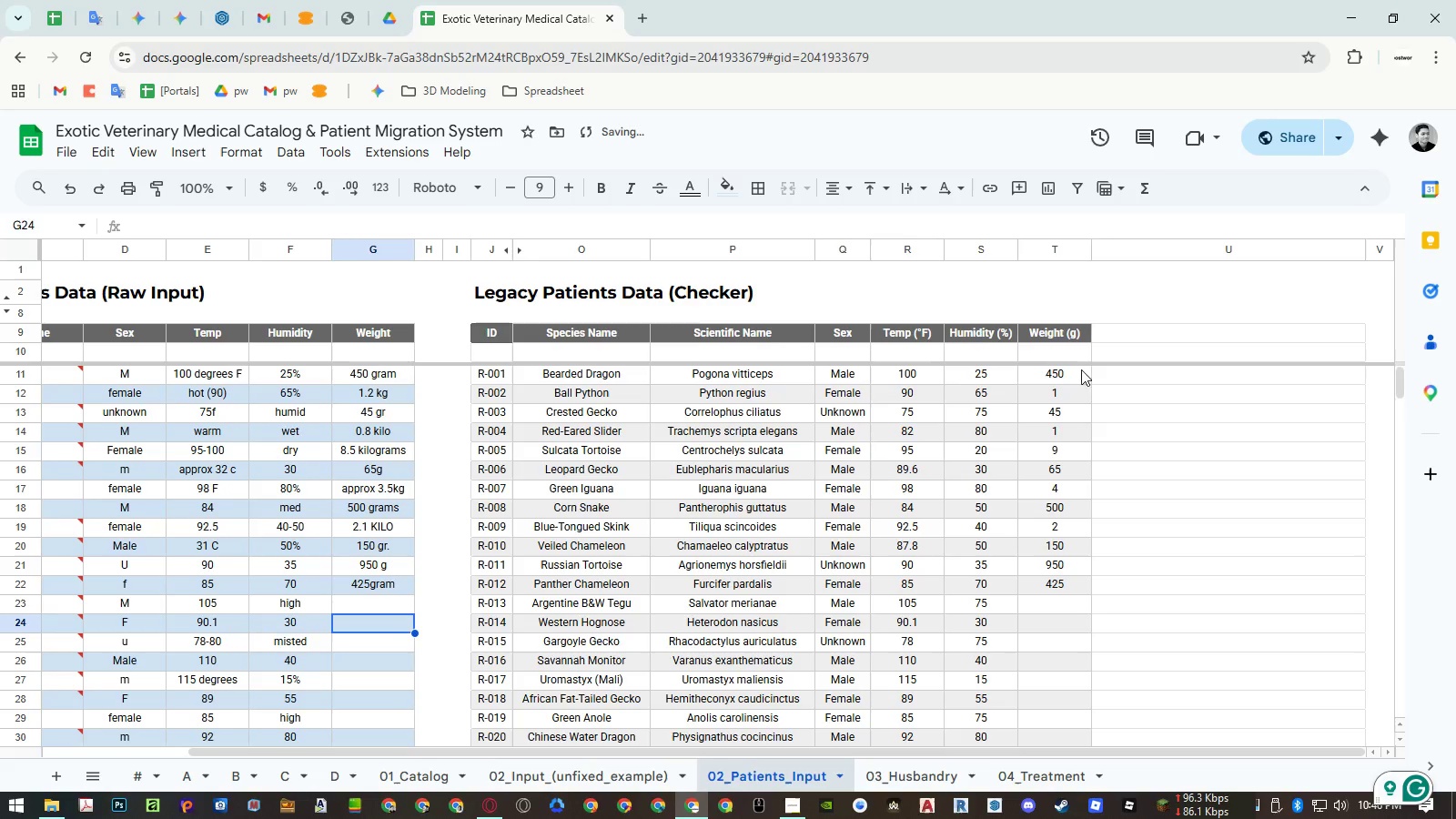 
double_click([1074, 360])
 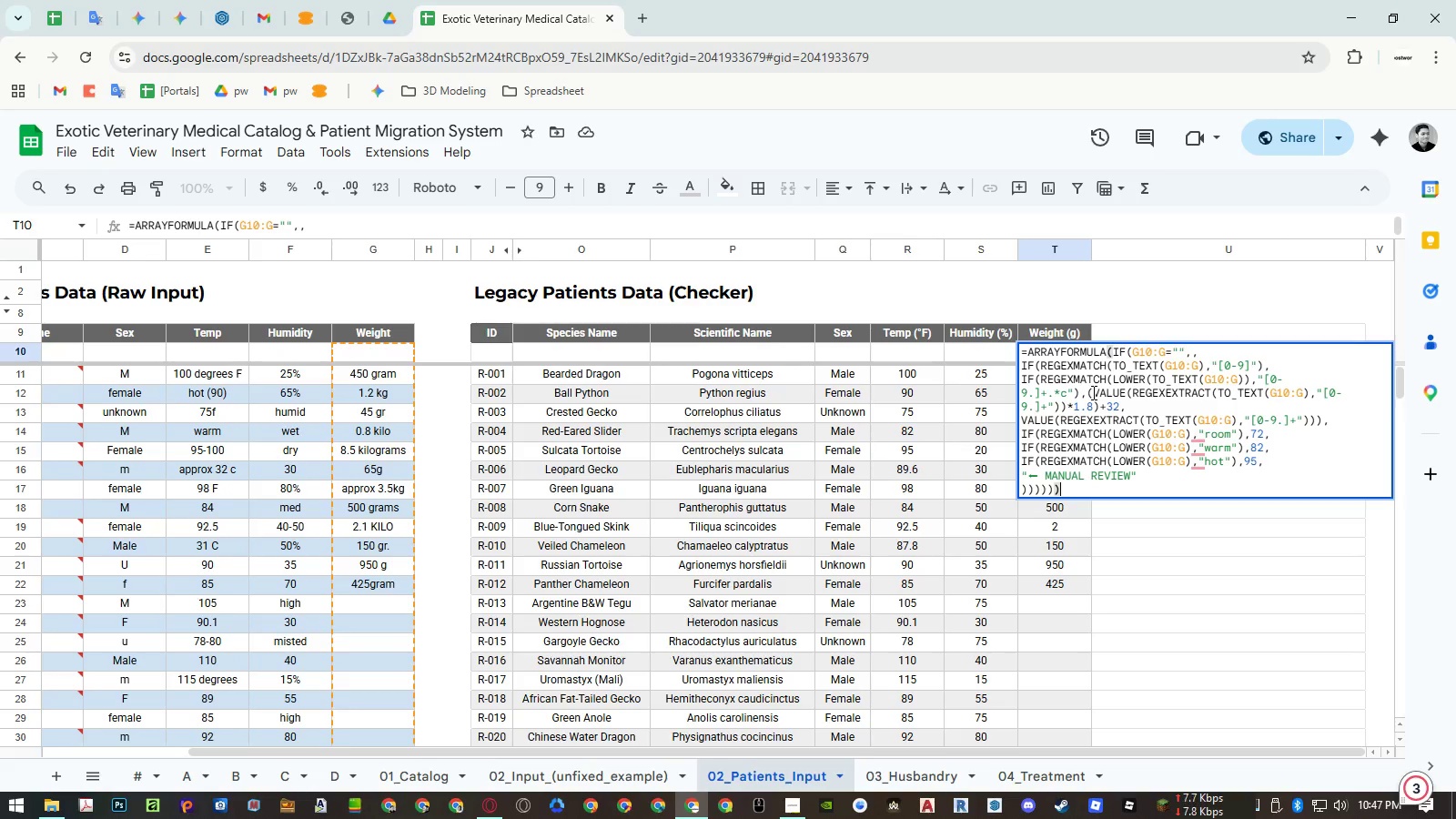 
wait(23.56)
 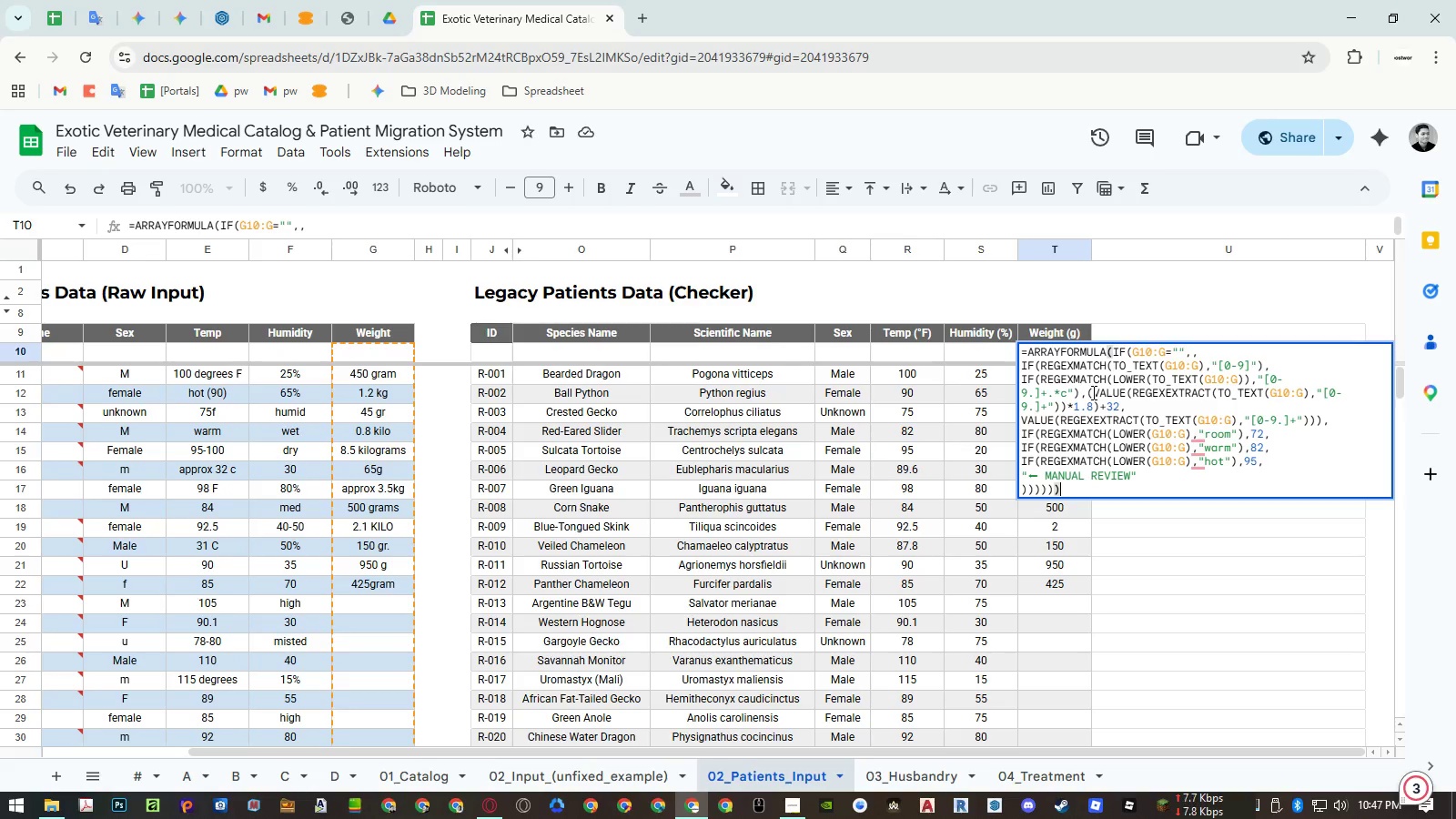 
key(Escape)
 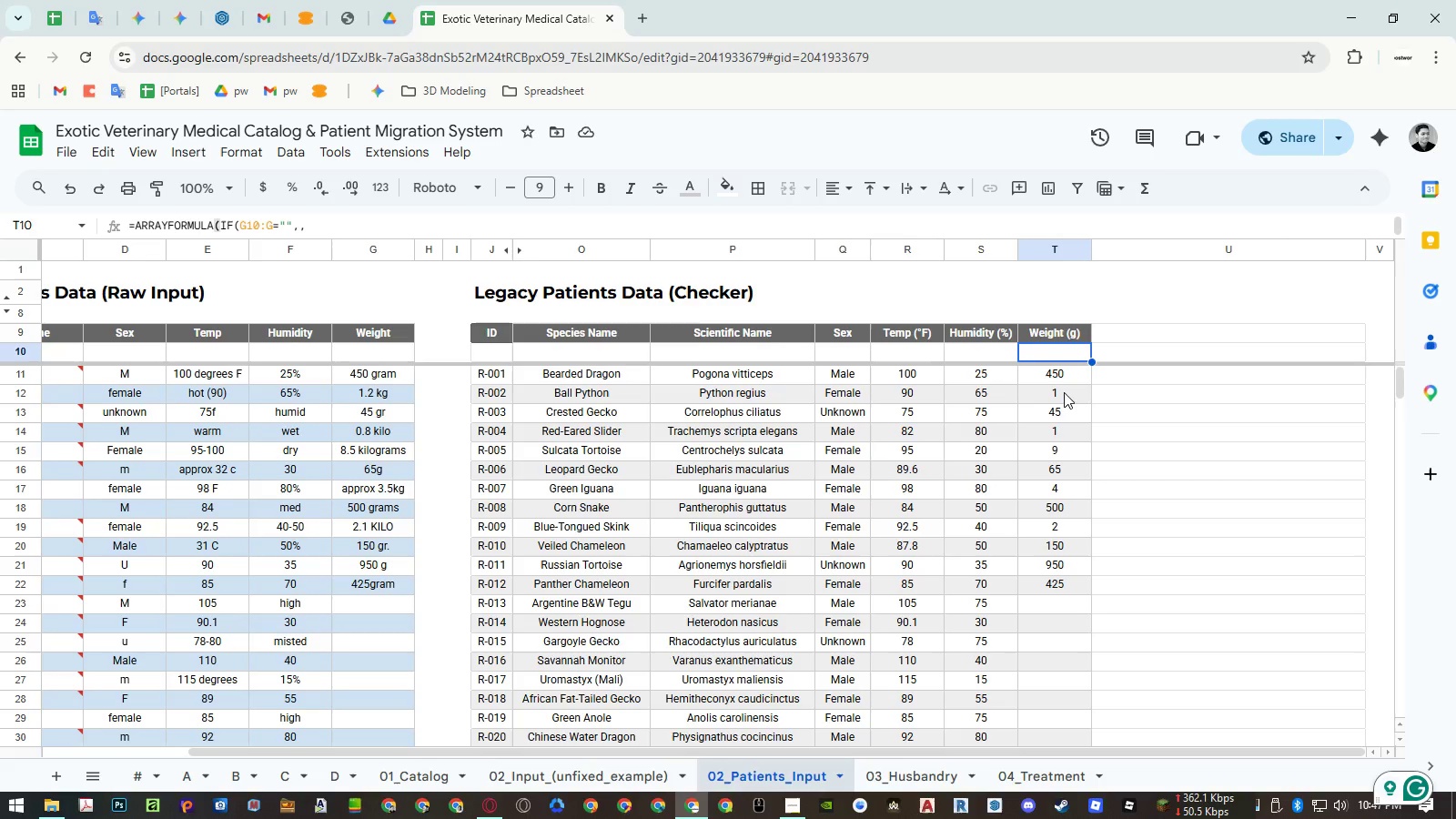 
wait(6.7)
 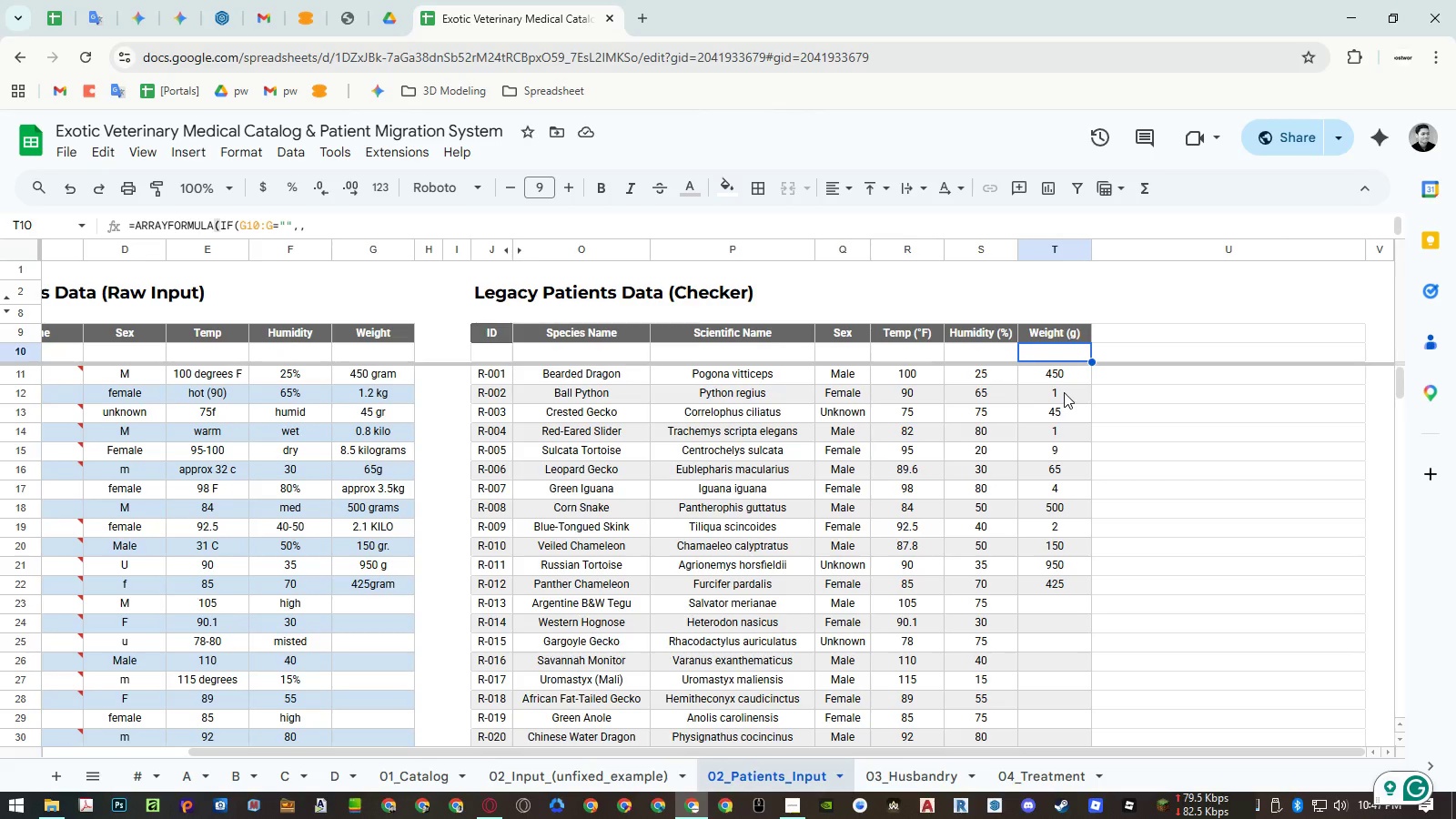 
double_click([379, 609])
 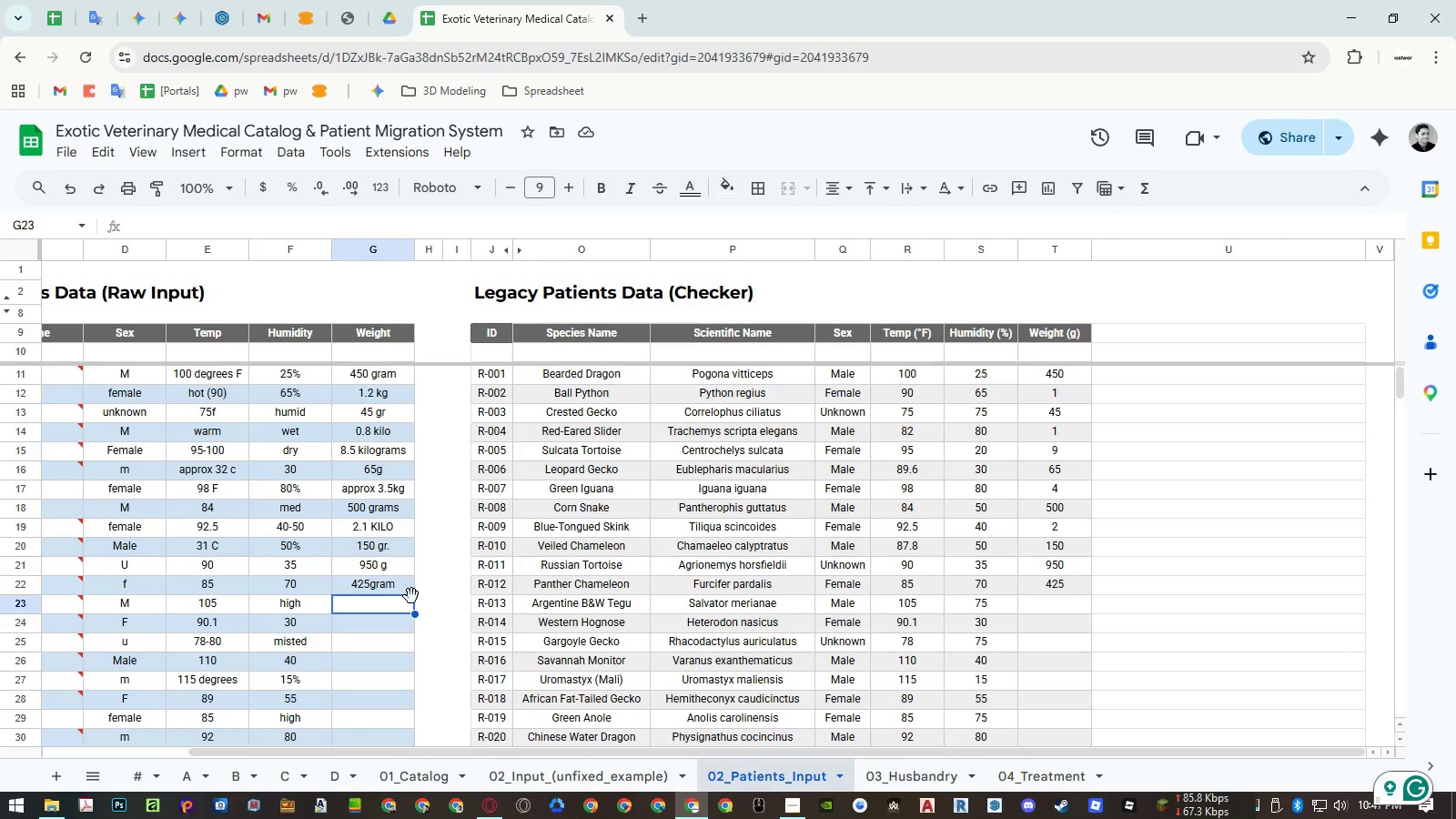 
wait(6.92)
 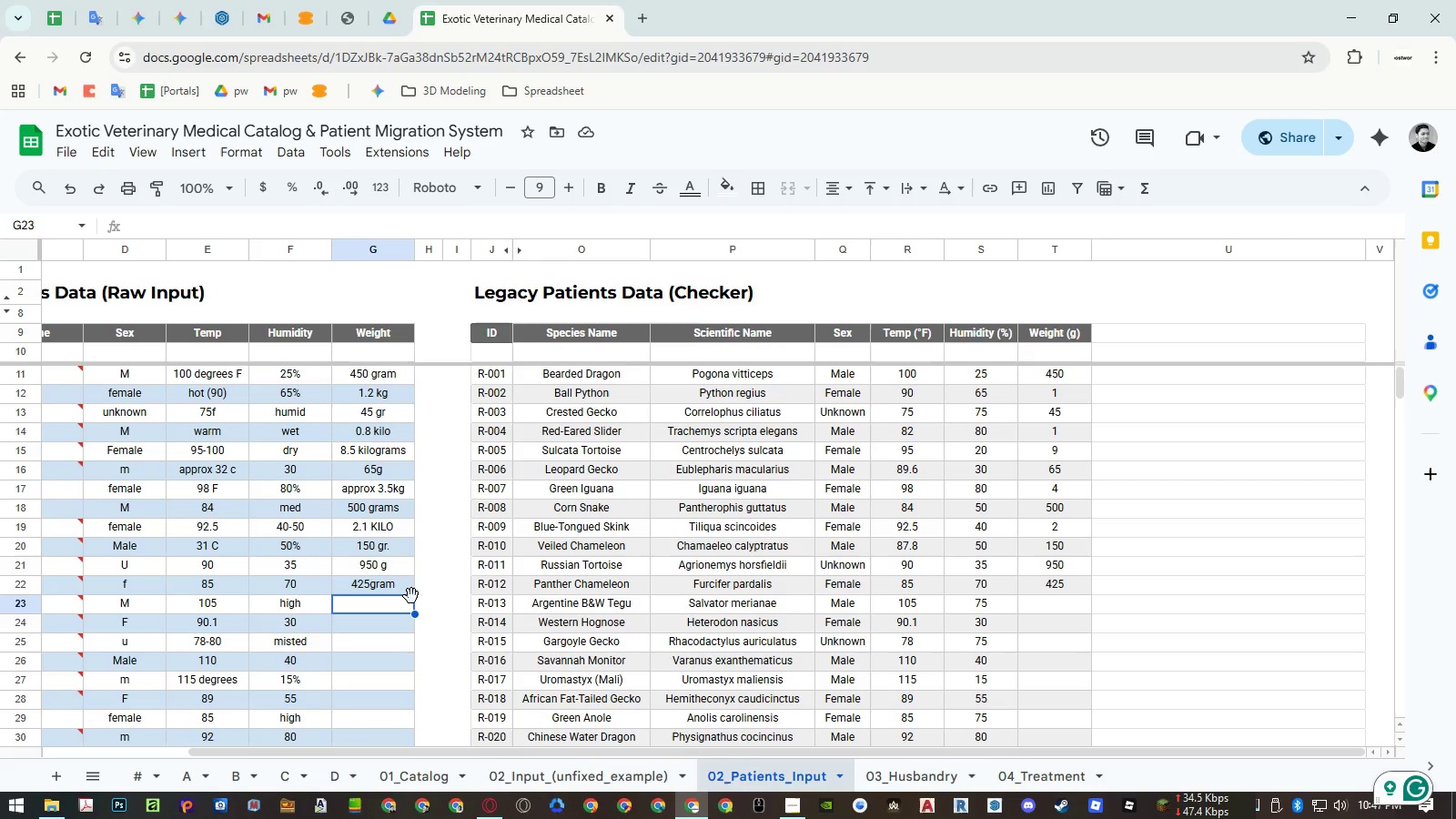 
type(4.2kg)
key(NumpadEnter)
type(roughly 23)
key(Backspace)
key(Backspace)
type(120 g)
key(NumpadEnter)
type(38 grams)
 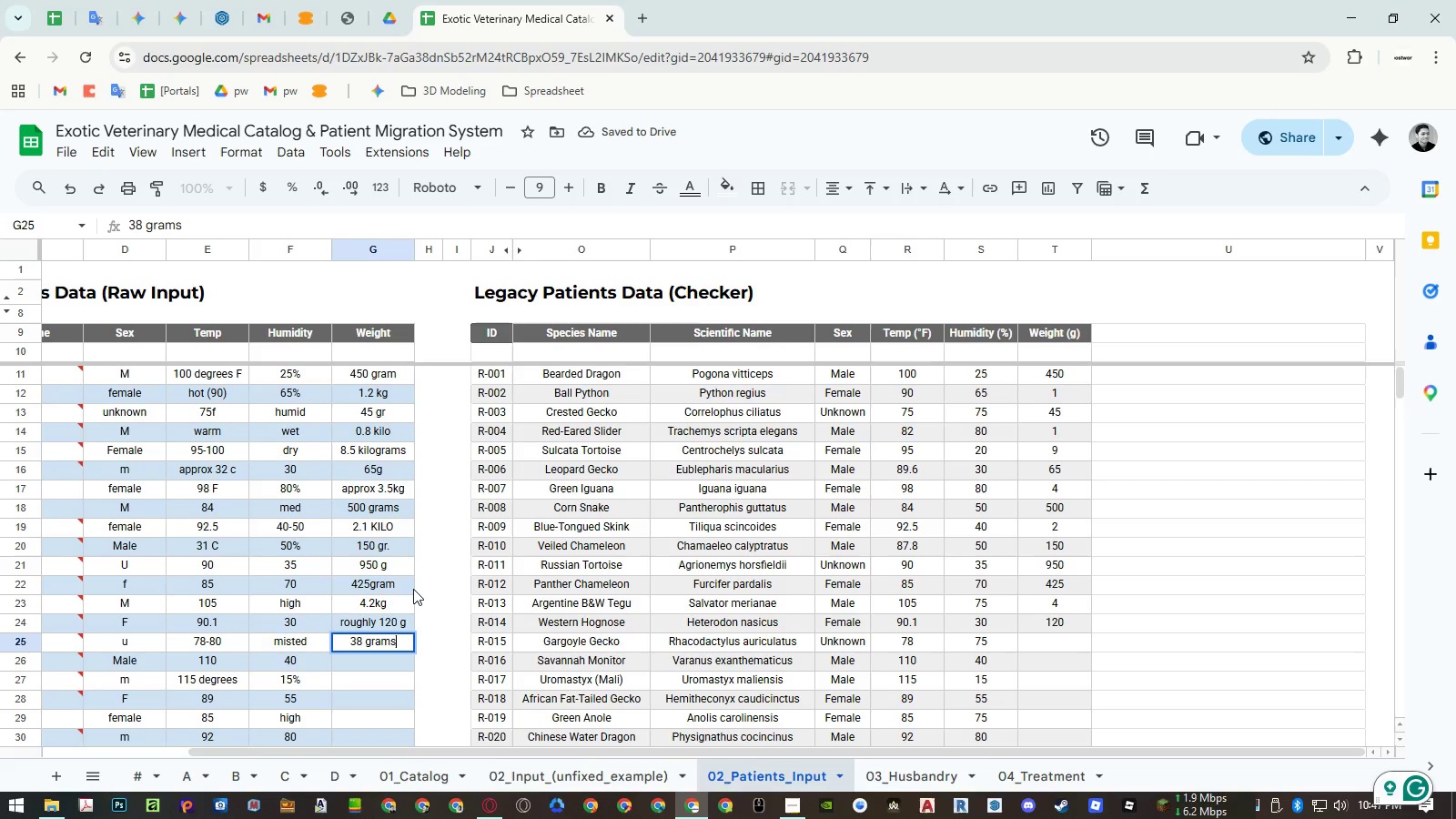 
key(Enter)
 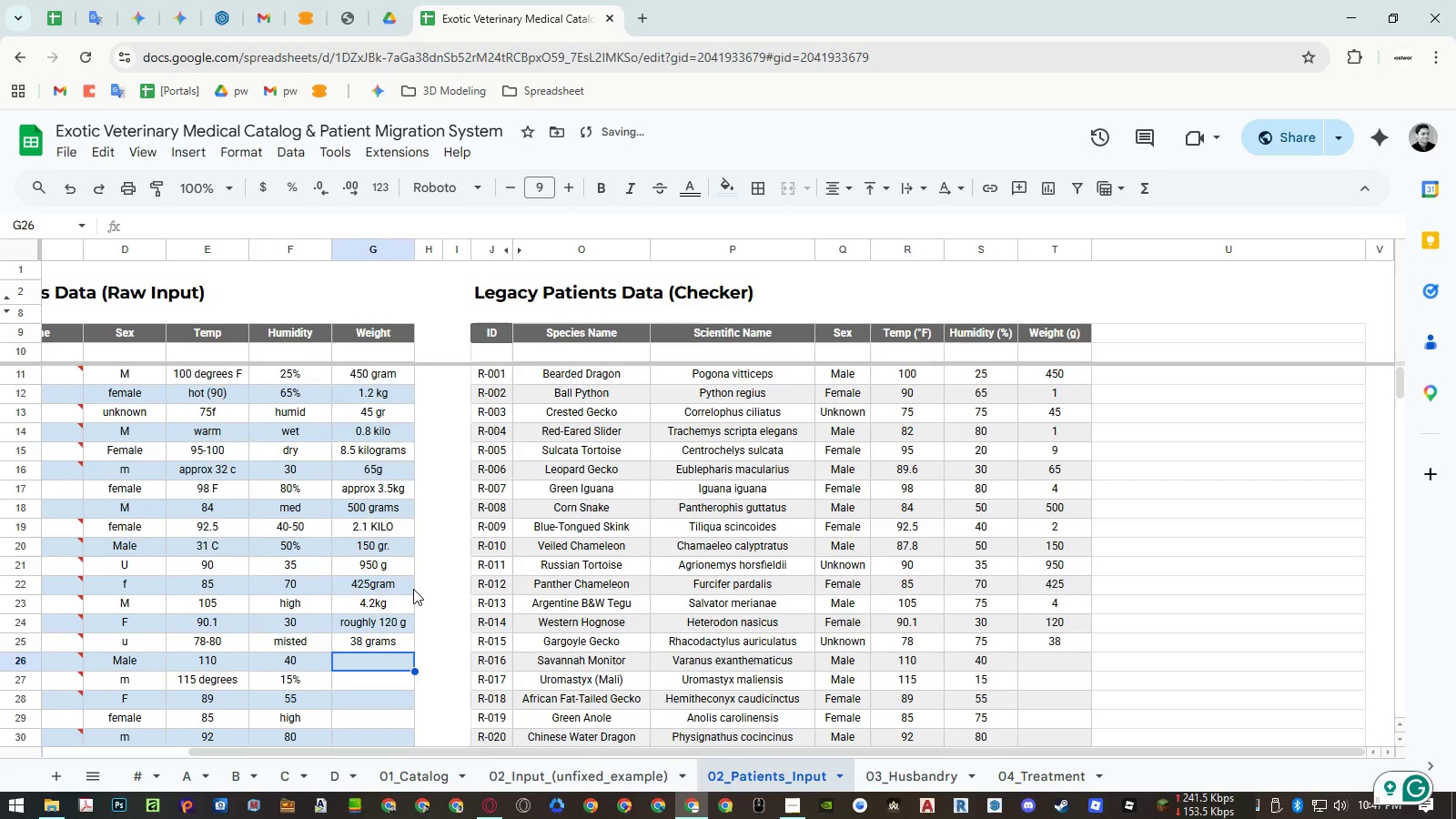 
type(5.5 kgs)
key(NumpadEnter)
type(250gr)
key(NumpadEnter)
type(0.05 kg)
key(NumpadEnter)
type(22 gram)
key(NumpadEnter)
type(310 g)
key(NumpadEnter)
 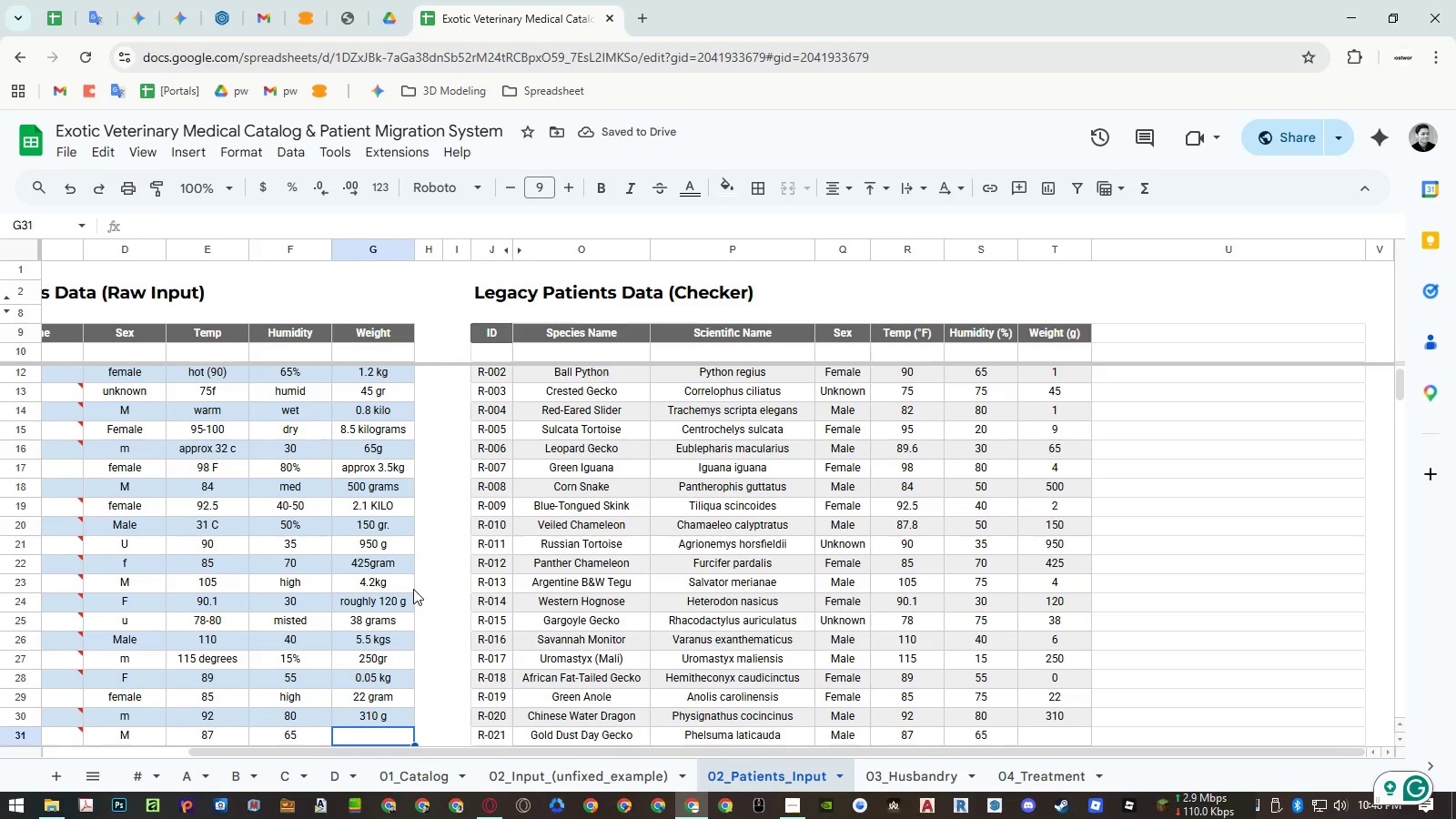 
type(85 grams)
key(NumpadEnter)
type(1.5 kilograms)
 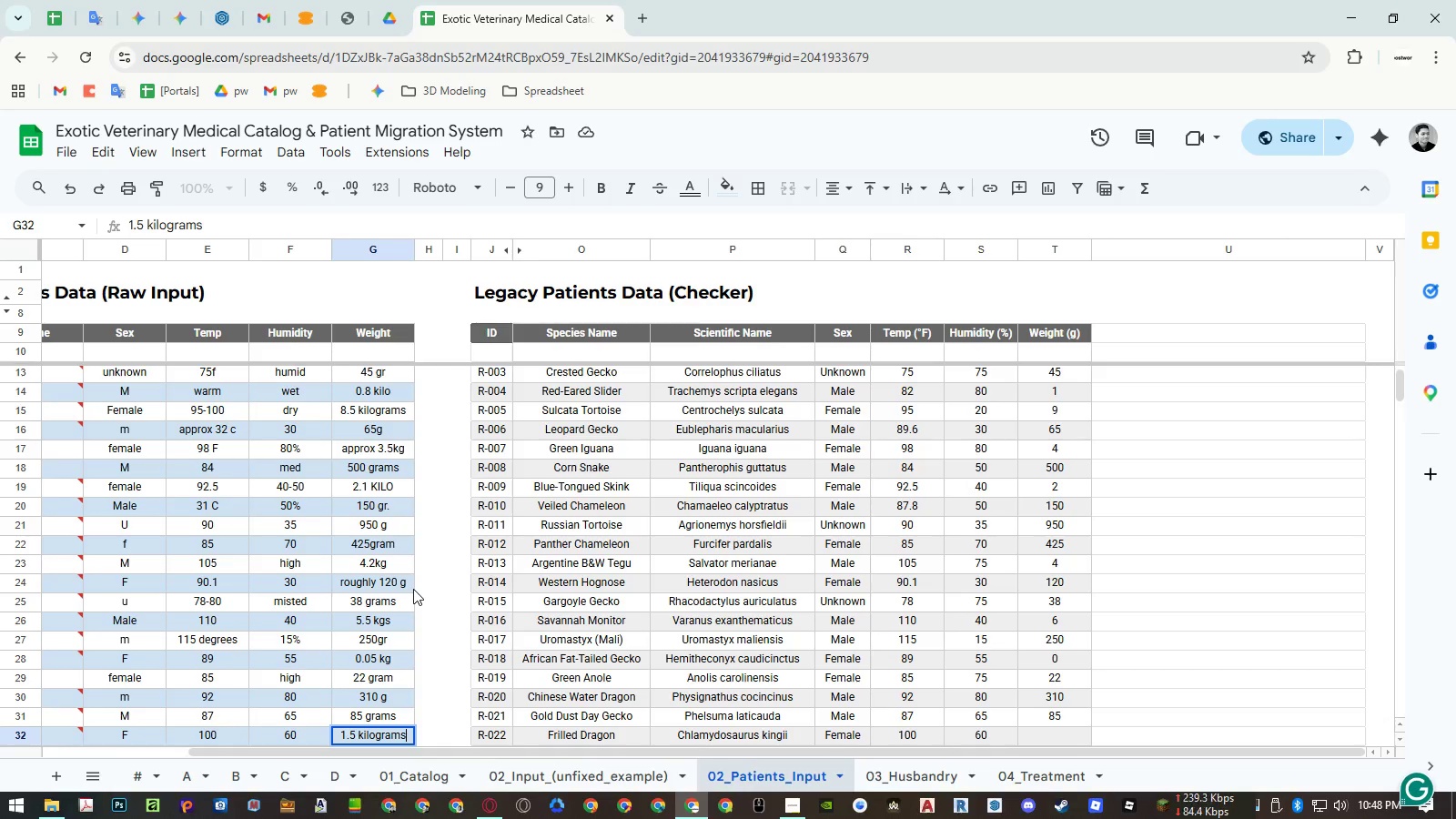 
key(Enter)
 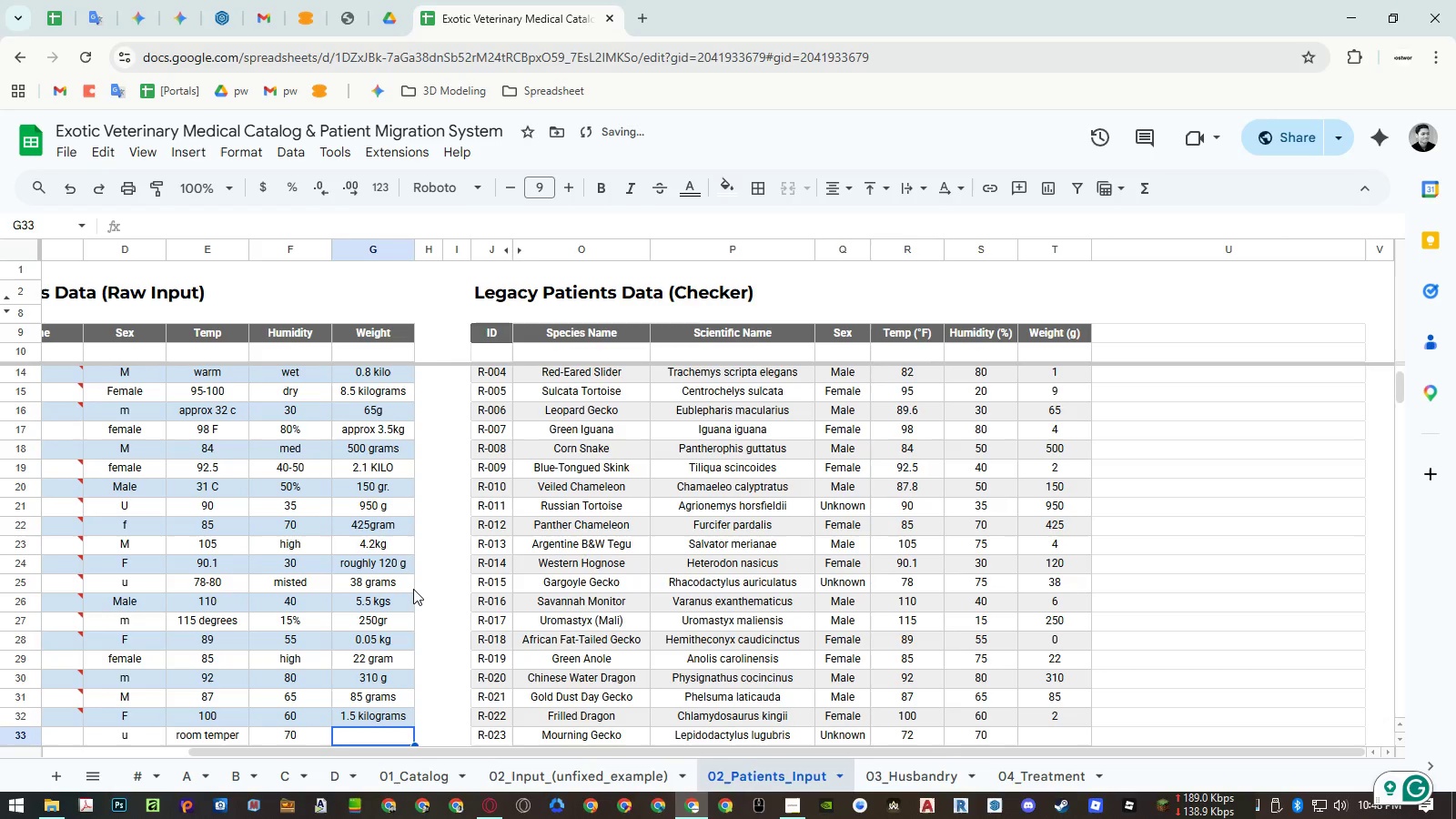 
type(3 gr)
key(NumpadEnter)
type(400 gram)
 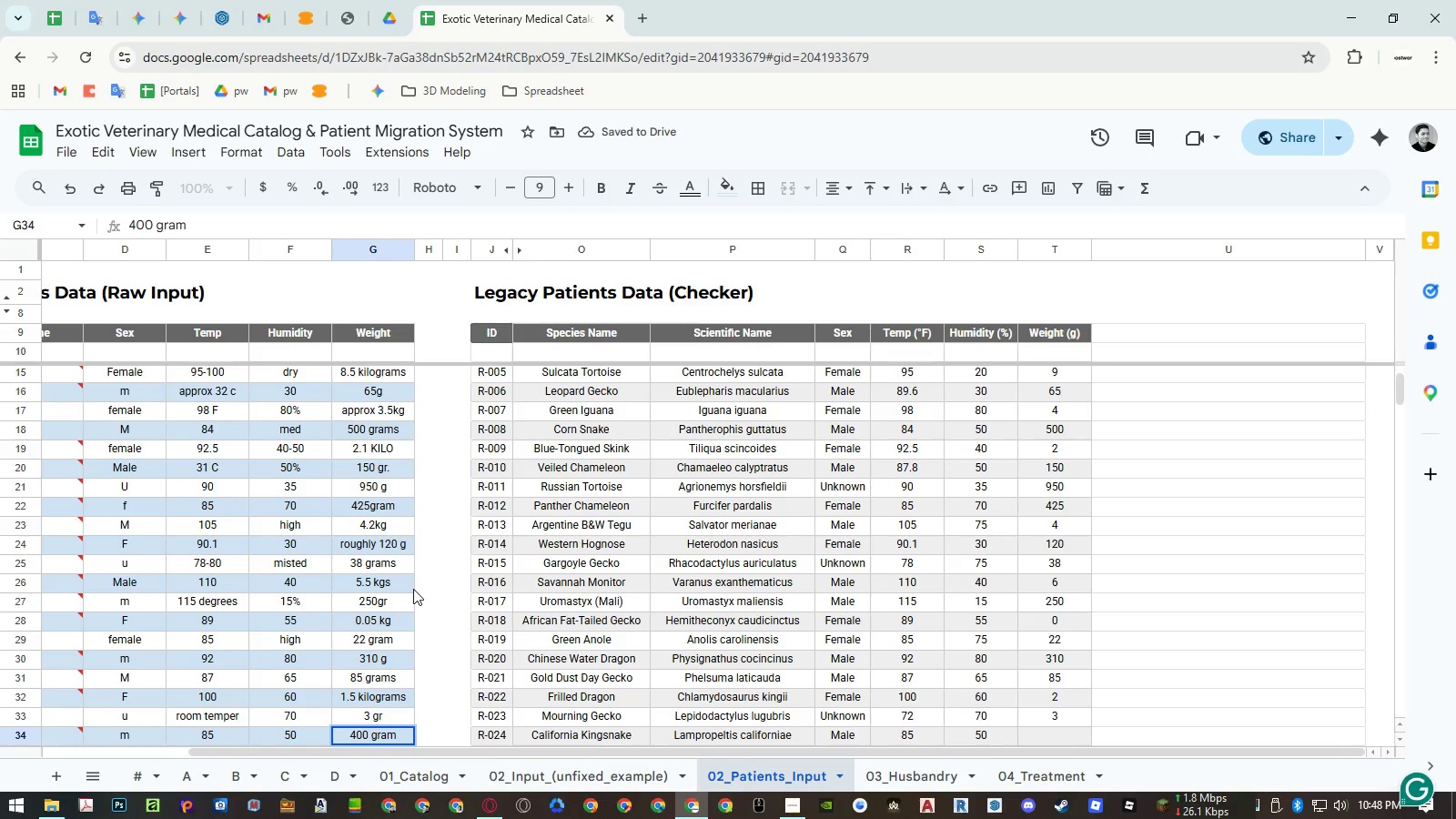 
key(Enter)
 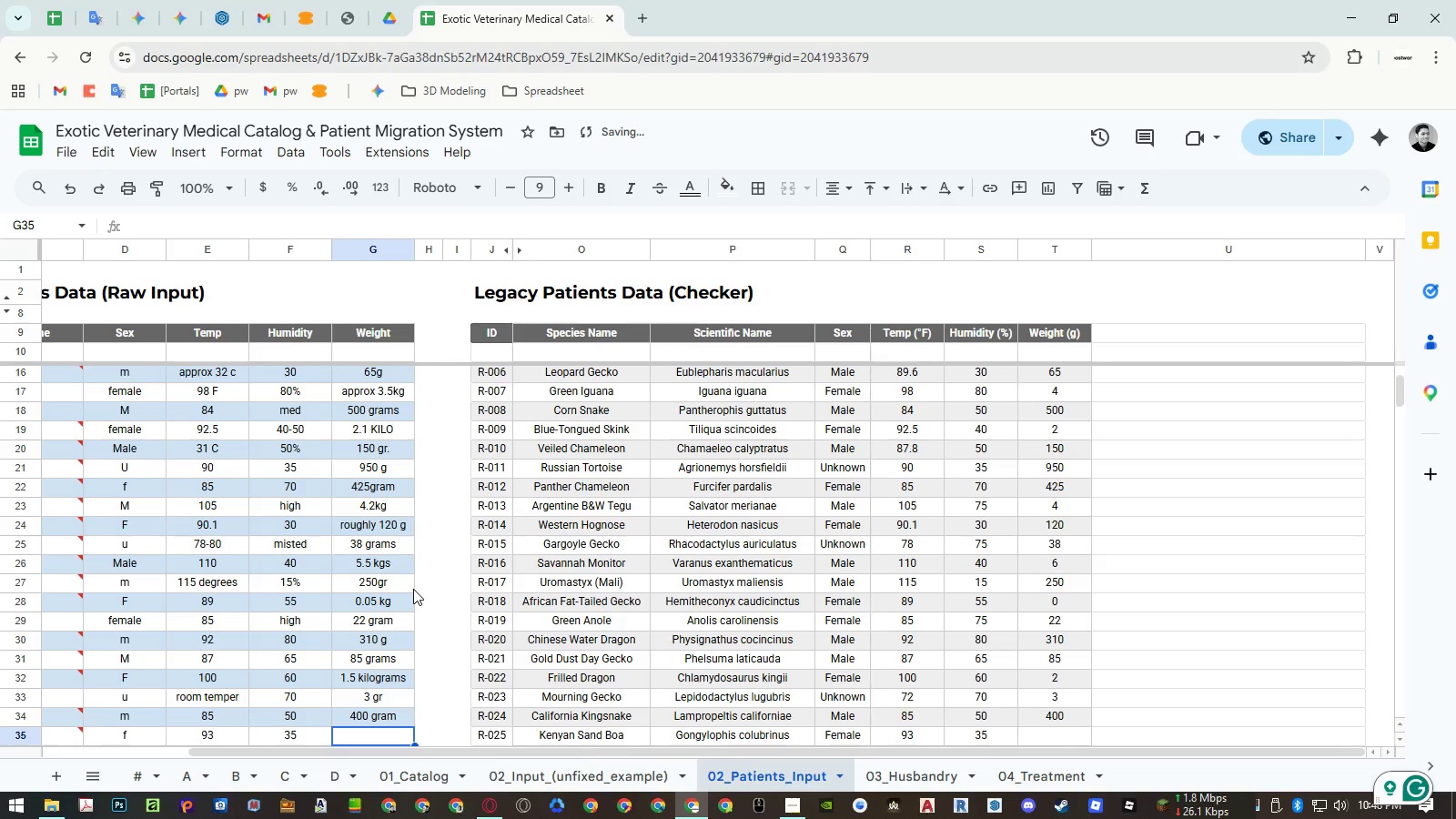 
type(180 g)
key(NumpadEnter)
type(2.5 kilo)
 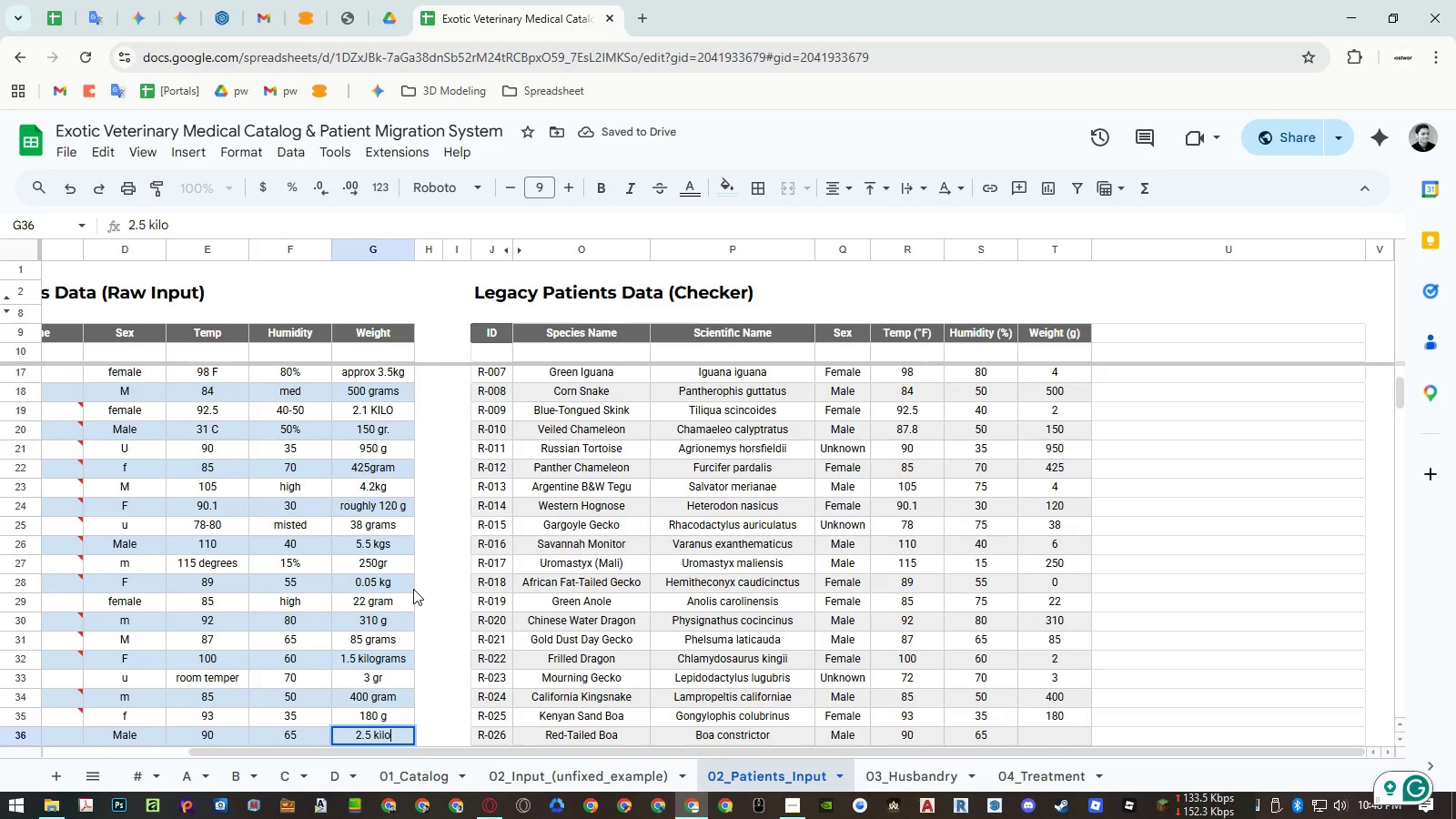 
key(Enter)
 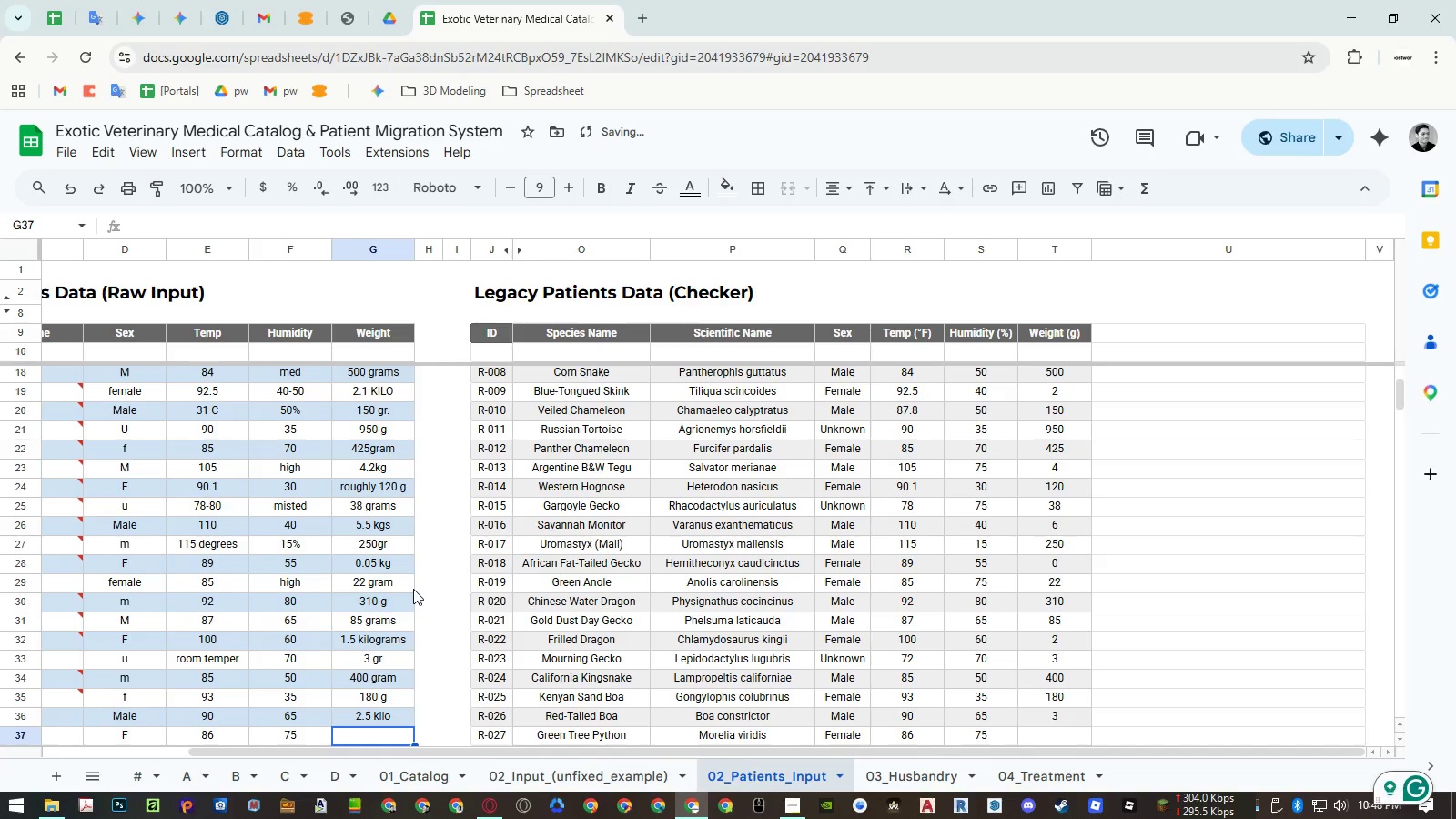 
type(800 gr)
key(NumpadEnter)
 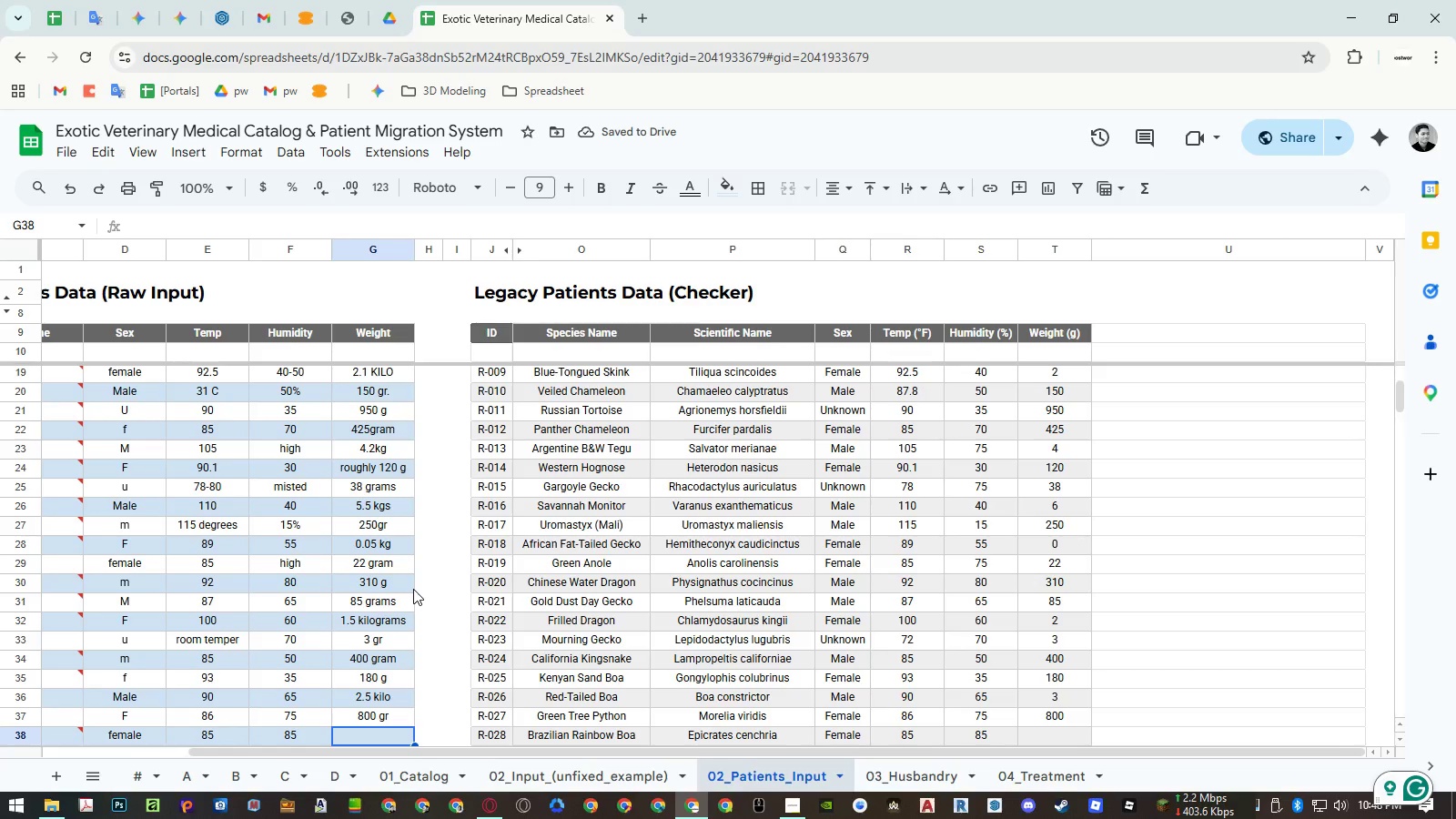 
type(1.1kg)
key(NumpadEnter)
type(900grams)
 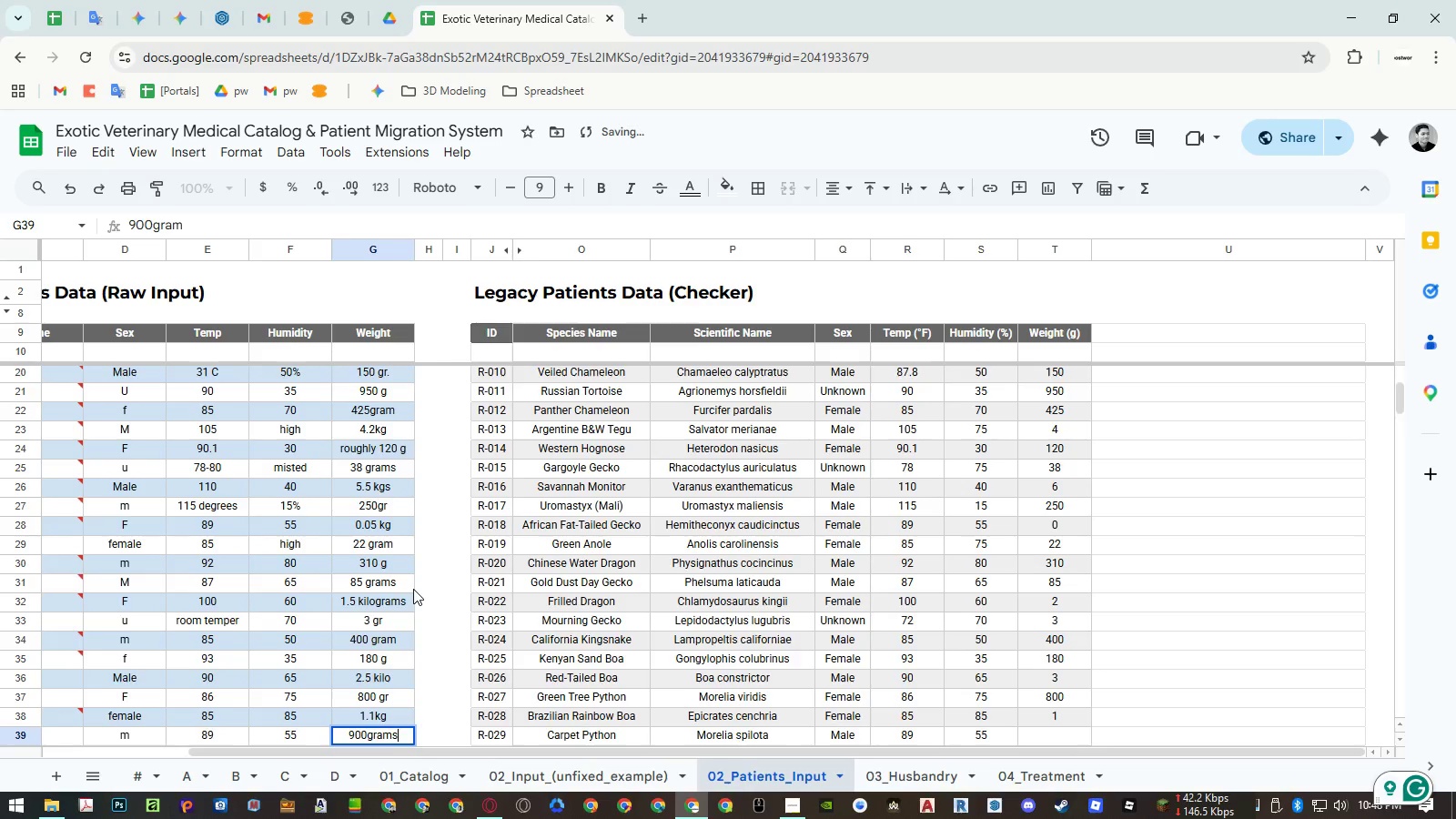 
key(Enter)
 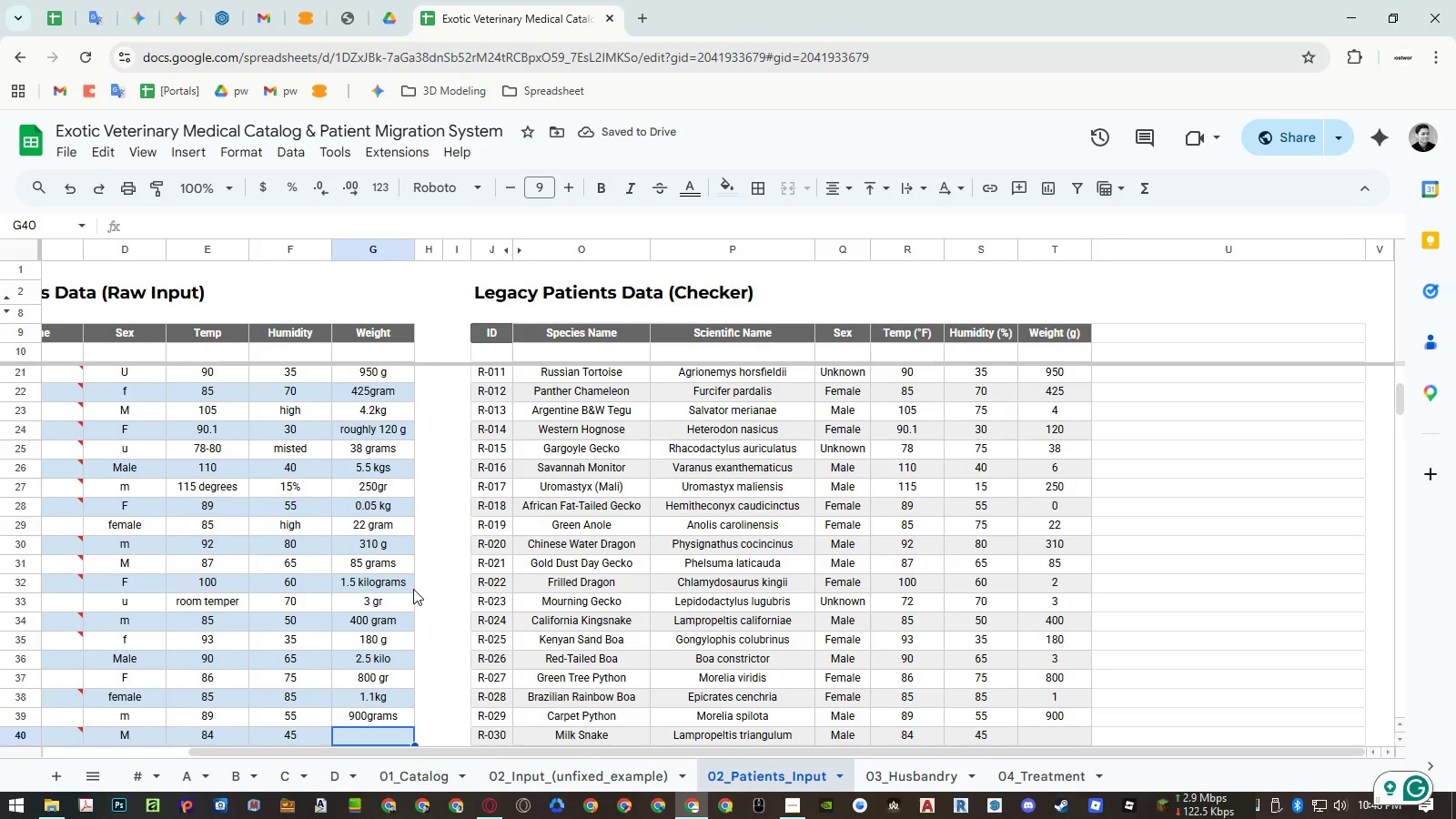 
wait(5.05)
 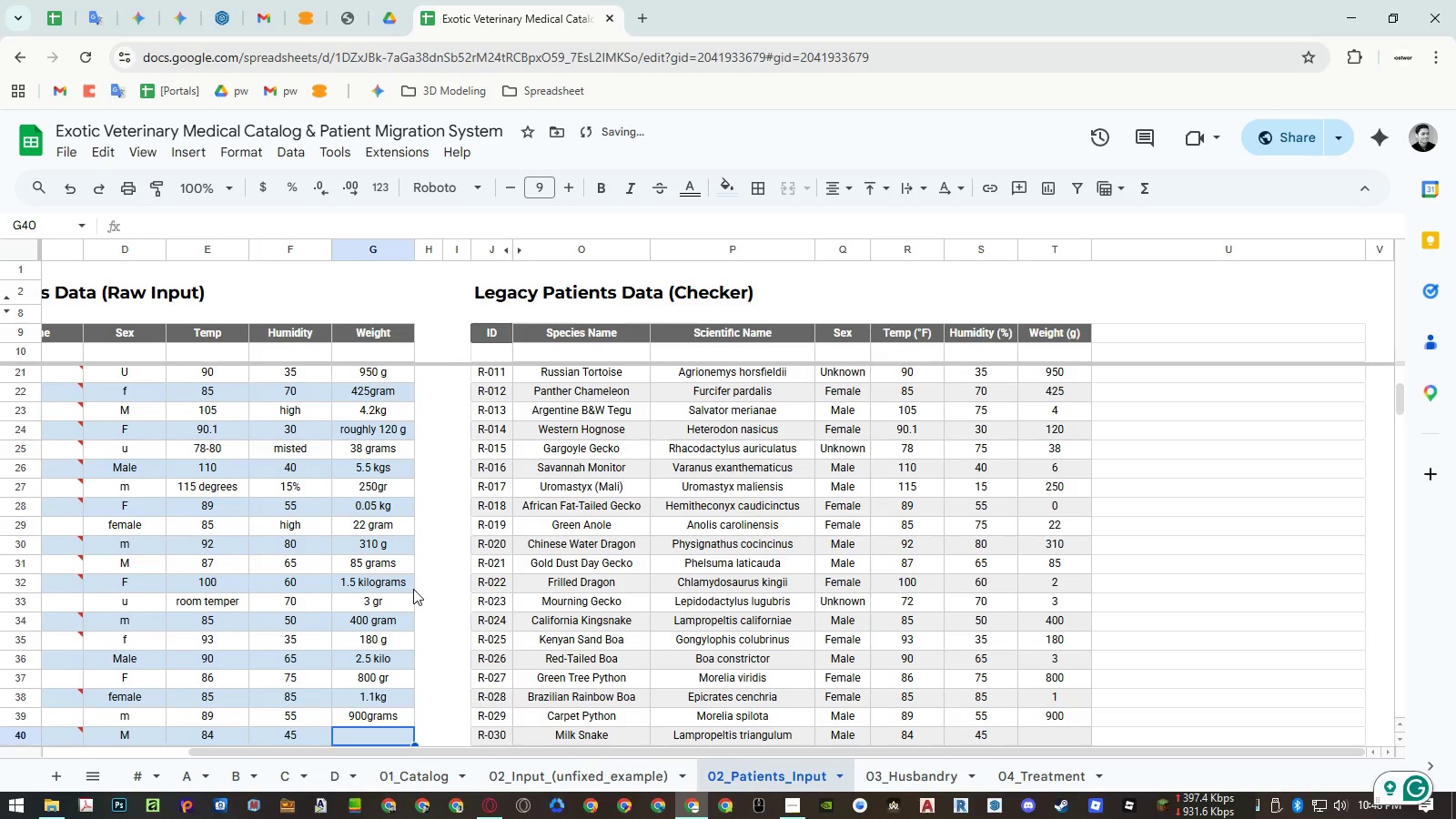 
hold_key(key=ShiftLeft, duration=1.03)
scroll: coordinate [474, 547], scroll_direction: up, amount: 9.0
 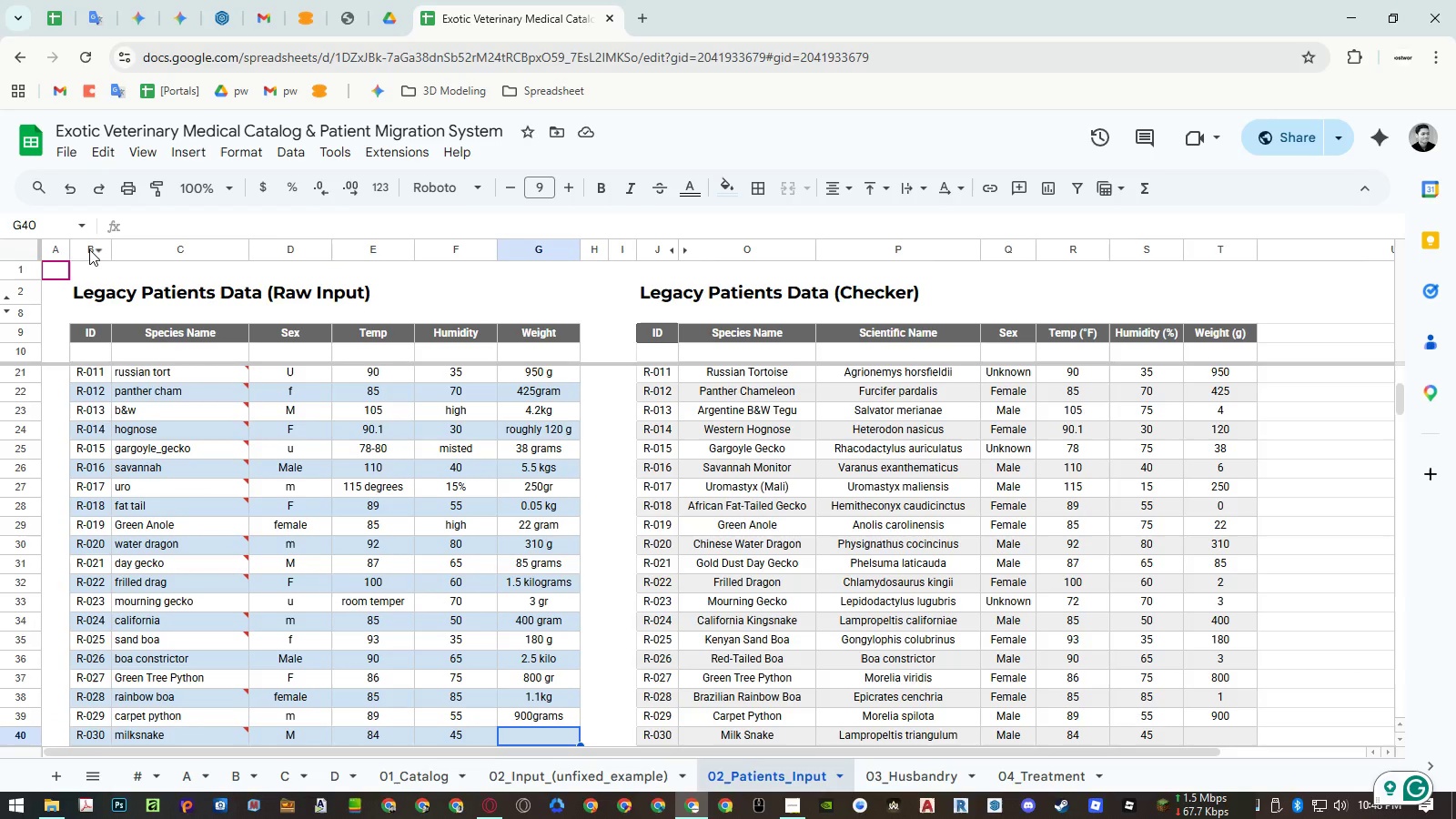 
right_click([89, 249])
 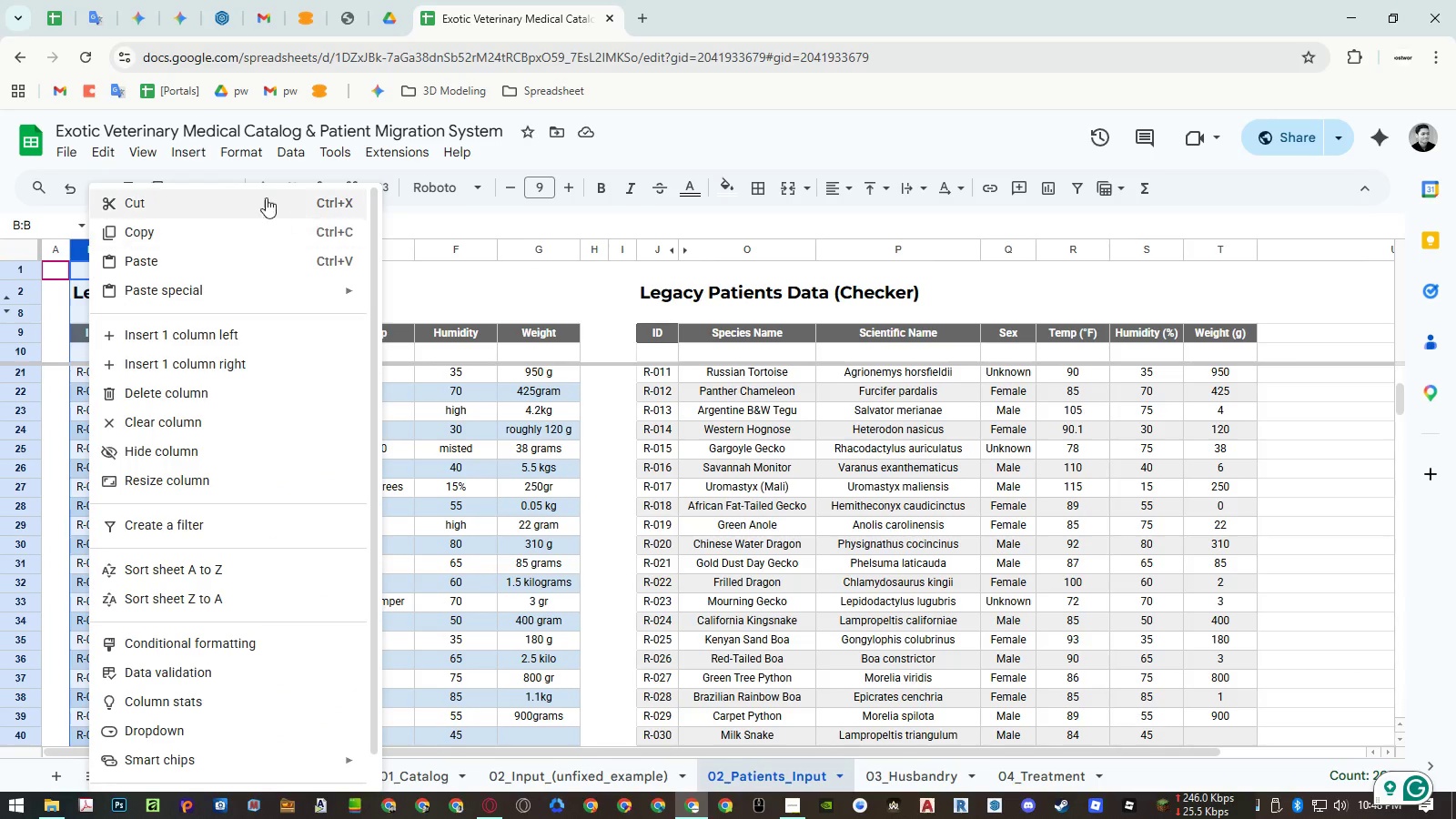 
left_click([146, 155])
 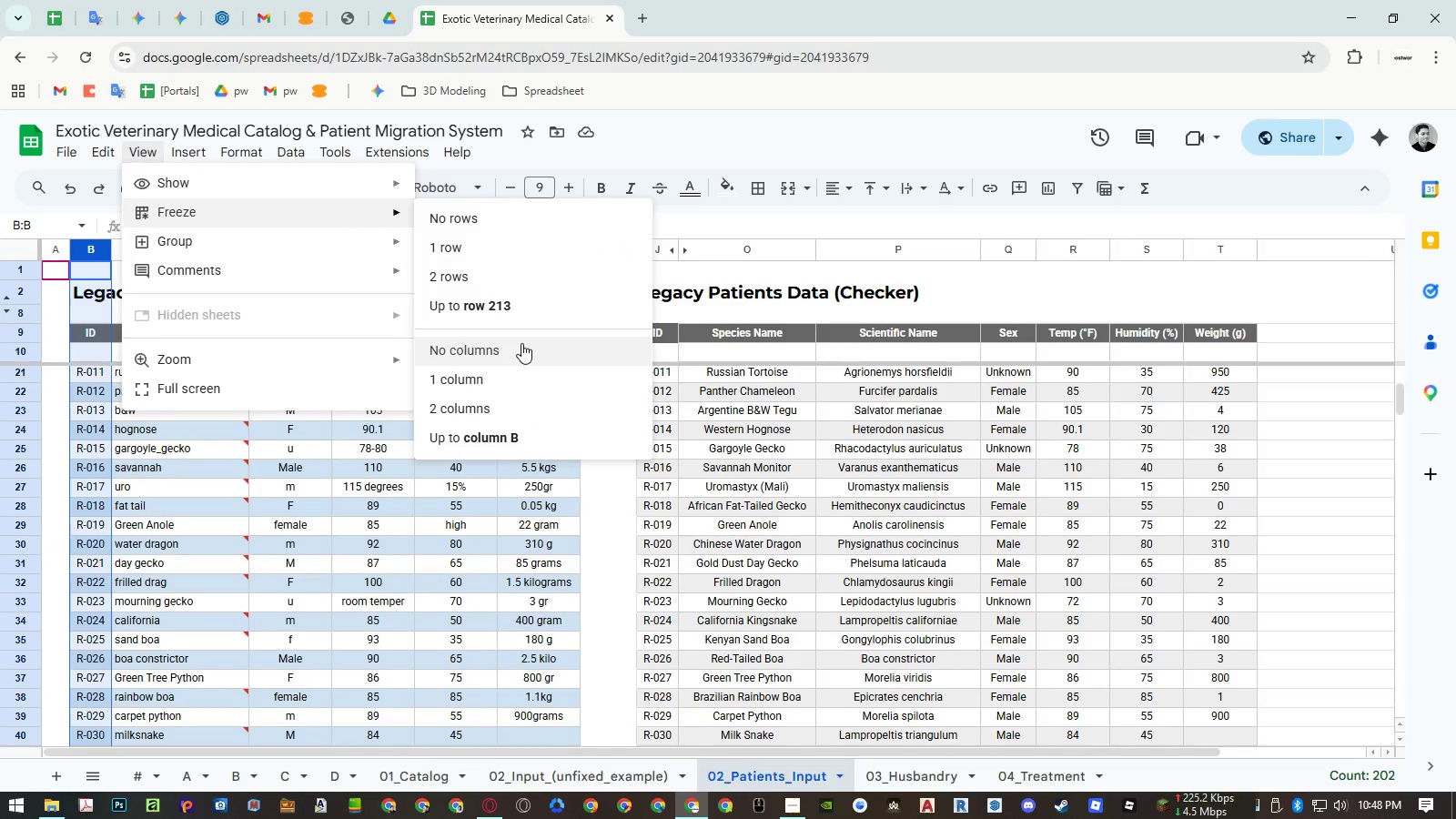 
left_click([516, 440])
 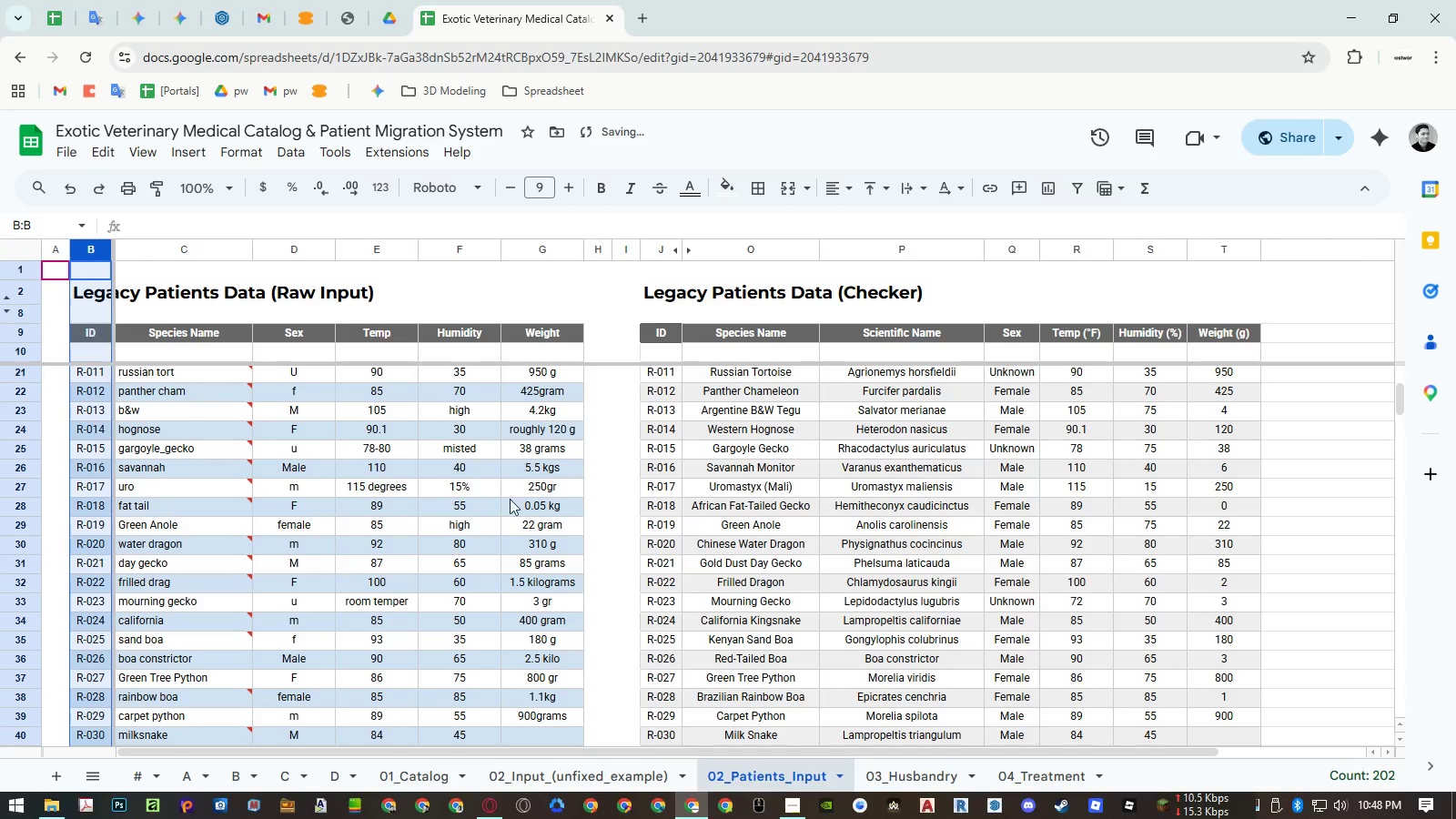 
hold_key(key=ShiftLeft, duration=1.42)
scroll: coordinate [490, 536], scroll_direction: down, amount: 5.0
 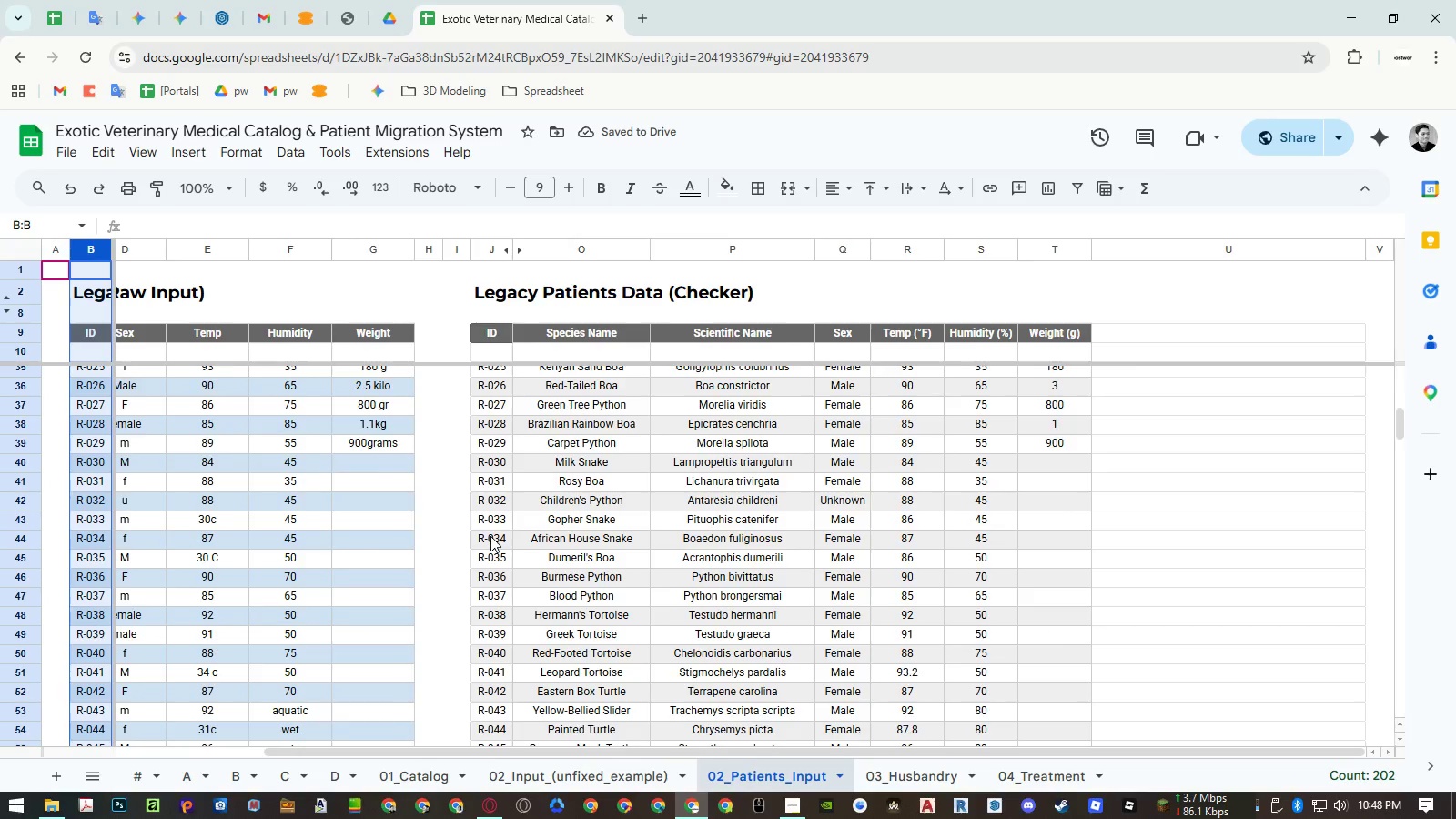 
hold_key(key=ShiftLeft, duration=1.5)
scroll: coordinate [490, 536], scroll_direction: up, amount: 7.0
 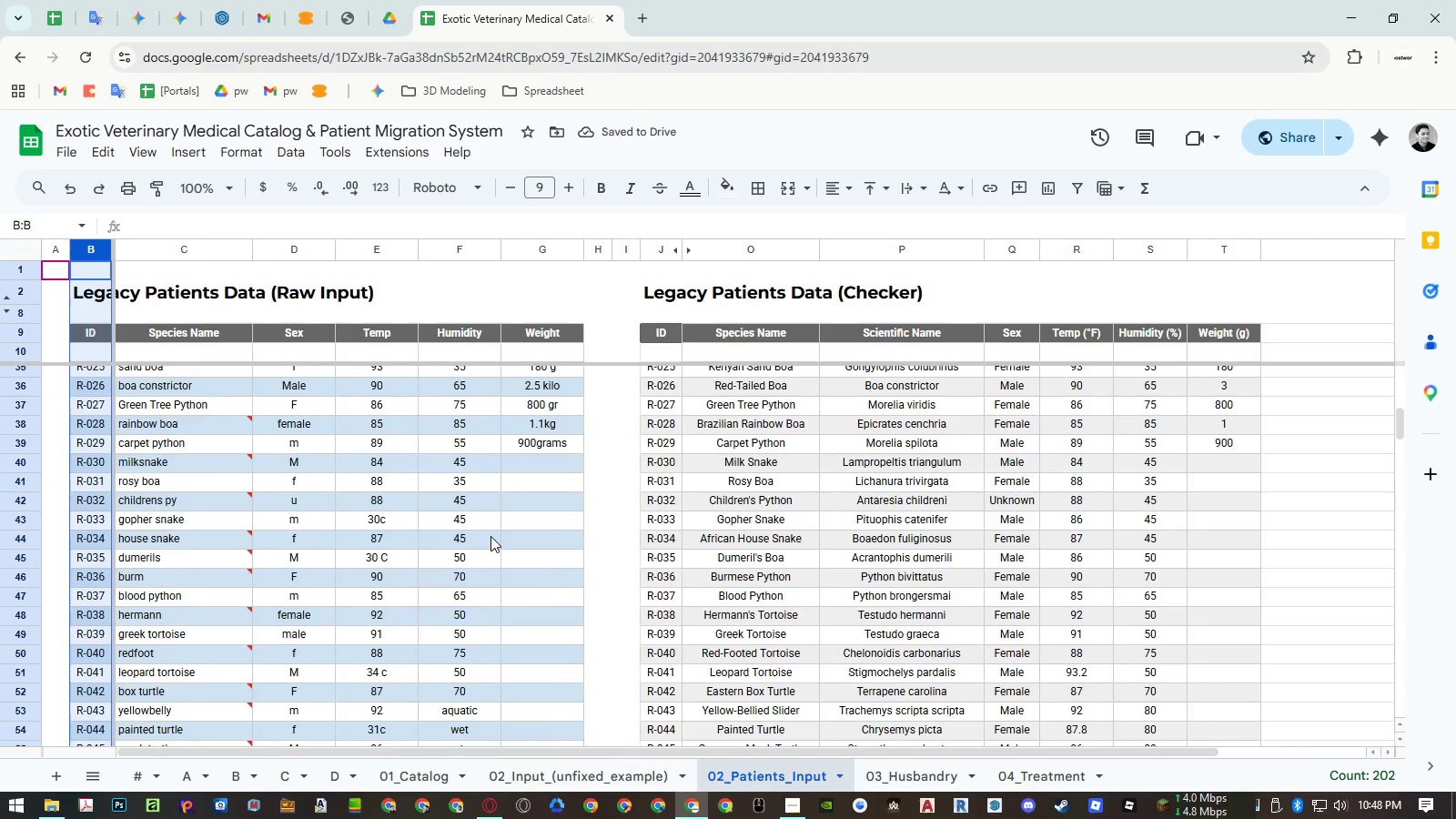 
hold_key(key=ShiftLeft, duration=1.52)
scroll: coordinate [490, 536], scroll_direction: down, amount: 3.0
 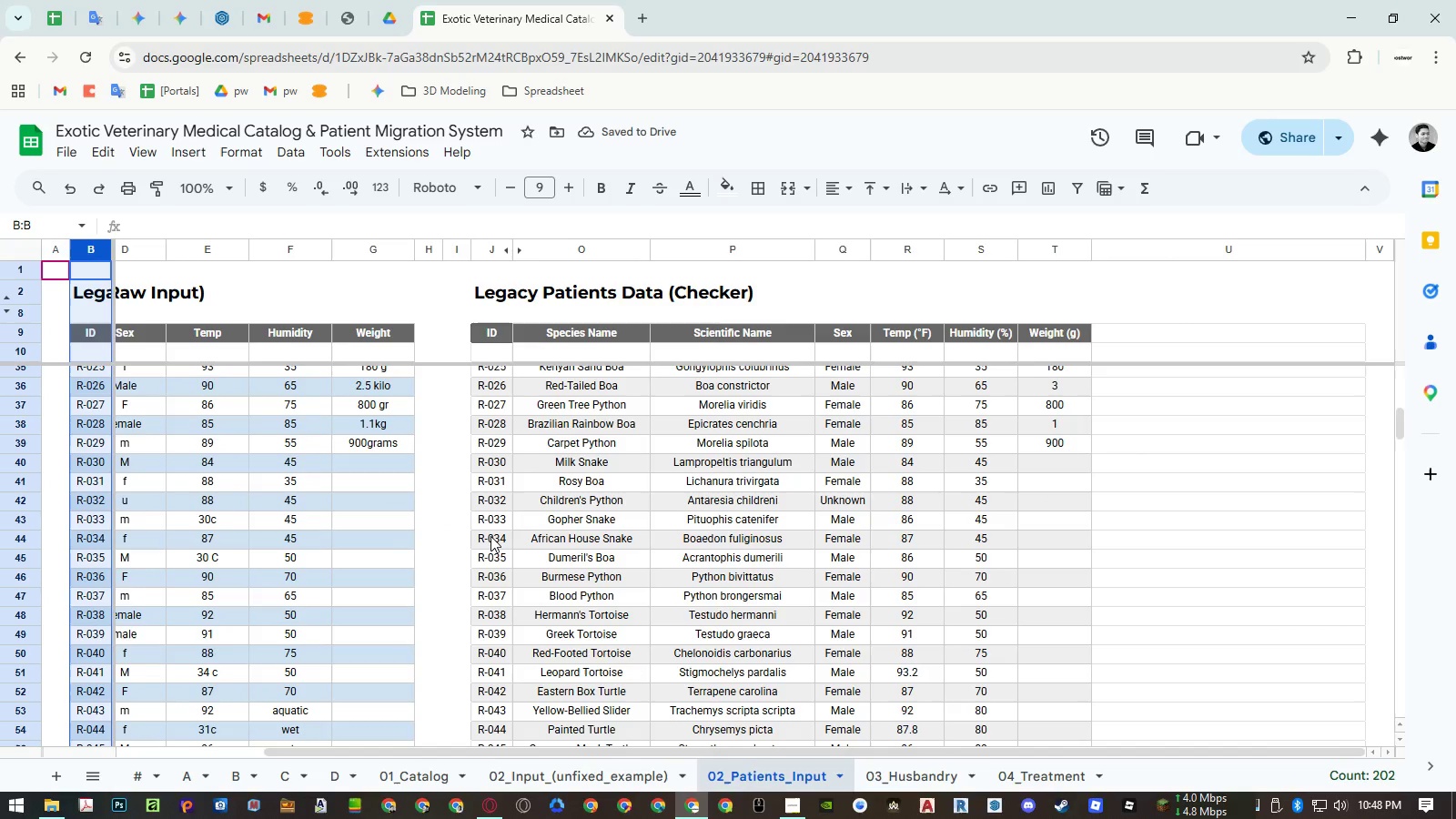 
hold_key(key=ShiftLeft, duration=0.55)
scroll: coordinate [473, 528], scroll_direction: up, amount: 10.0
 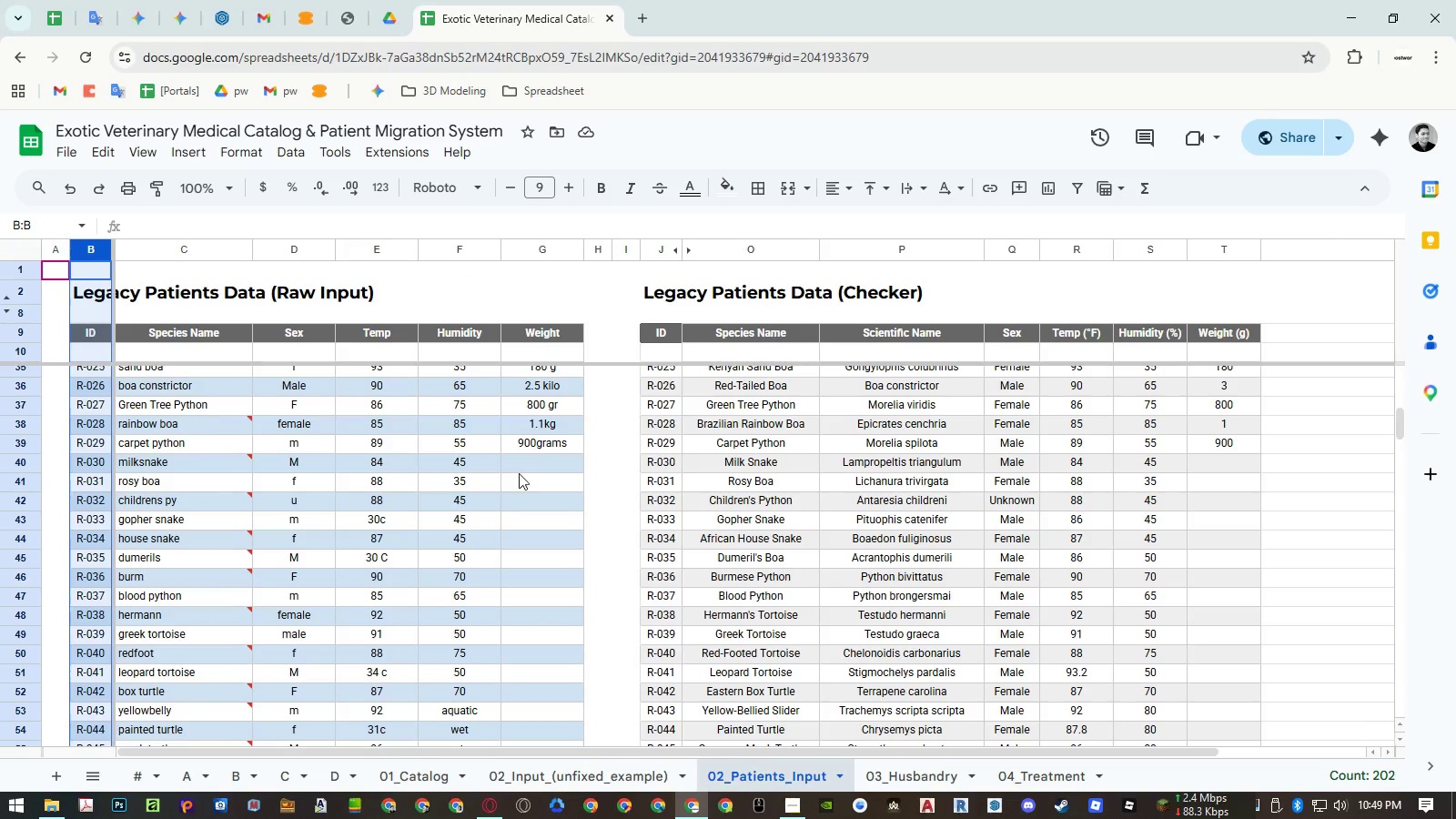 
left_click([530, 467])
 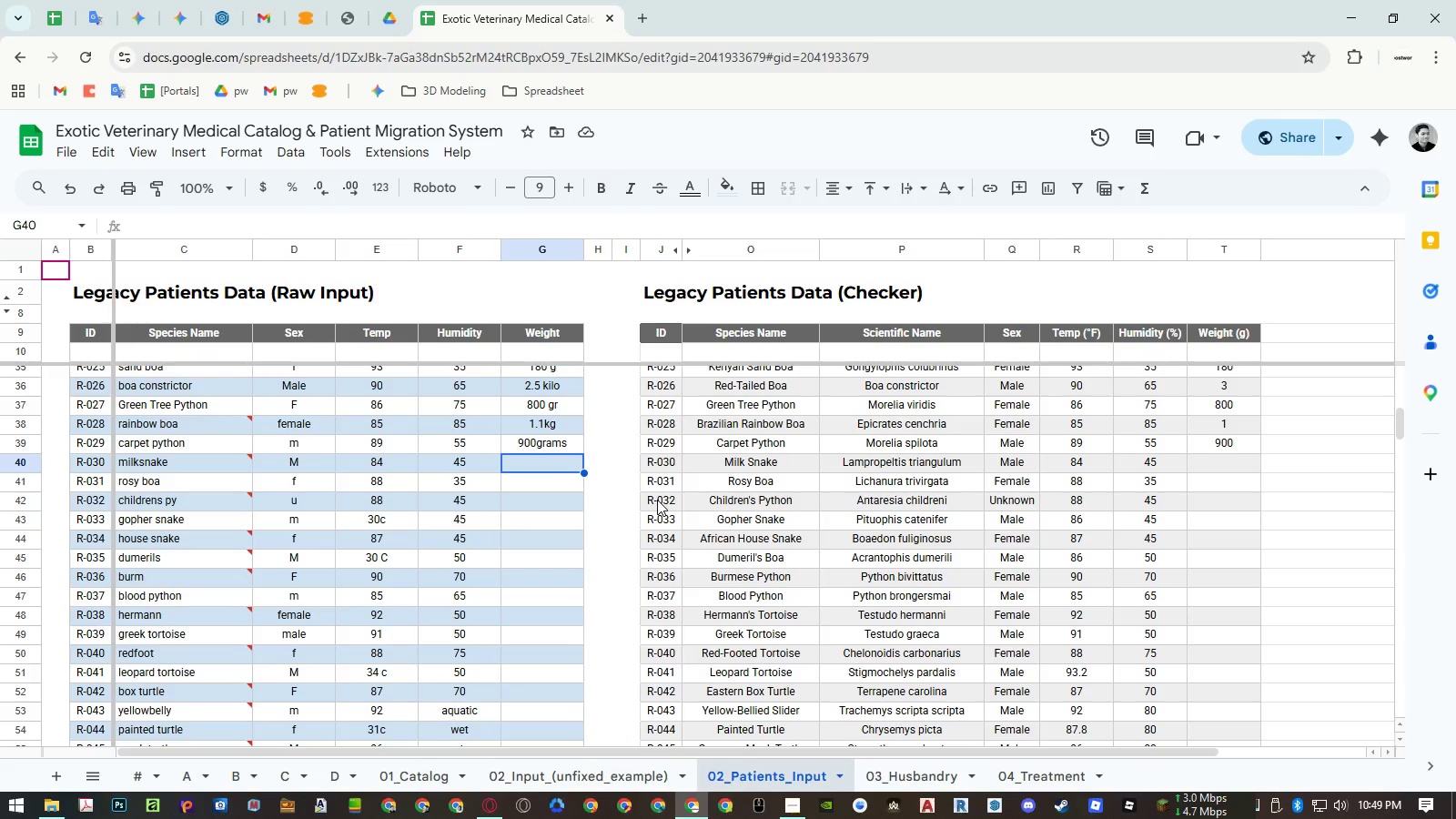 
wait(11.2)
 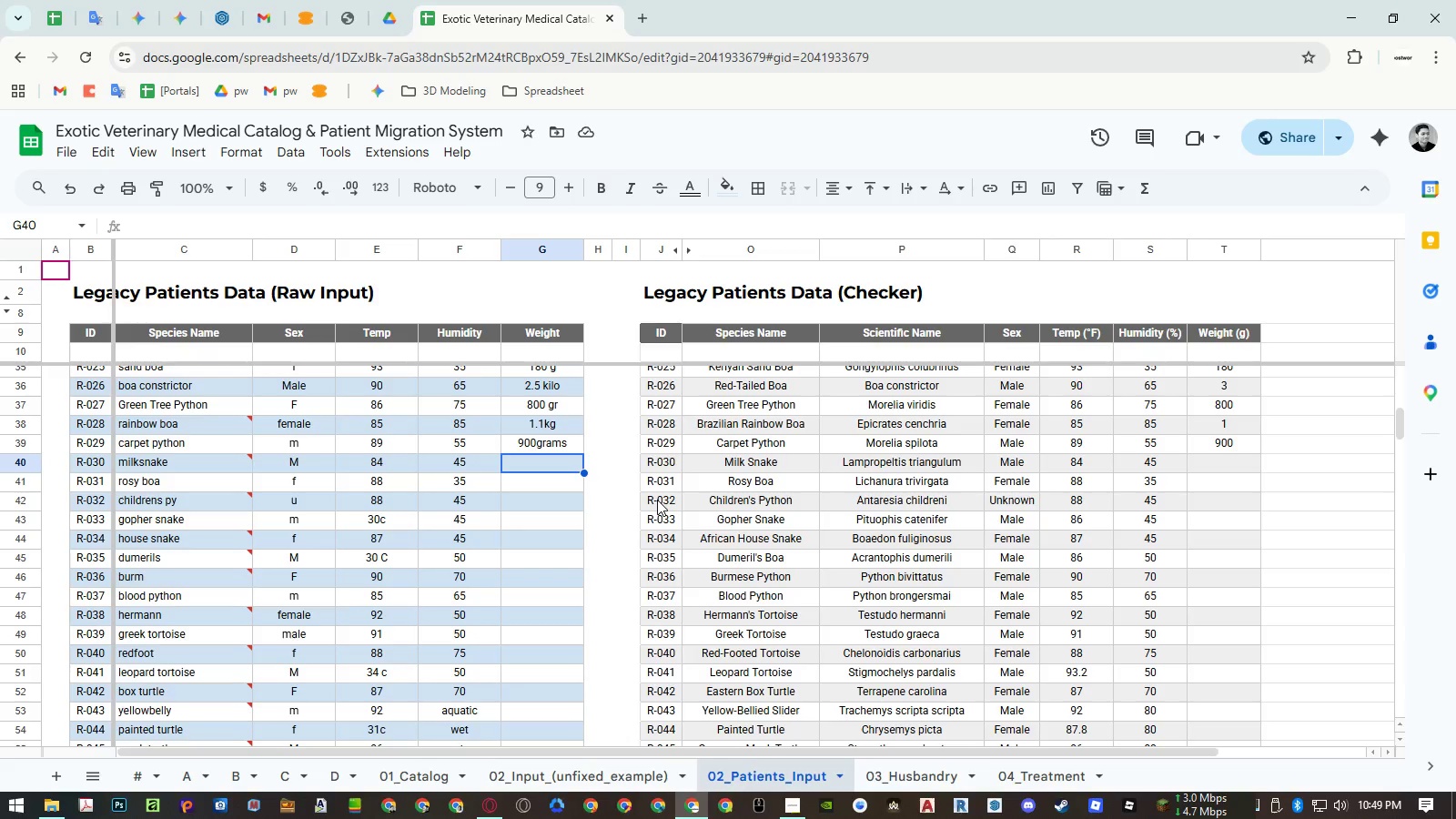 
type(1.45 kg)
key(Escape)
type(0.45kg)
key(NumpadEnter)
type(120g)
key(NumpadEnter)
type(350 gr)
key(NumpadEnter)
type(600 g)
key(NumpadEnter)
type(220gram)
key(NumpadEnter)
 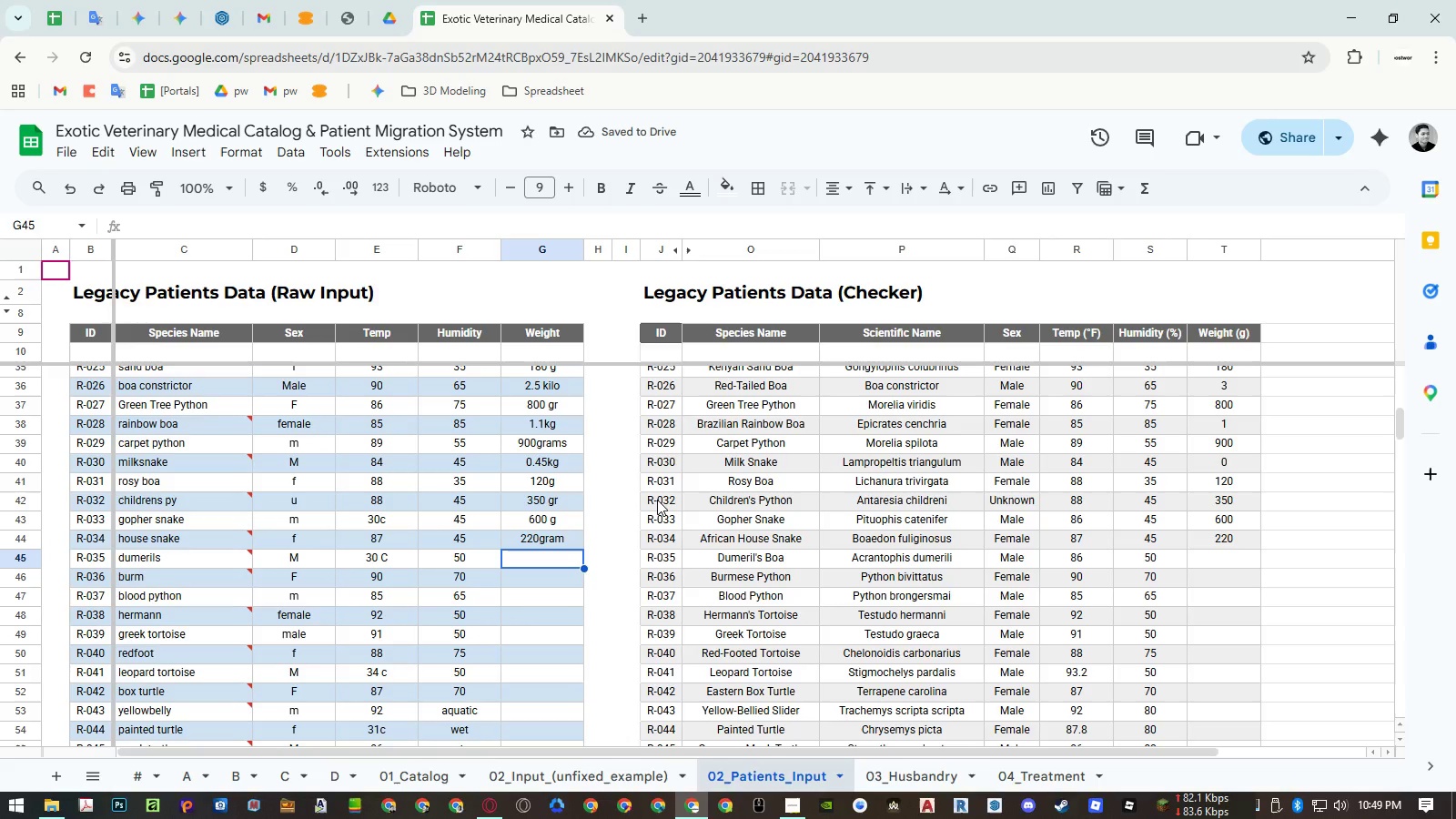 
type(1.8kgs)
key(NumpadEnter)
type(15.0 kg)
key(NumpadEnter)
type(2.2 kilograms)
 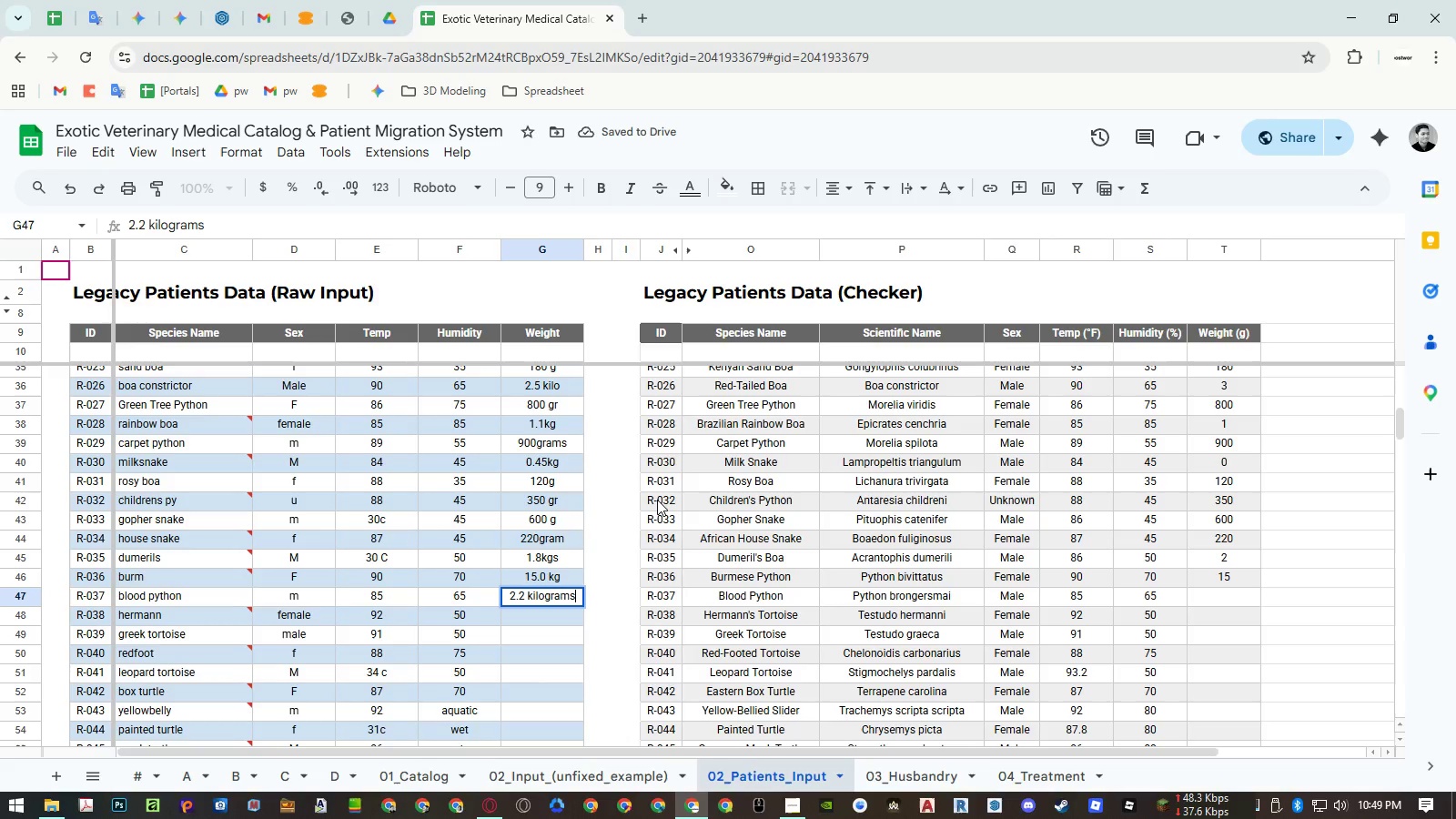 
key(Enter)
 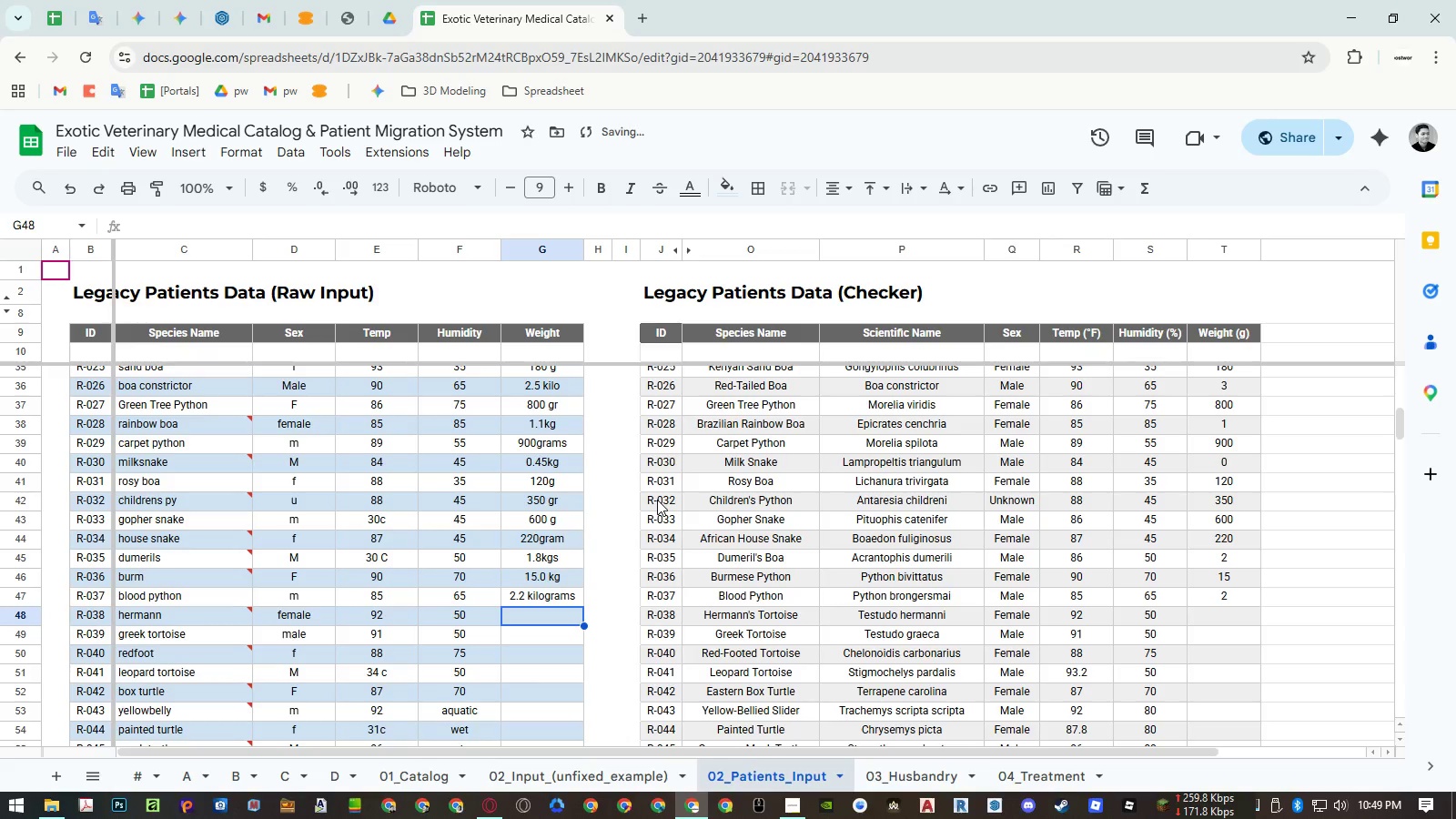 
type(450 gr)
key(NumpadEnter)
type(0.6 kilo)
 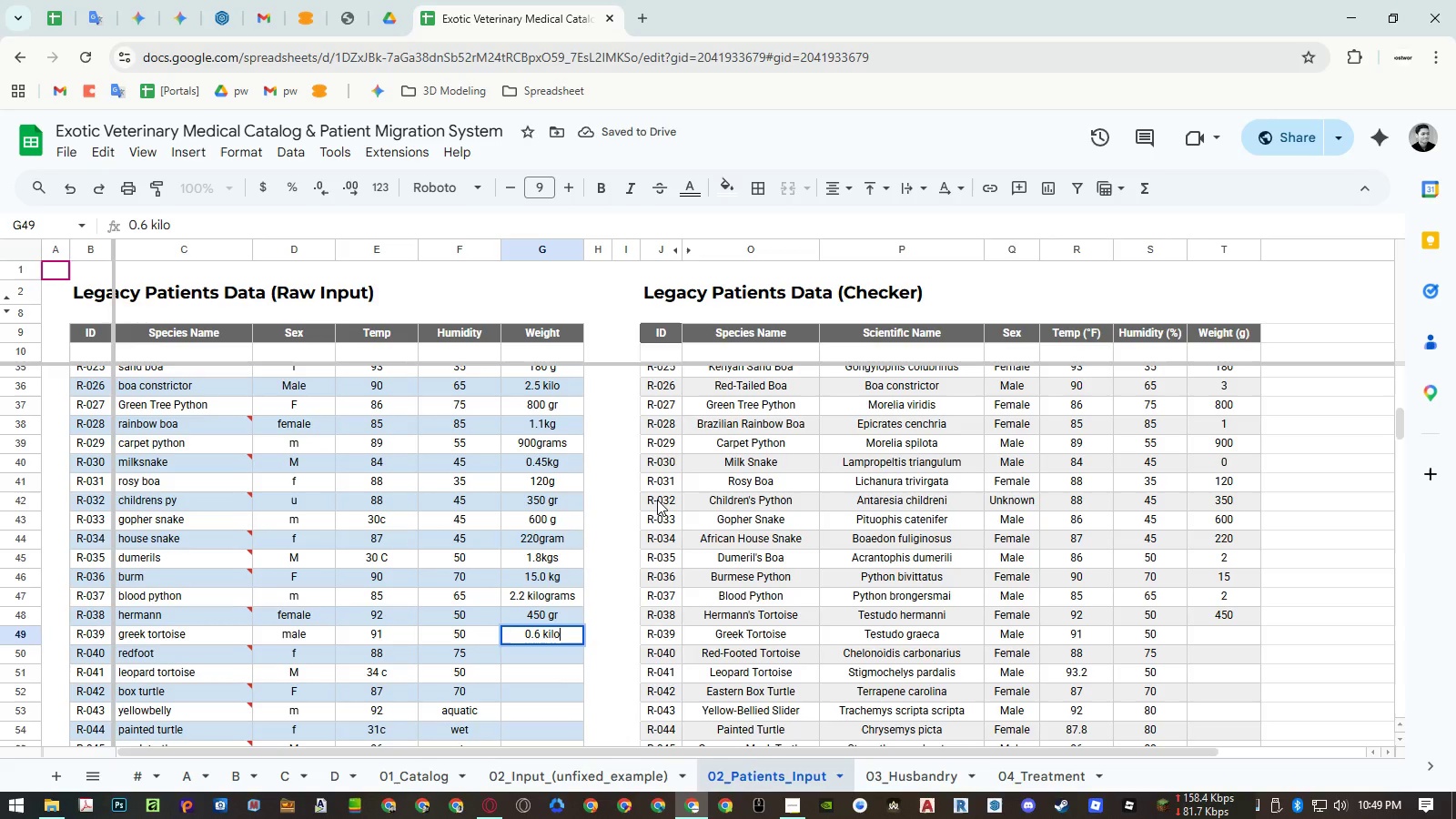 
key(Enter)
 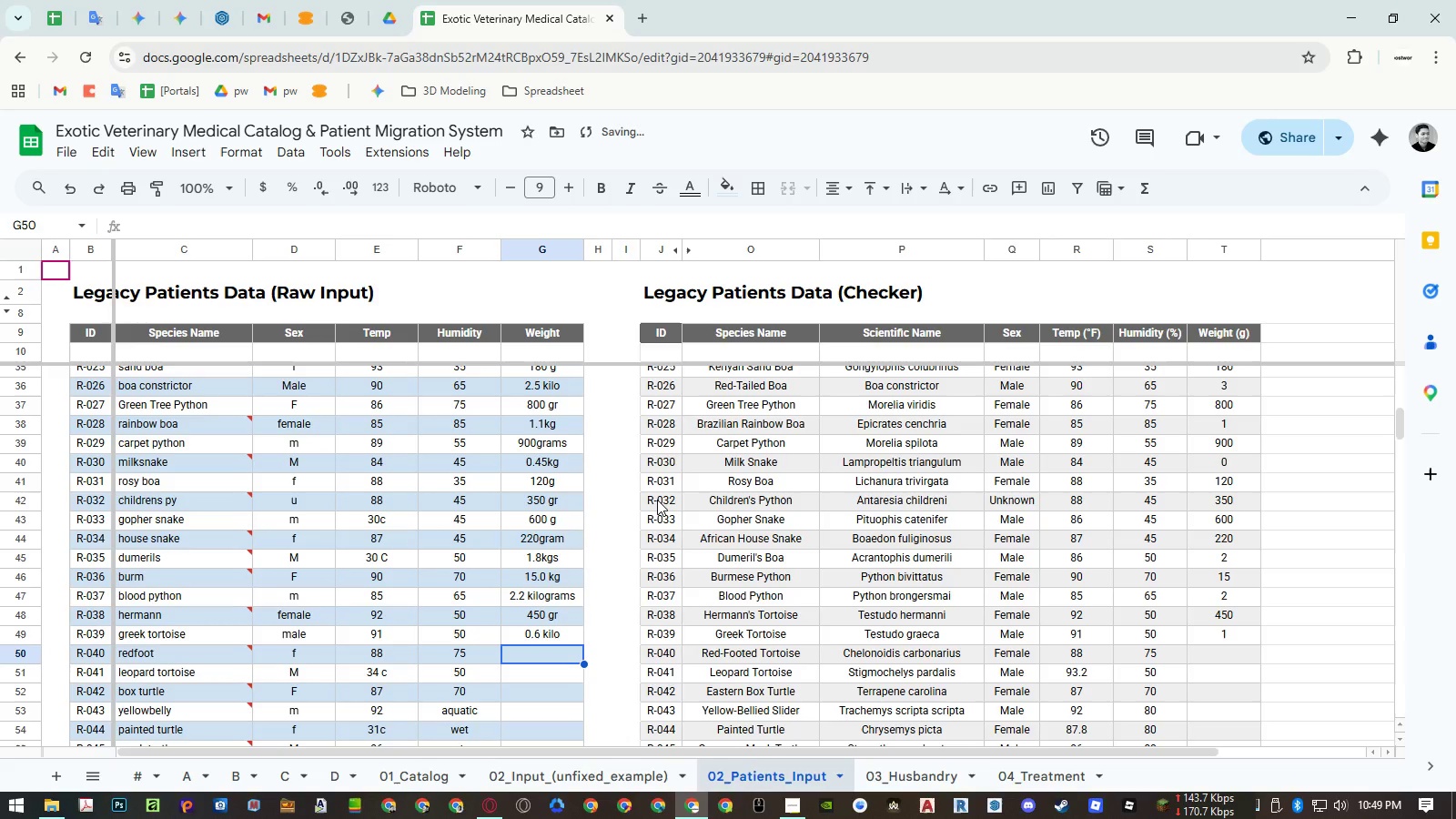 
type(1200 g)
key(NumpadEnter)
type(5.2kg)
key(NumpadEnter)
 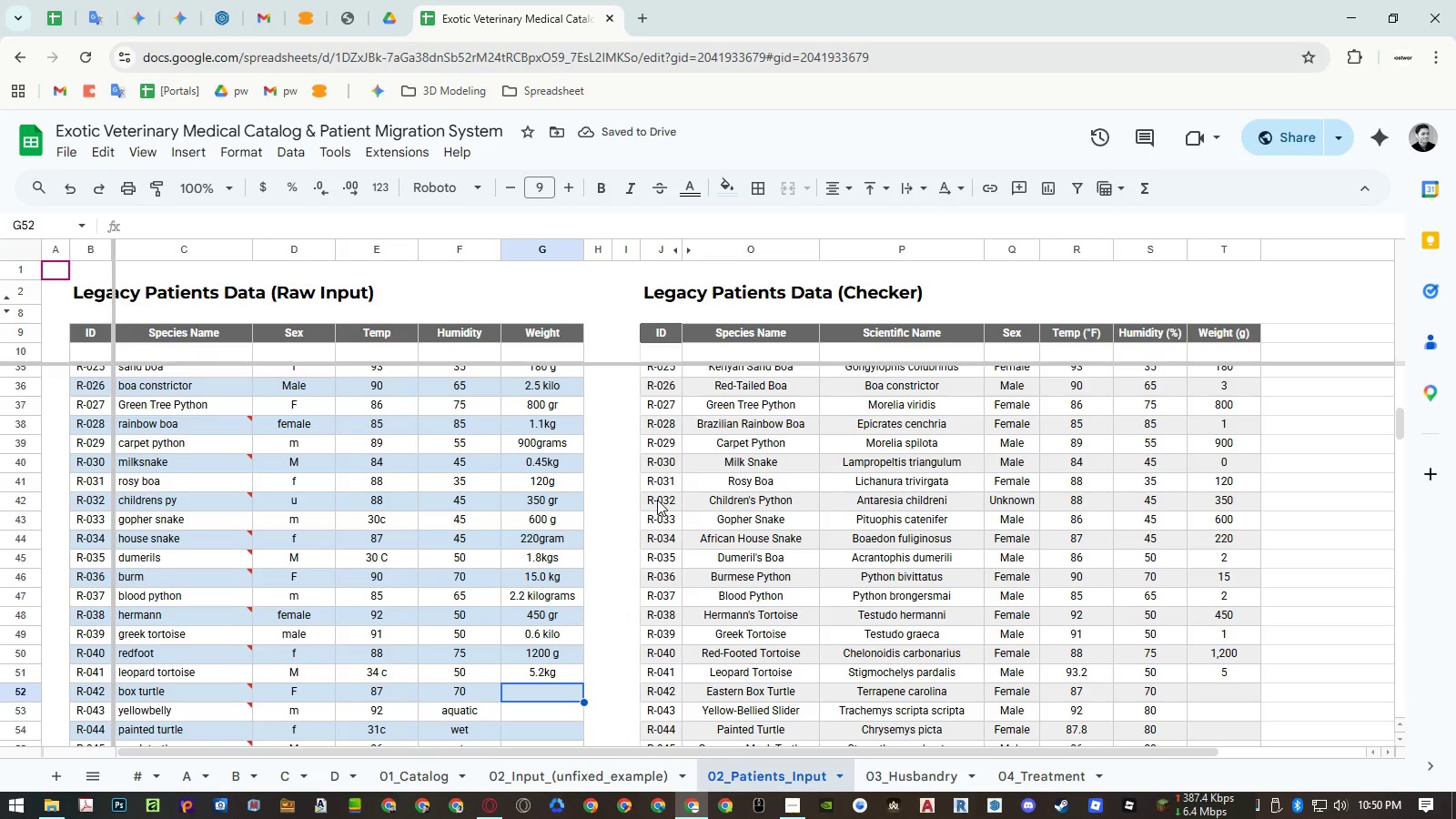 
type(850 grams)
 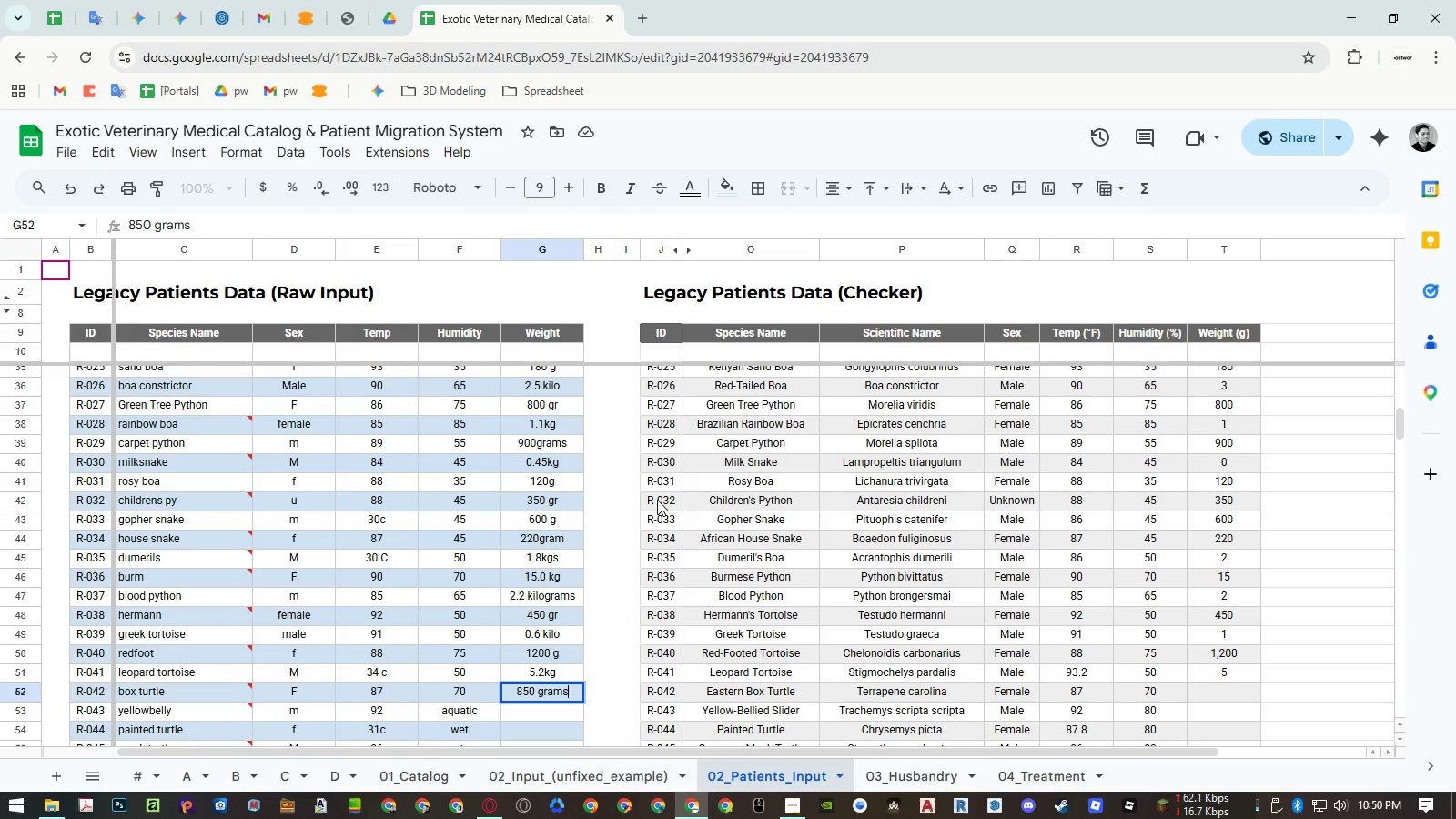 
key(Enter)
 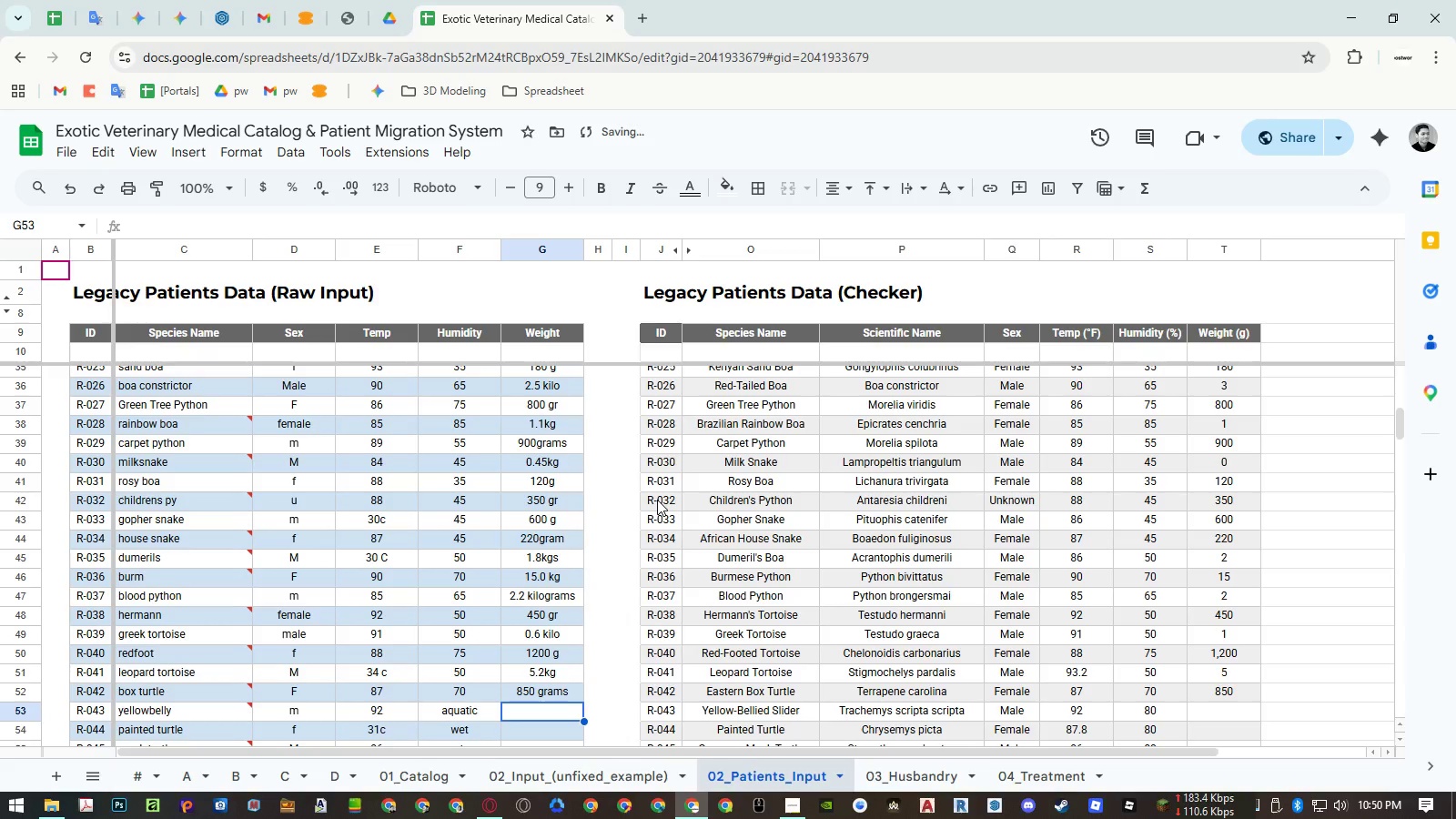 
type(0.9kg)
key(NumpadEnter)
 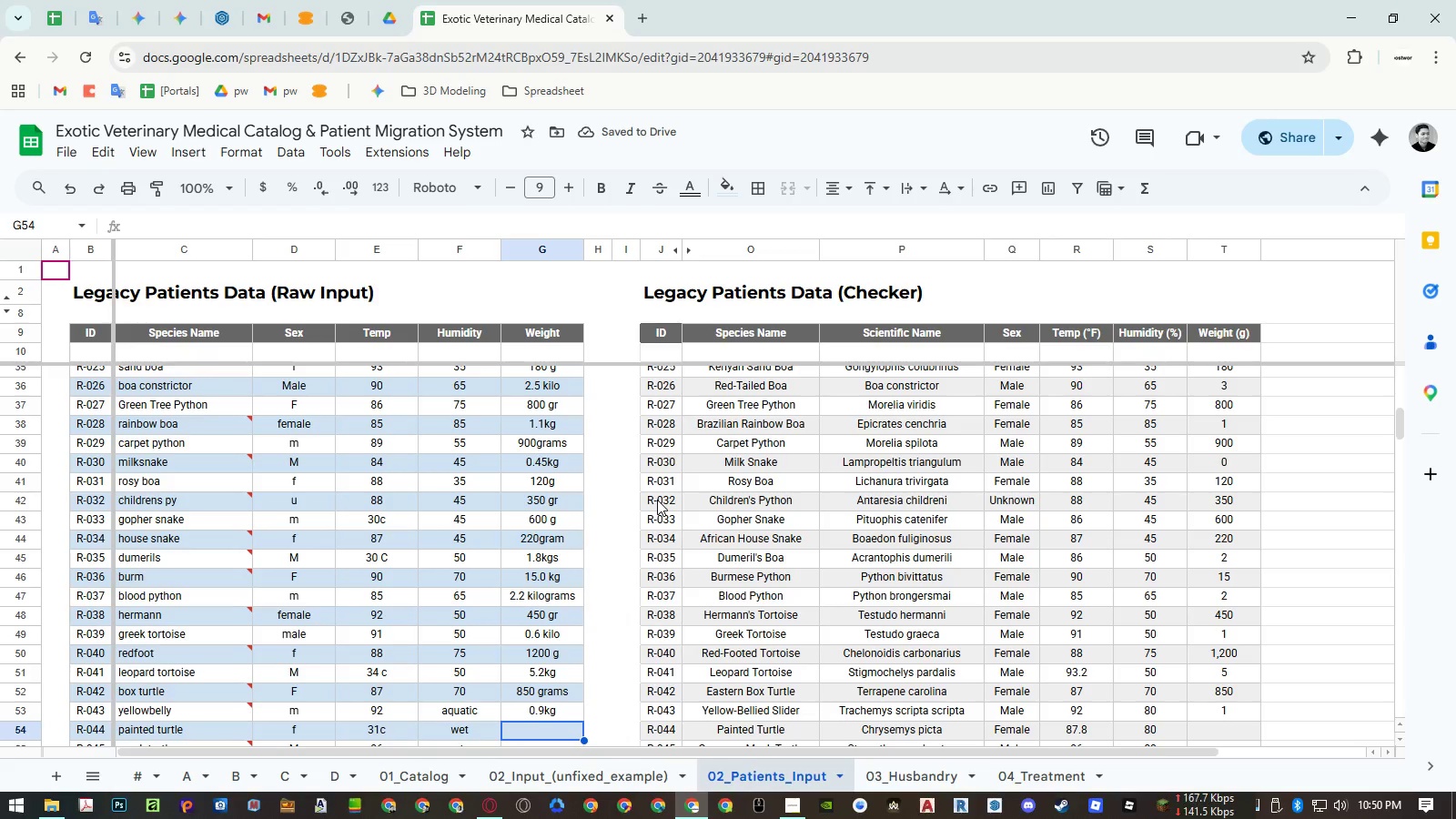 
type(400gr)
key(Backspace)
key(Backspace)
type( gr)
key(NumpadEnter)
type(280 g)
key(NumpadEnter)
type(1.1 kilo)
 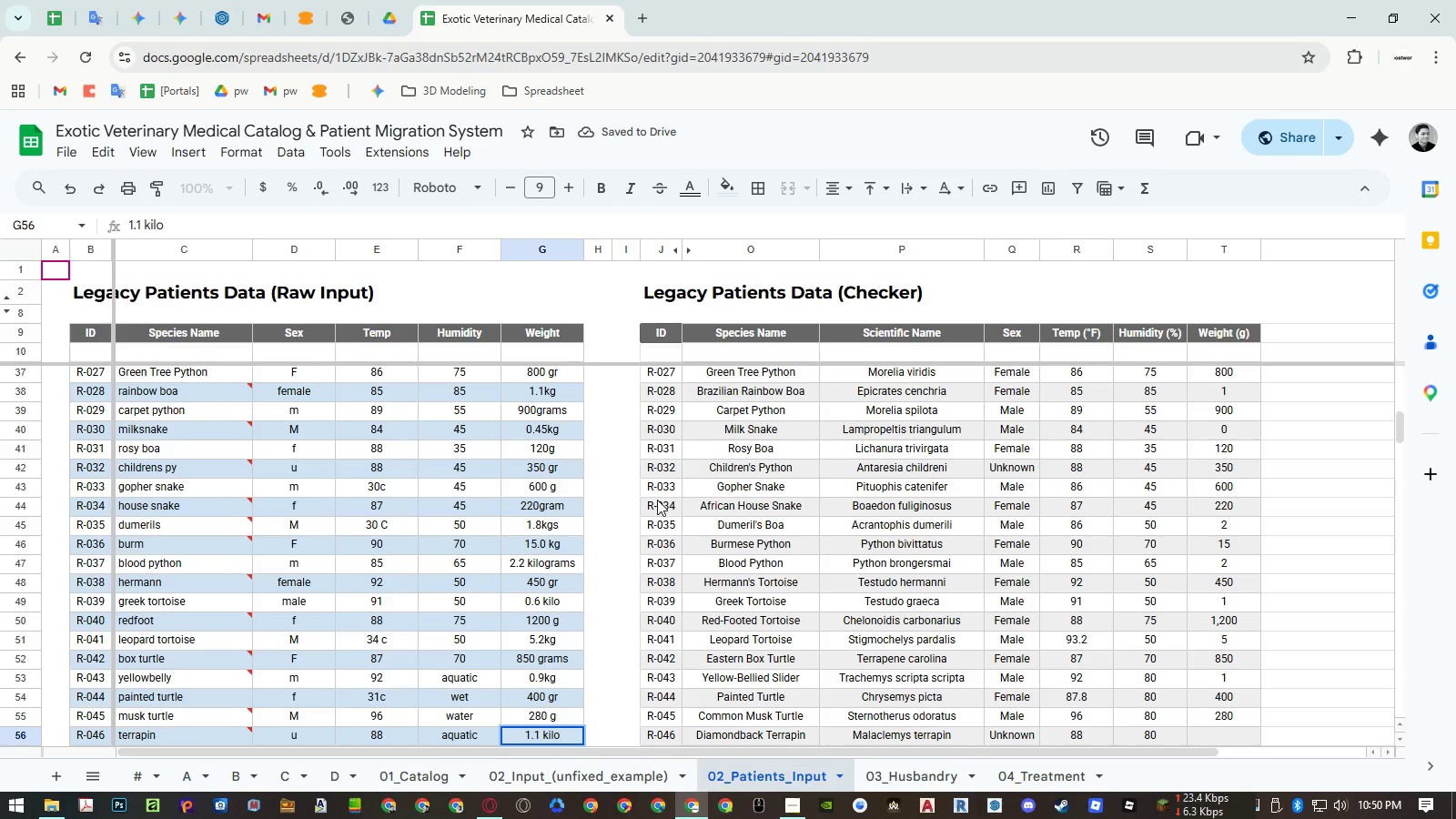 
key(Enter)
 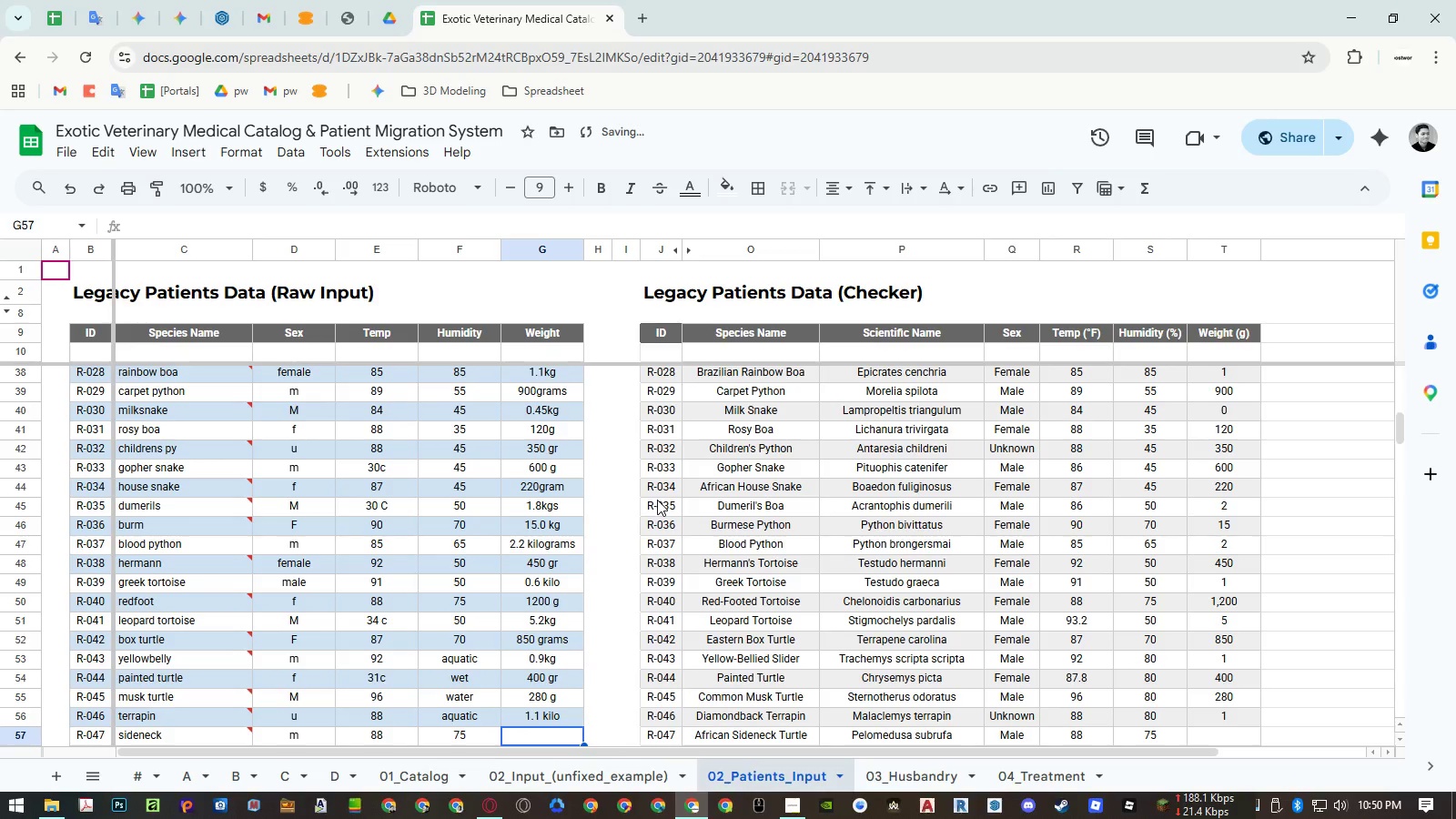 
type(450 grams)
 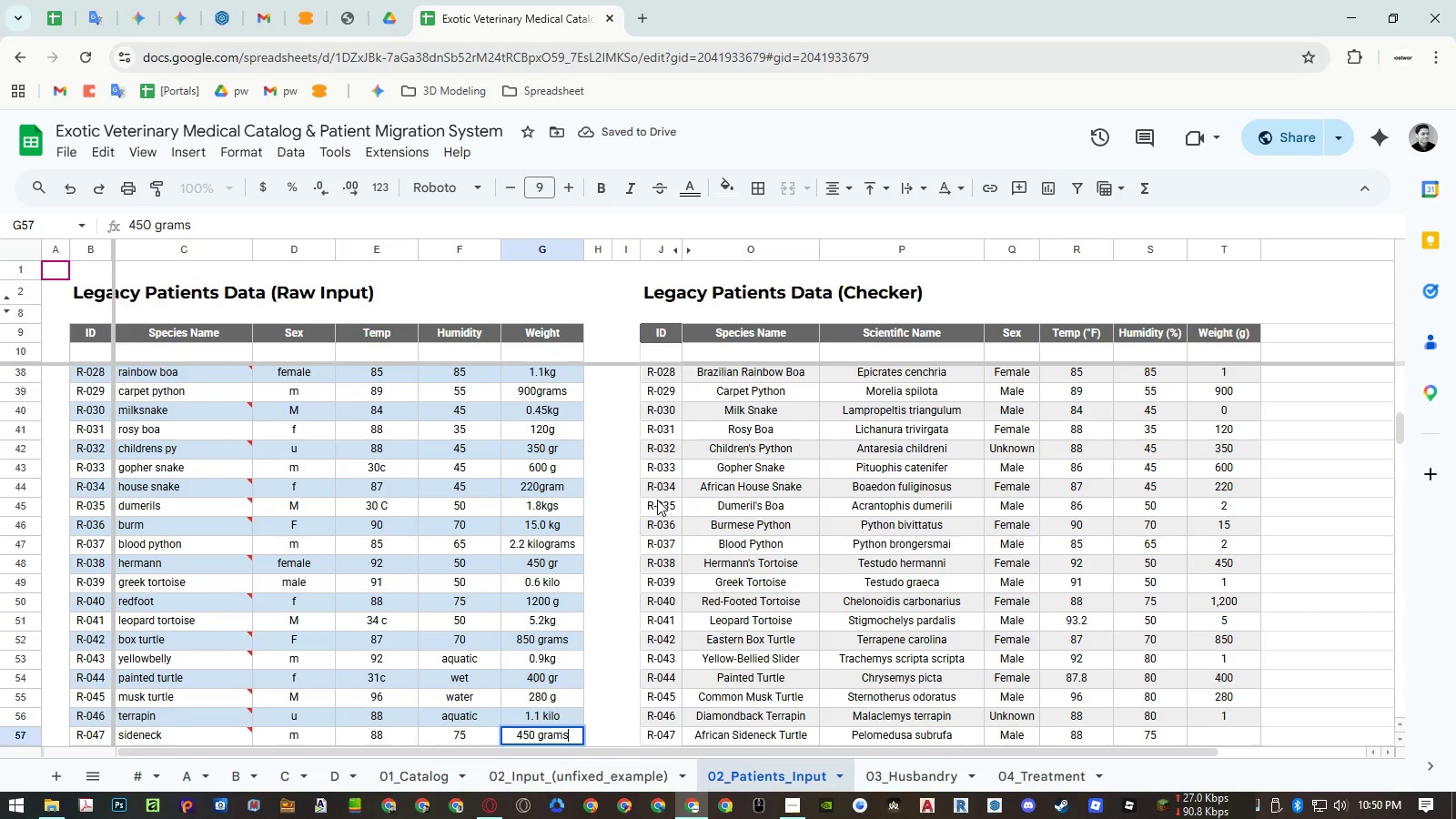 
key(Enter)
 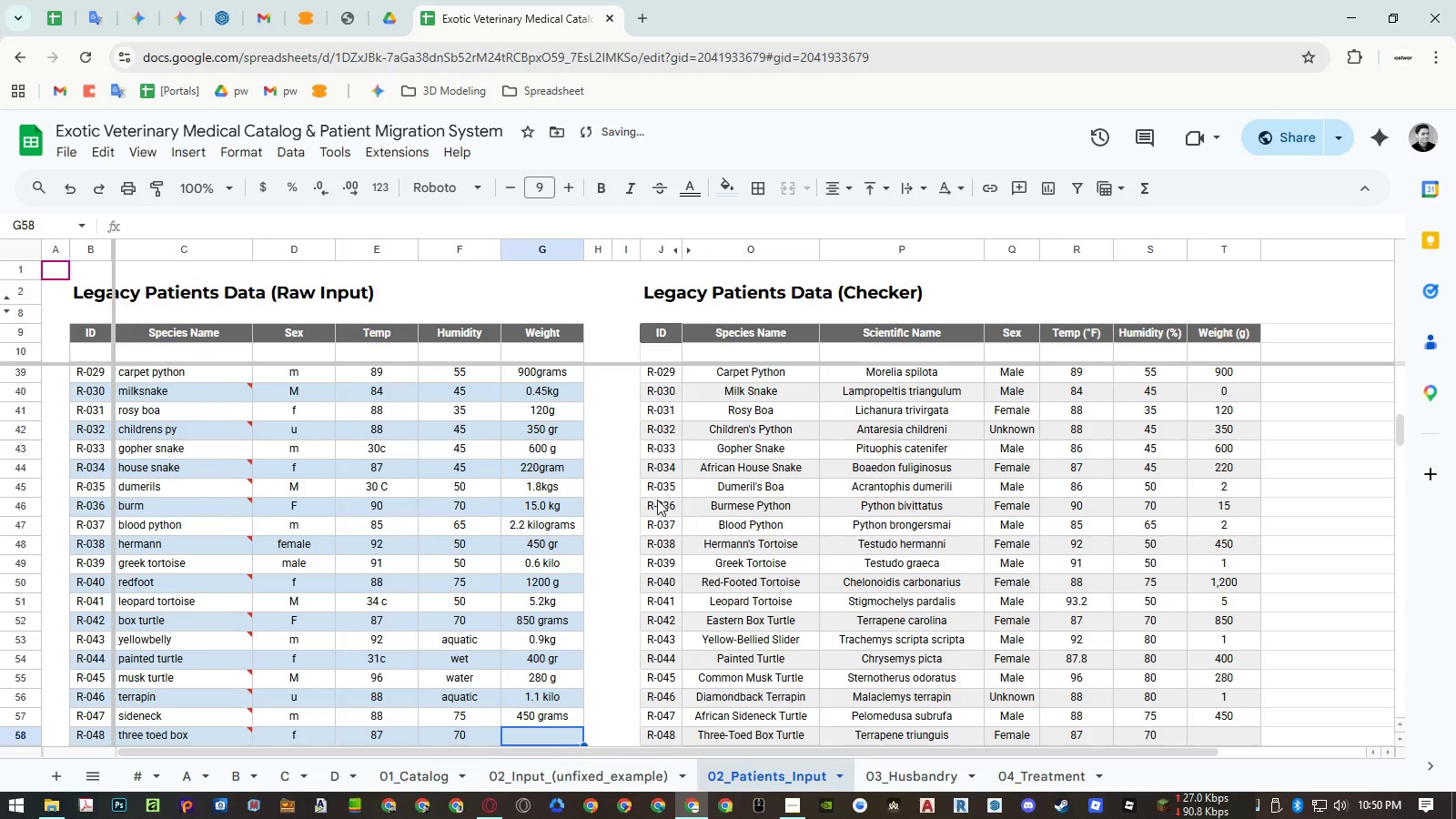 
type(600gr)
key(NumpadEnter)
type(0.75 kg)
key(NumpadEnter)
type(880 g)
key(NumpadEnter)
 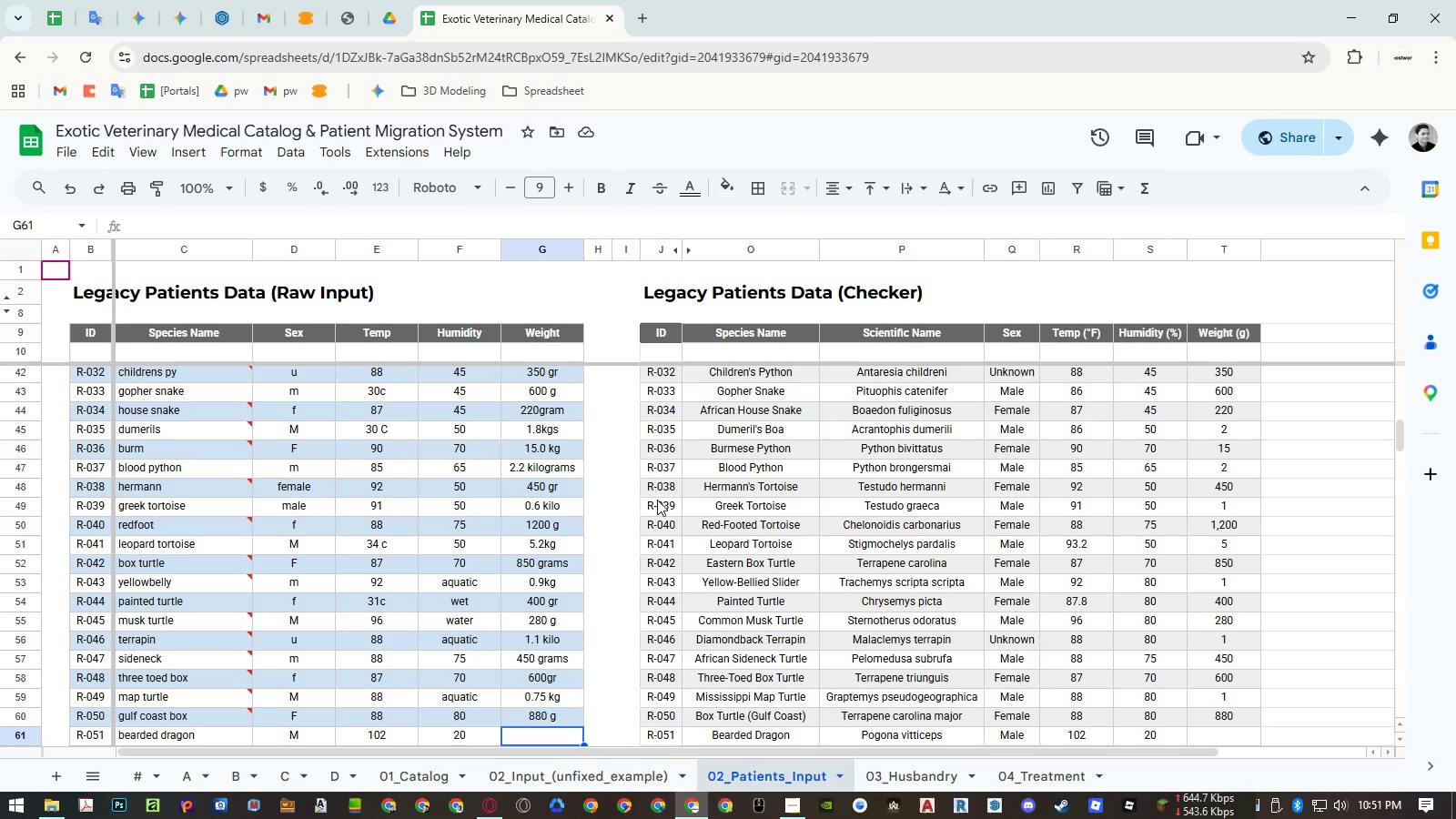 
wait(66.75)
 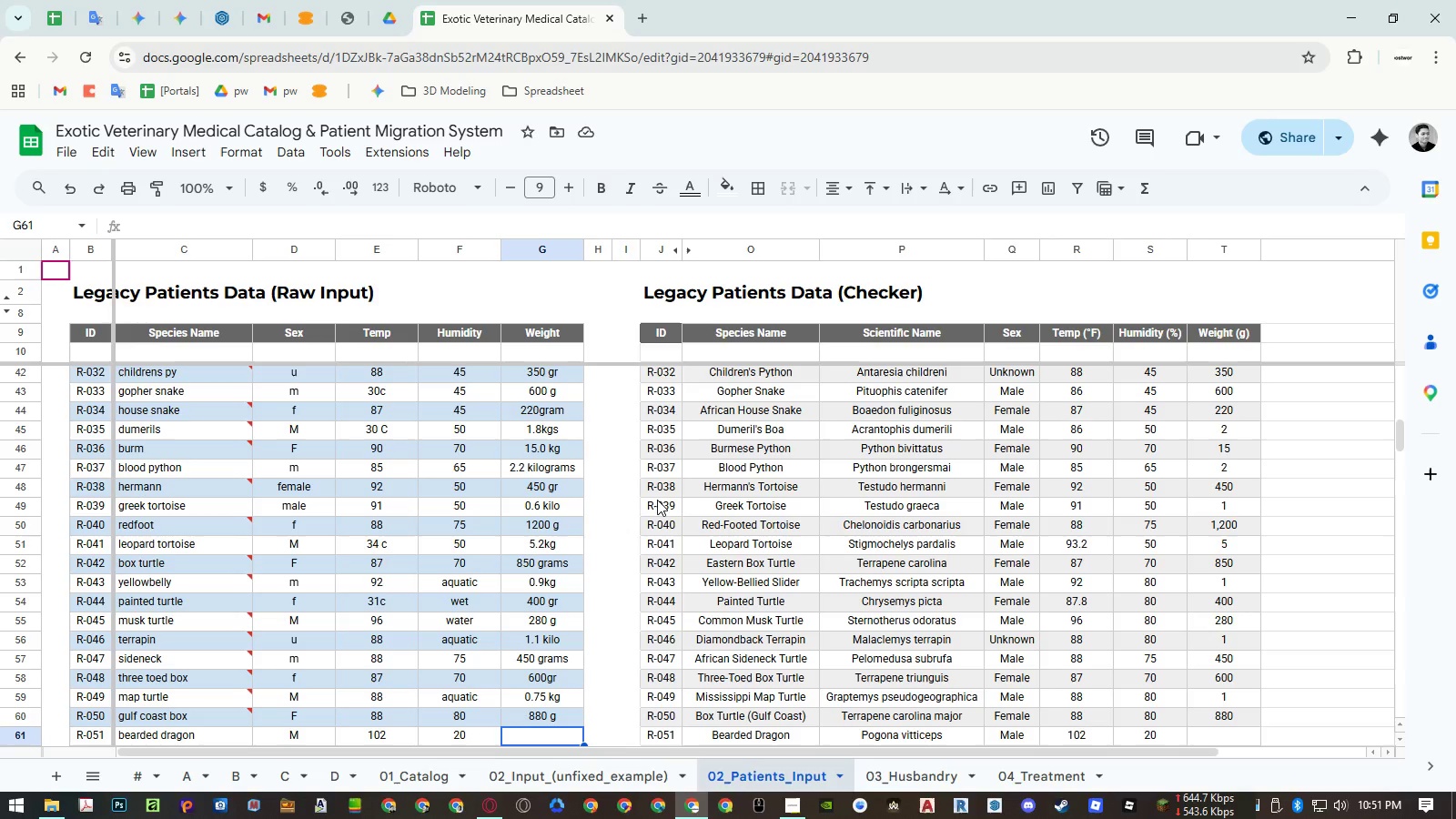 
key(Numpad1)
 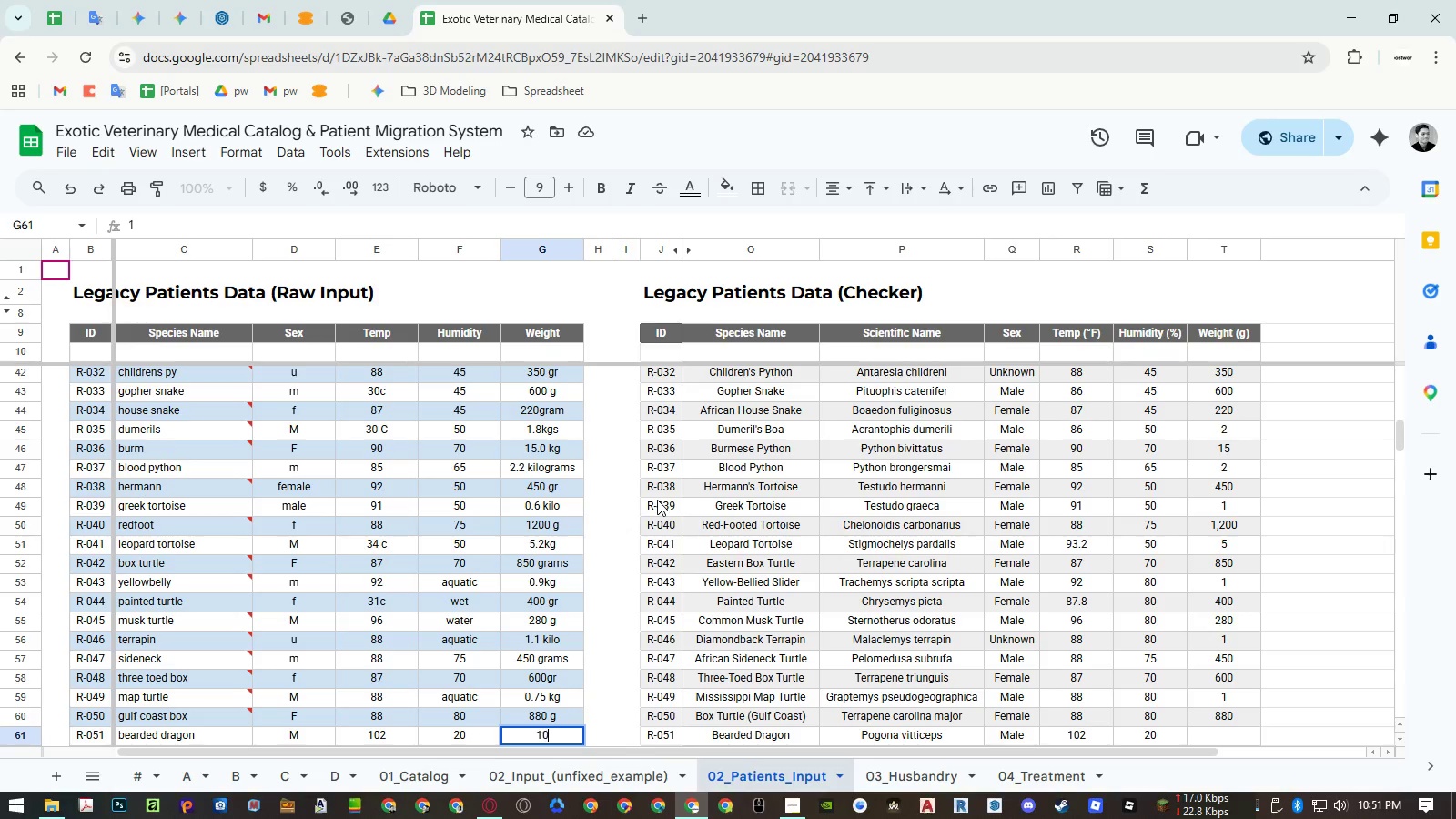 
key(Numpad0)
 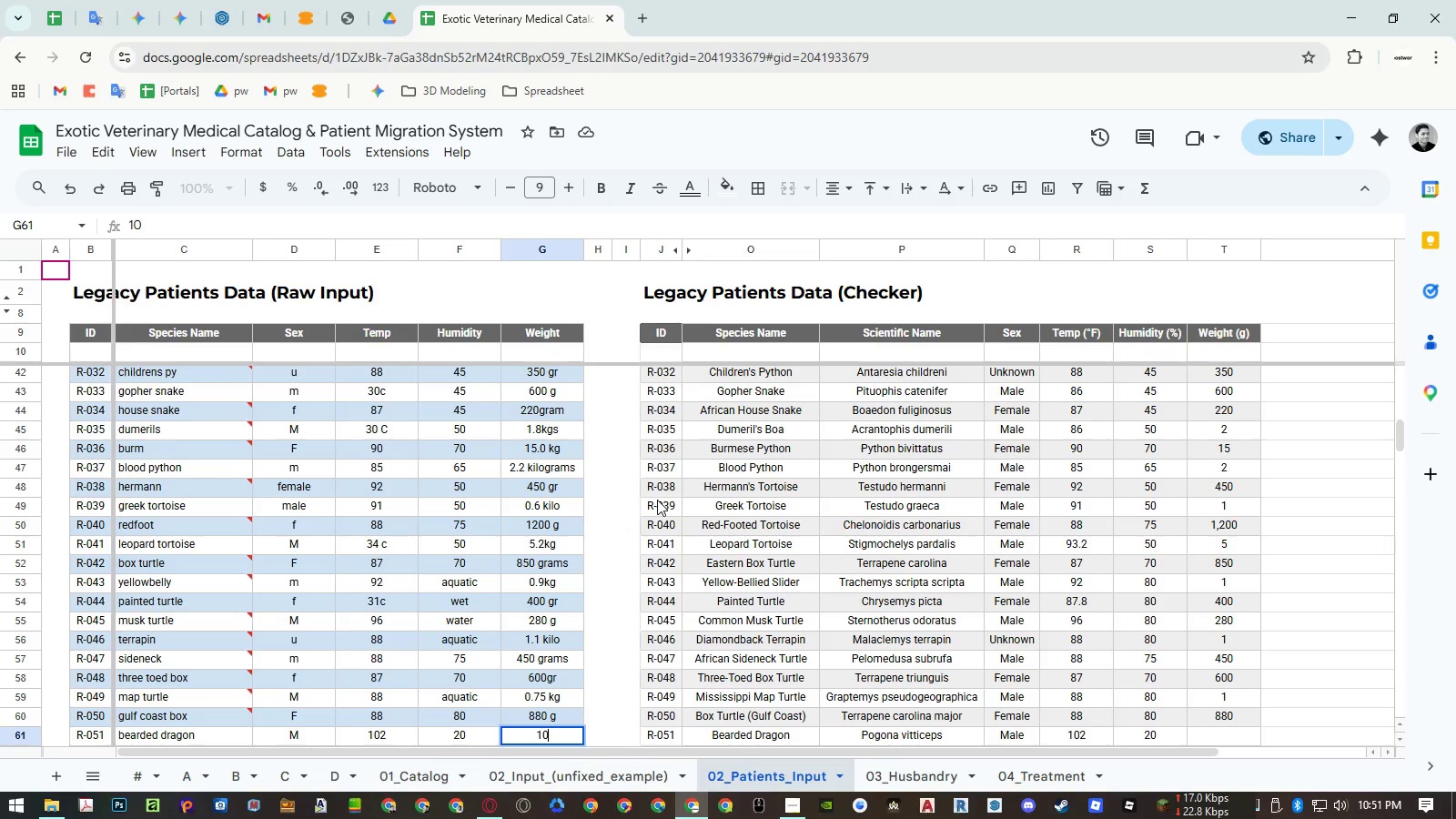 
key(Numpad5)
 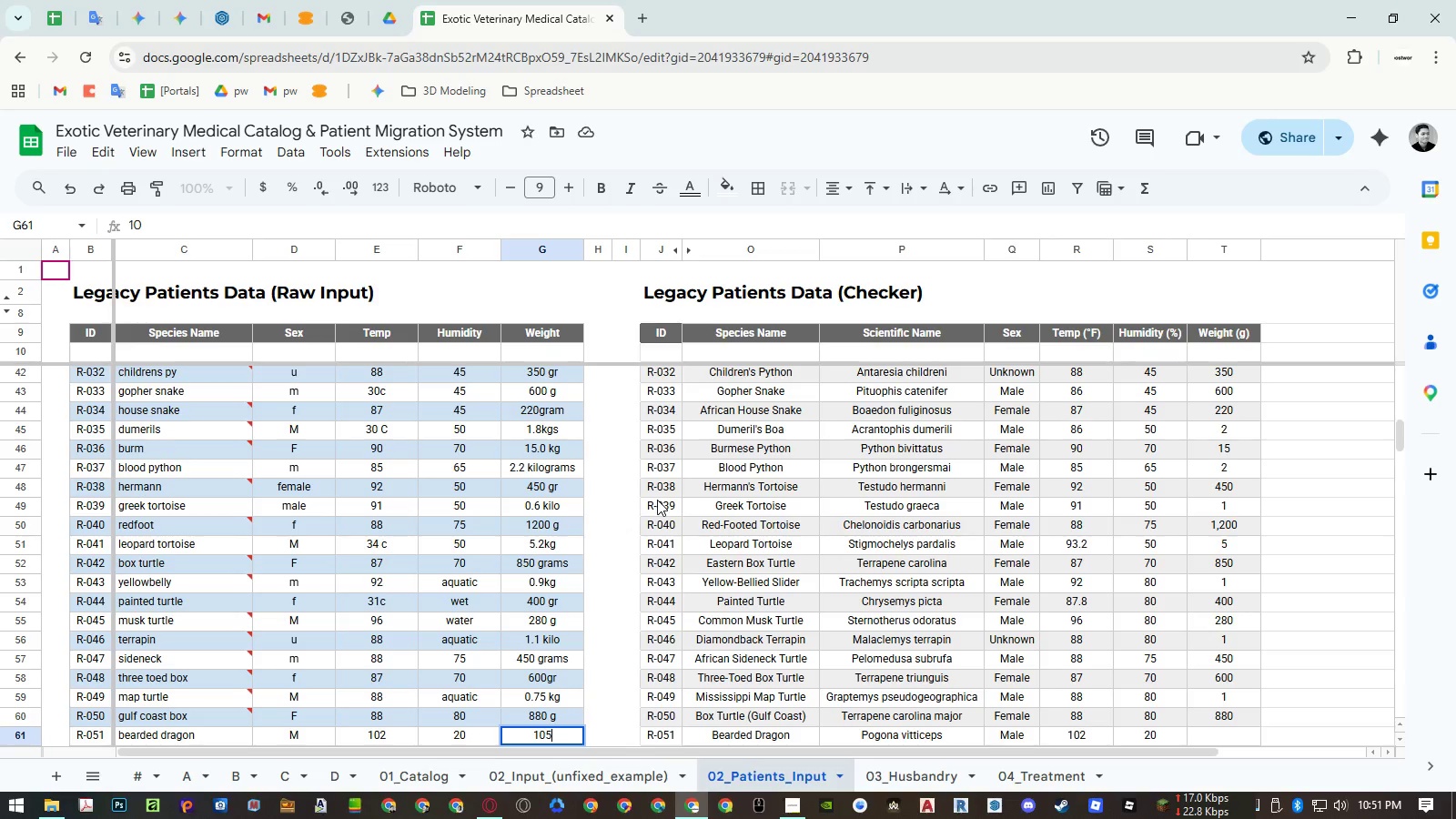 
key(Numpad0)
 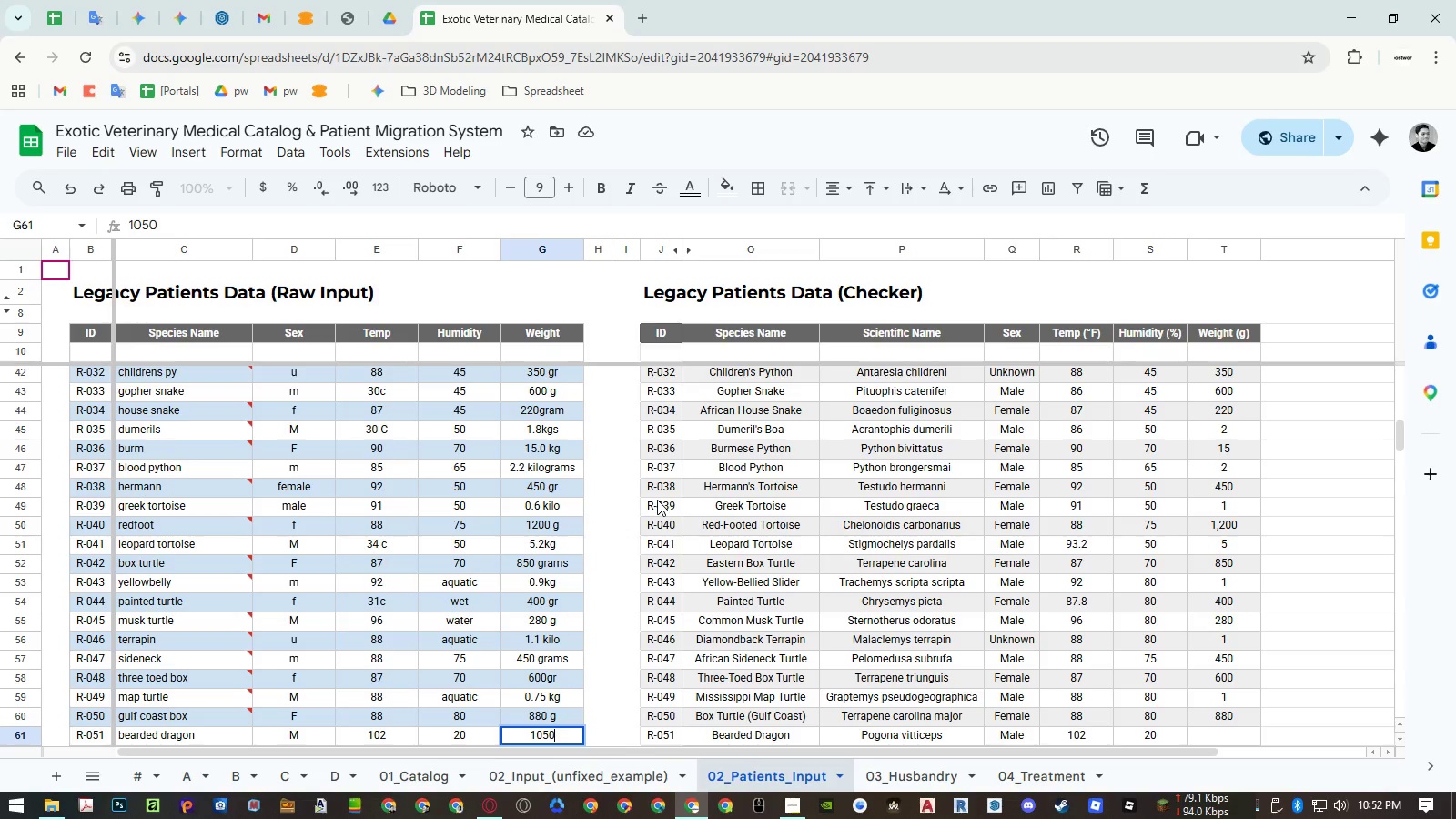 
wait(17.92)
 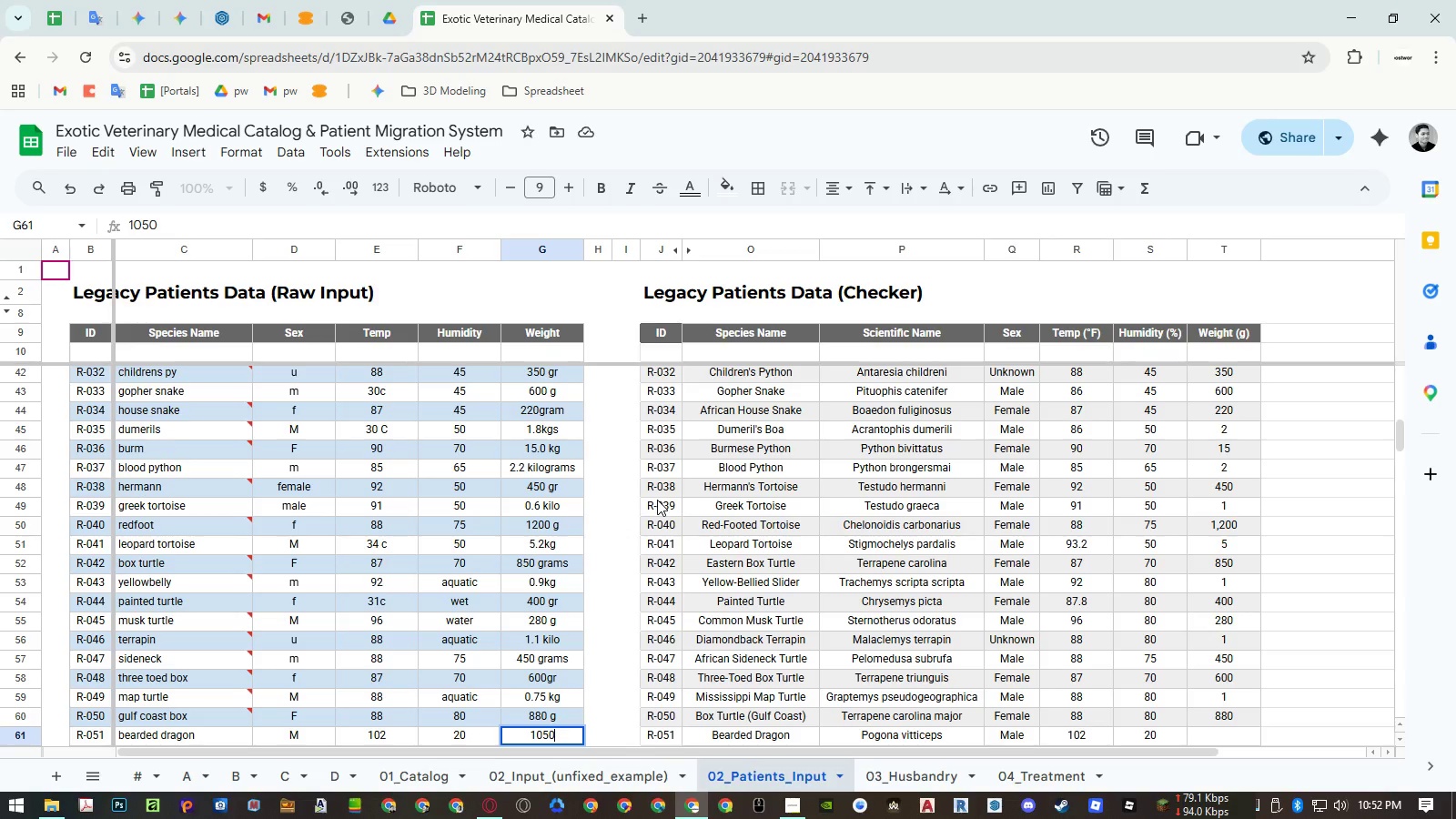 
type(gr)
key(NumpadEnter)
type(0.045 kilo)
key(NumpadEnter)
type(3200 g)
key(NumpadEnter)
type(approx 4kg)
key(NumpadEnter)
type(12 grams)
key(NumpadEnter)
type(0.95 kgs)
key(NumpadEnter)
type(450)
key(Backspace)
key(Backspace)
key(Backspace)
key(Backspace)
type(750 gram)
key(NumpadEnter)
type(2.4 kio)
key(Backspace)
type(lograms,)
key(Backspace)
key(NumpadEnter)
type(180gr)
key(NumpadEnter)
type(0.15kg)
key(NumpadEnter)
 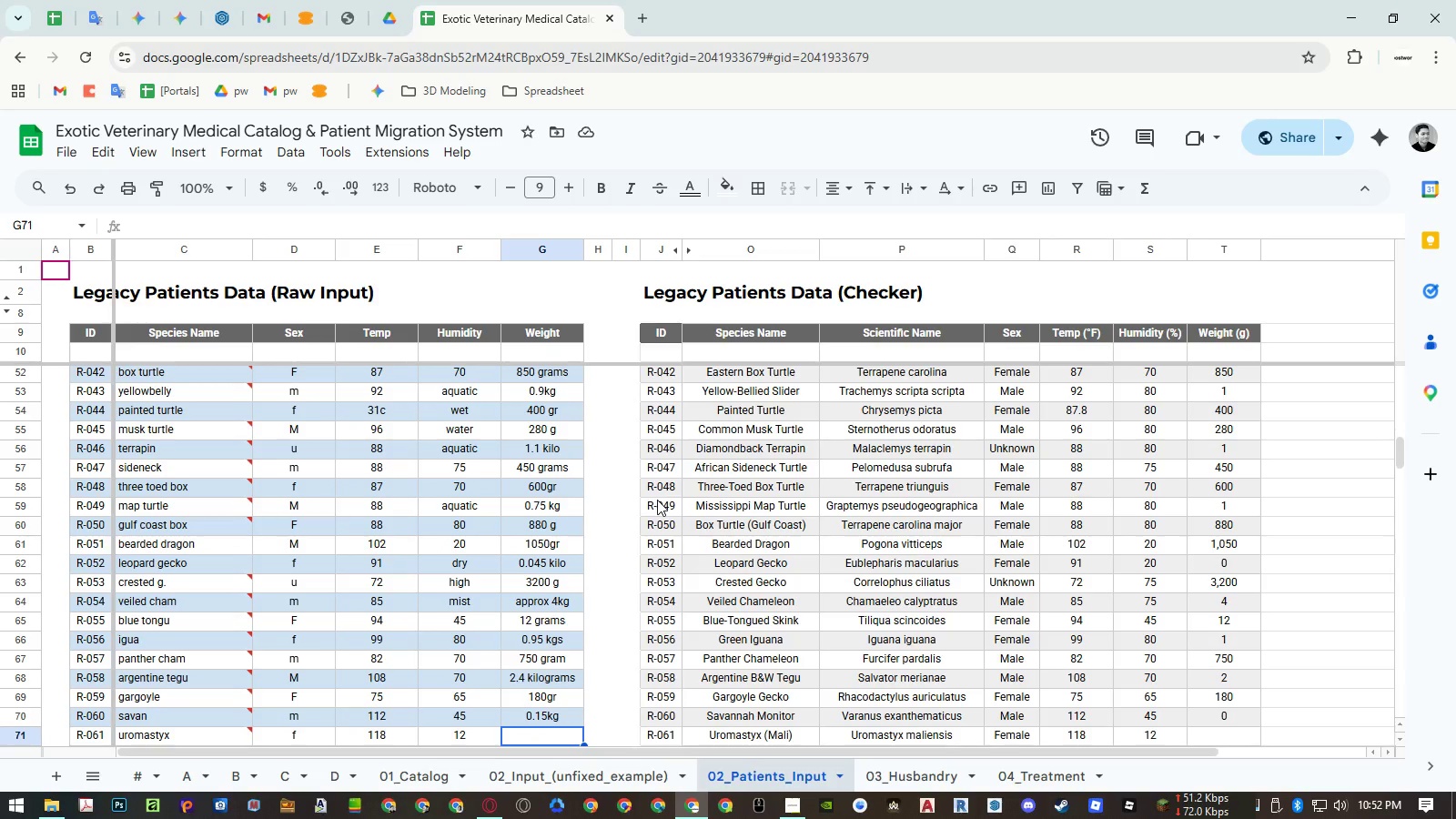 
wait(7.91)
 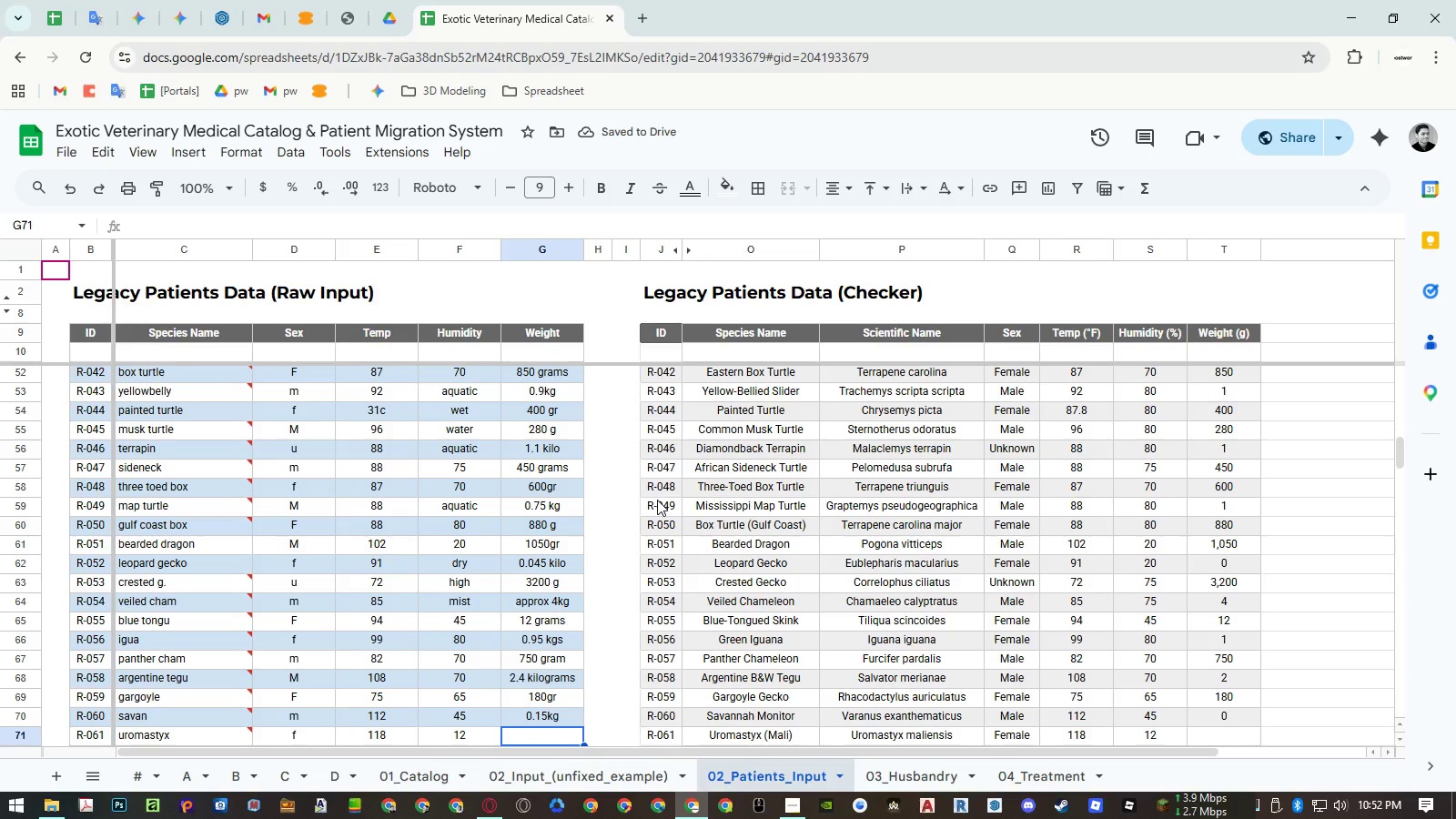 
type(1400 grams)
key(NumpadEnter)
type(3.1 kilko)
key(Backspace)
key(Backspace)
type(o)
key(NumpadEnter)
type(55g)
key(NumpadEnter)
type(0.008 kg)
 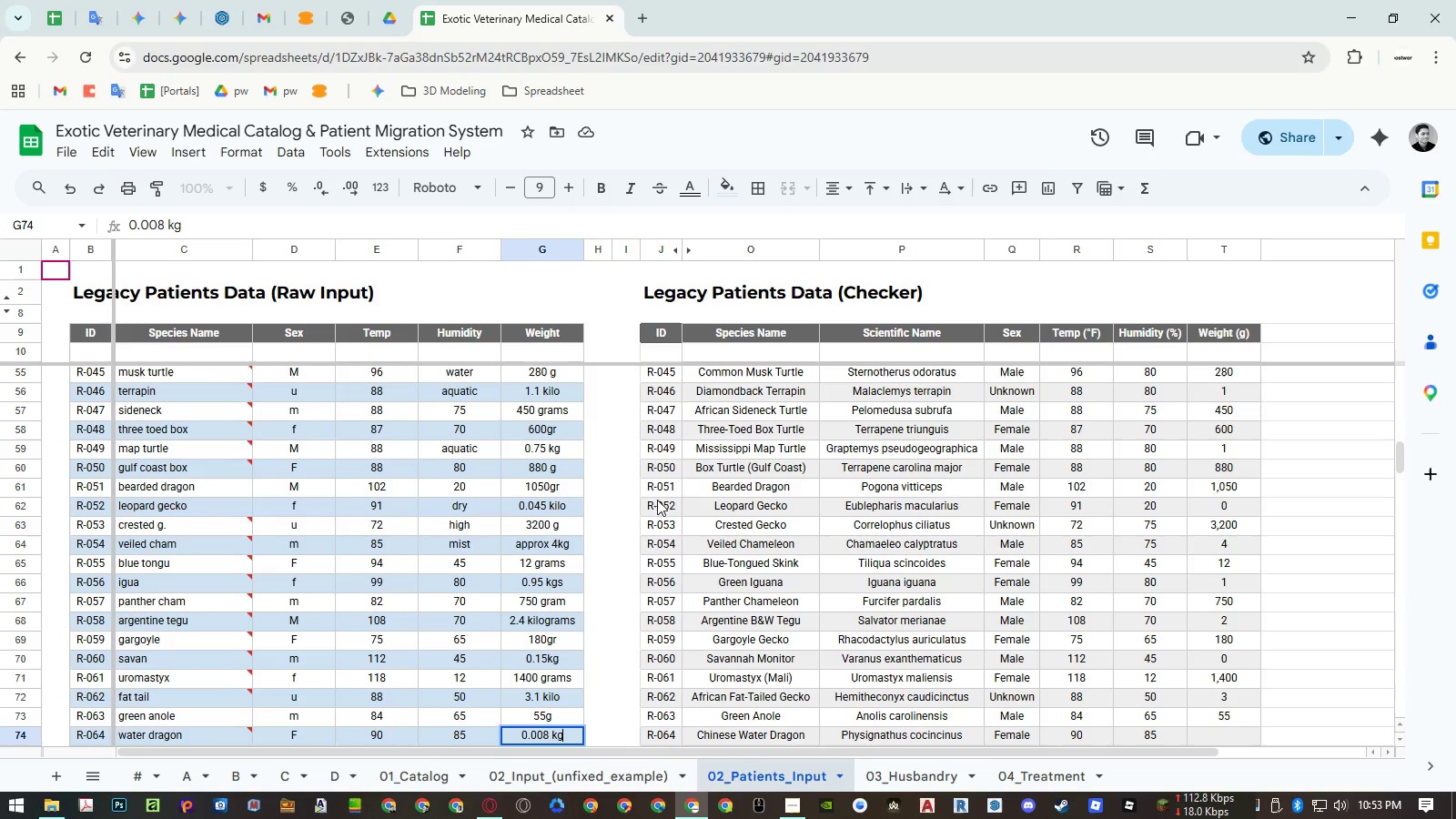 
key(NumpadEnter)
type(rouhly)
key(Backspace)
key(Backspace)
key(Backspace)
type(ghly 250g)
key(NumpadEnter)
type(4.8kg)
key(NumpadEnter)
type(900gr)
key(NumpadEnter)
type(1200gram)
key(NumpadEnter)
type(0.35 ks)
key(Backspace)
type(gs)
key(NumpadEnter)
type(75 g)
key(NumpadEnter)
type(0.65 kilogram)
 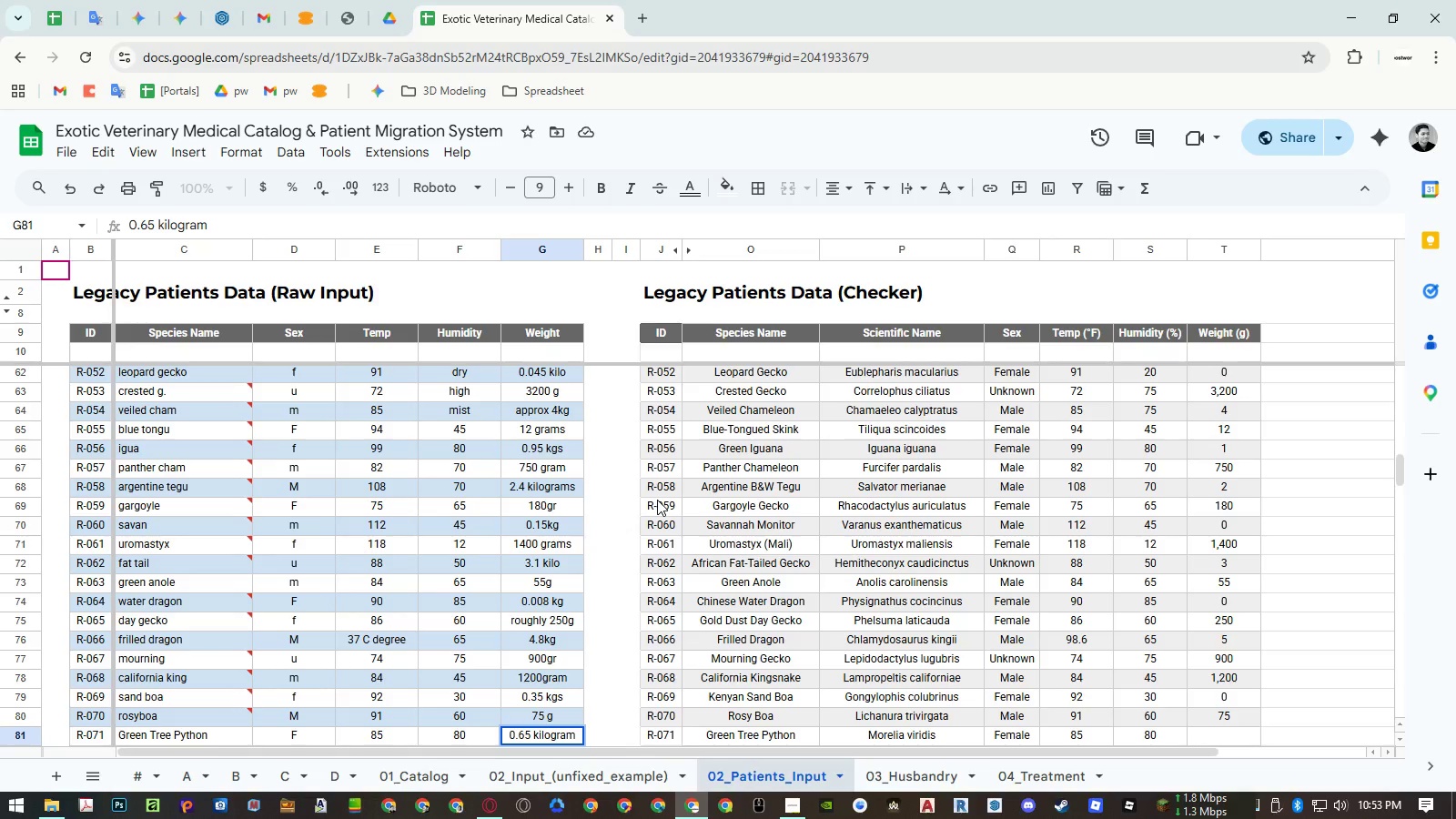 
key(Enter)
 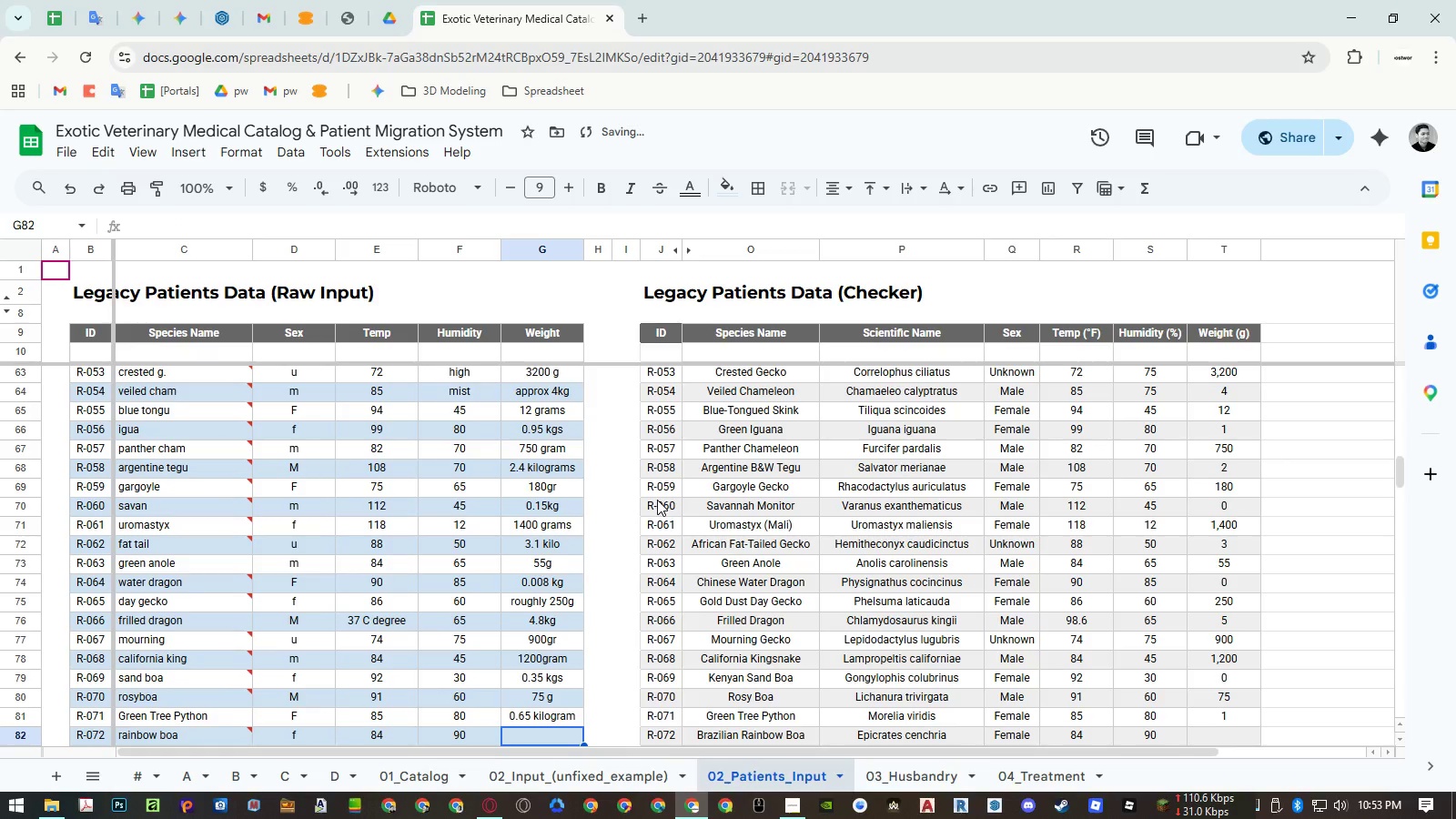 
type(18 grams)
 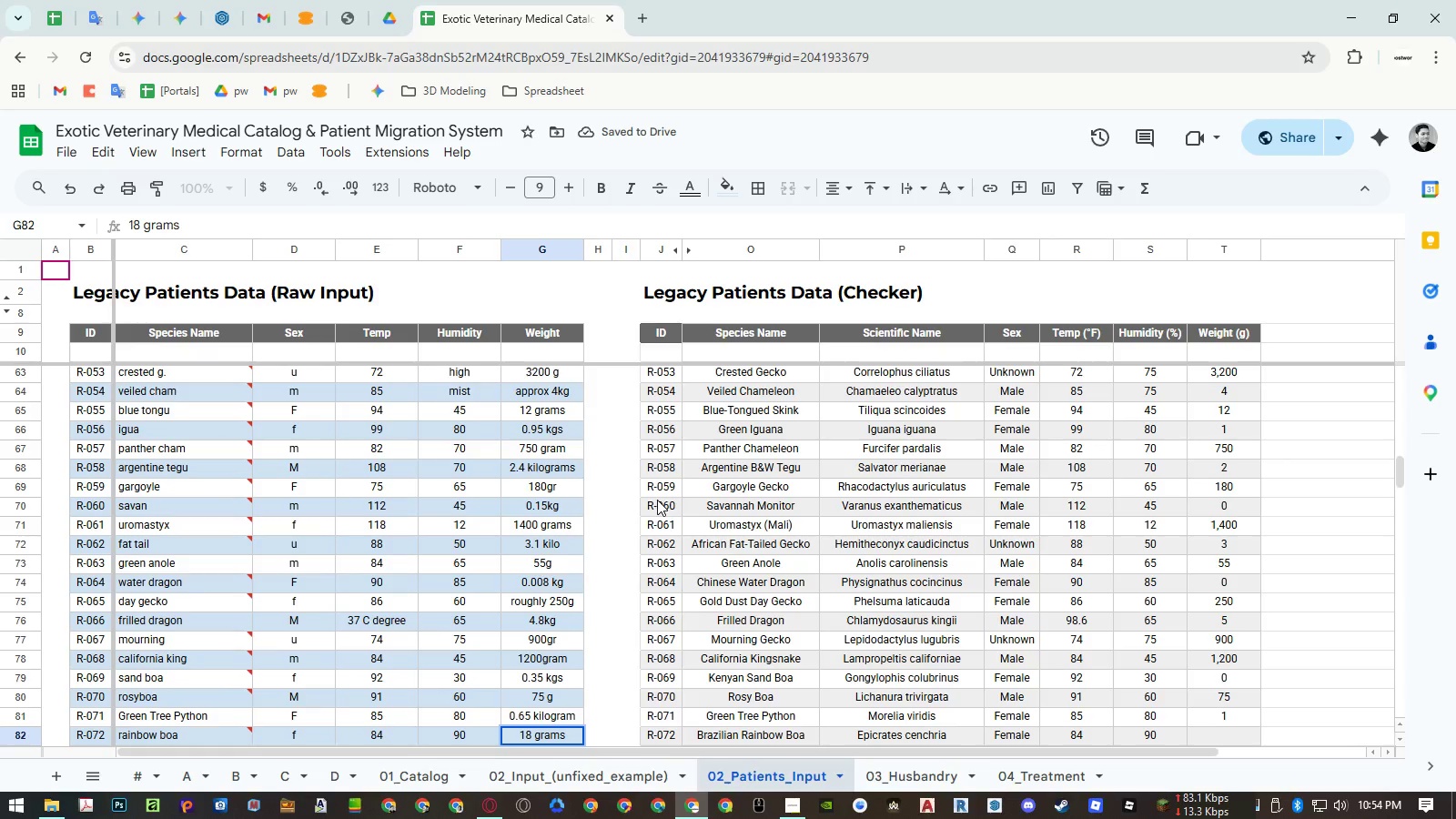 
key(Enter)
 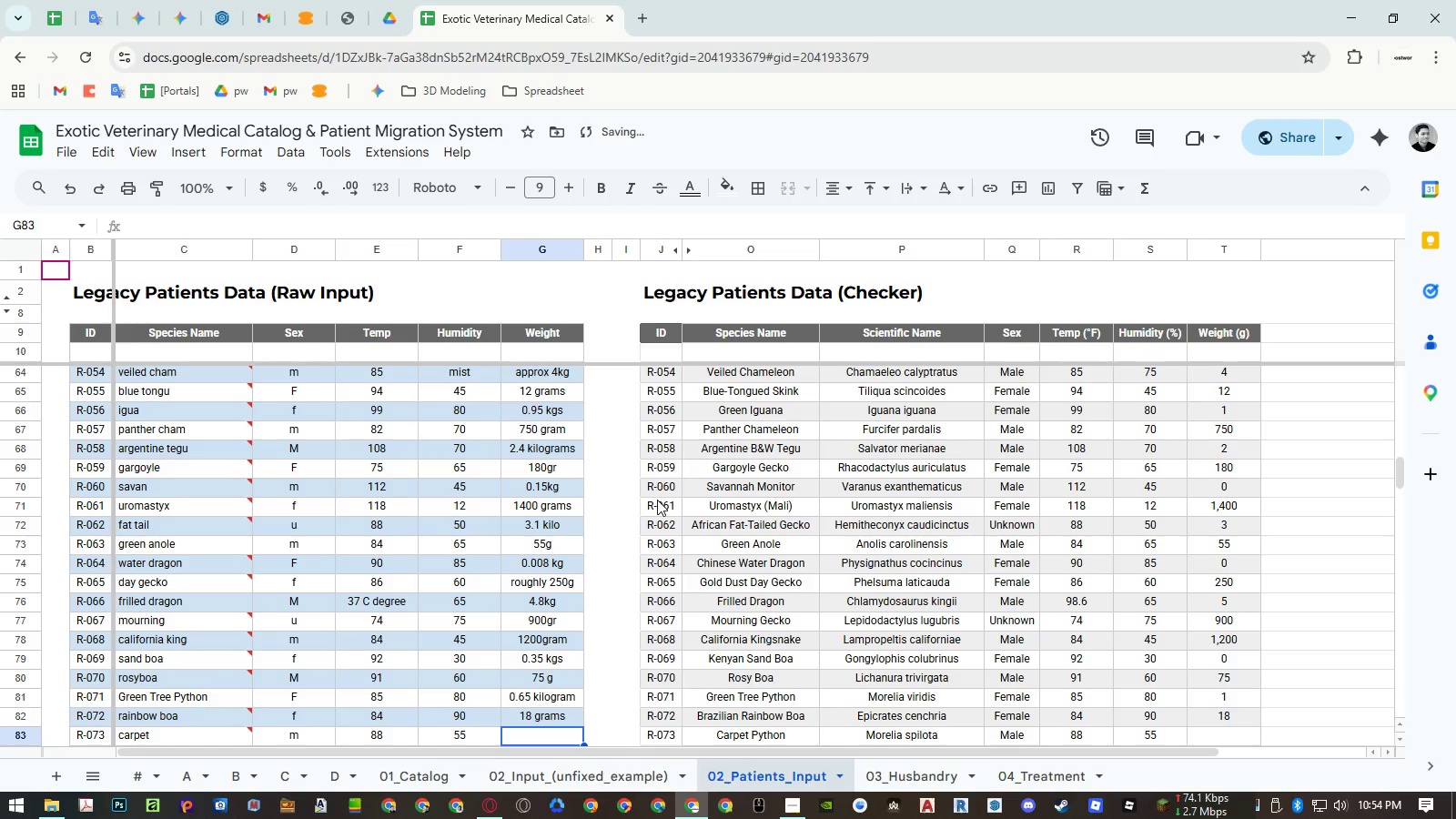 
type(2.2kilo)
key(NumpadEnter)
type(500gr)
key(NumpadEnter)
type(0.09 kg)
key(NumpadEnter)
type(410 g)
key(NumpadEnter)
type(1.4kg)
key(NumpadEnter)
type(88gram)
key(NumpadEnter)
type(0.55 kilo)
key(NumpadEnter)
type(1300 g)
key(NumpadEnter)
type(0.001 kg)
key(NumpadEnter)
type(620 grams)
key(NumpadEnter)
type(4.5 kilo110 gr0.28kg)
key(NumpadEnter)
type(approc)
key(Backspace)
type(x 700g)
key(NumpadEnter)
type(1500 gram)
key(NumpadEnter)
type(0.12 kgs)
key(NumpadEnter)
type(90 gram)
key(NumpadEnter)
type(2)
key(Backspace)
type(5.8kg)
key(NumpadEnter)
type(1200 gr)
key(NumpadEnter)
type(0.4 kikl)
key(Backspace)
type(o)
key(NumpadEnter)
type(45 grams)
key(NumpadEnter)
type(1.9 kilograms)
key(NumpadEnter)
type(330gr)
key(NumpadEnter)
type(0.06 kg)
key(NumpadEnter)
type(800 g)
key(NumpadEnter)
type(2.2 kilo)
key(NumpadEnter)
type(140 g)
key(NumpadEnter)
 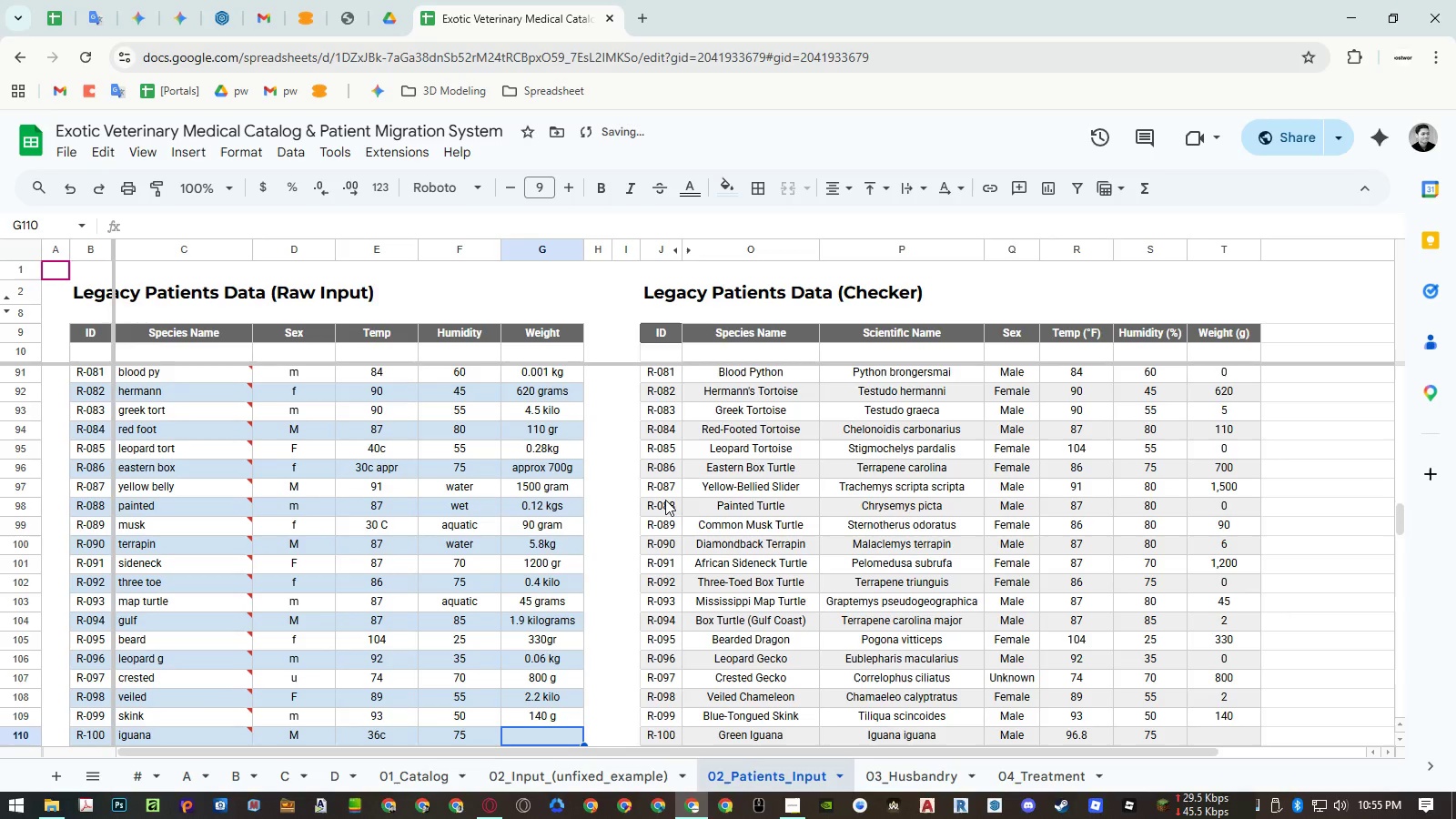 
wait(7.19)
 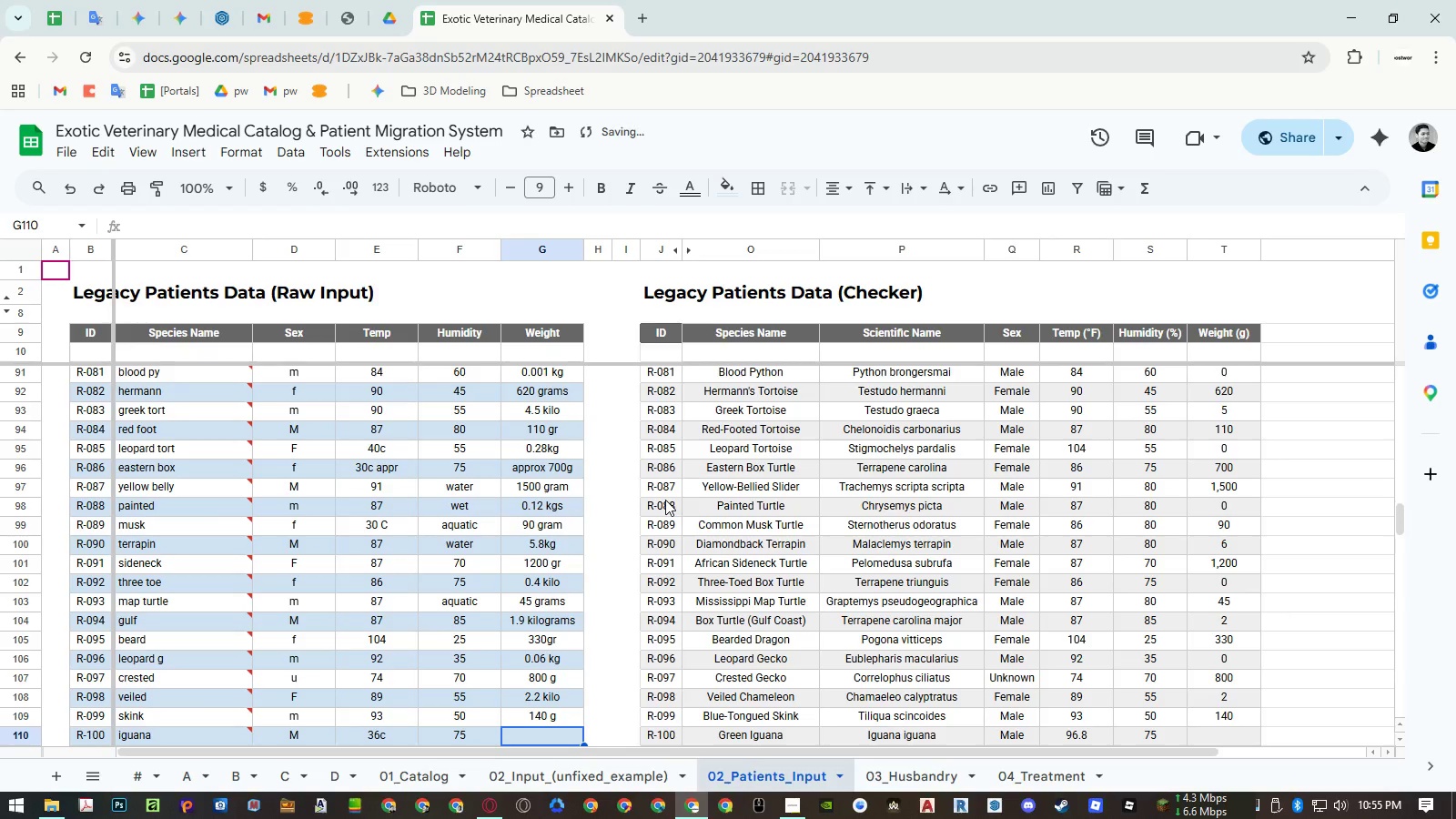 
left_click([551, 549])
 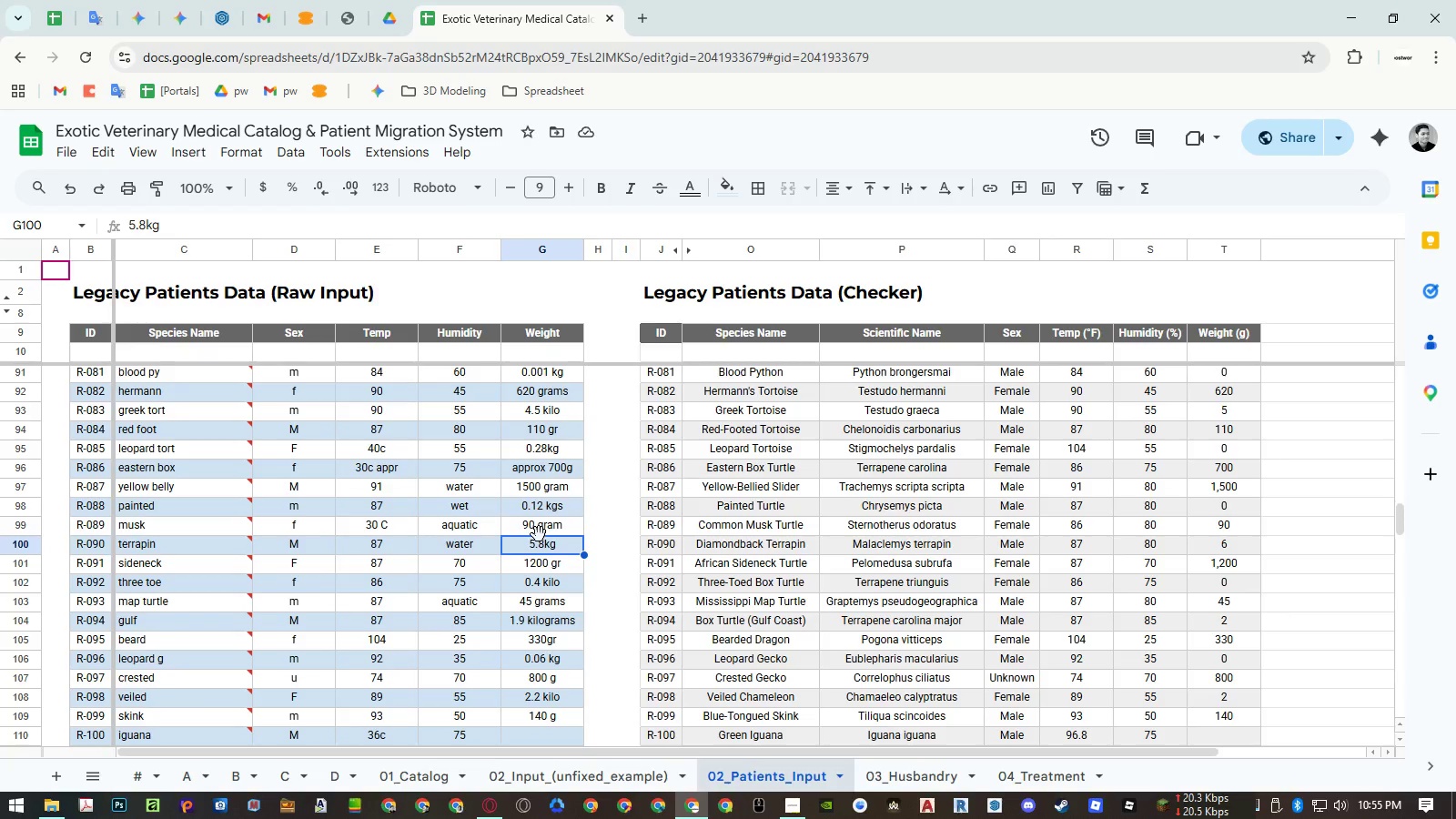 
scroll: coordinate [534, 521], scroll_direction: up, amount: 2.0
 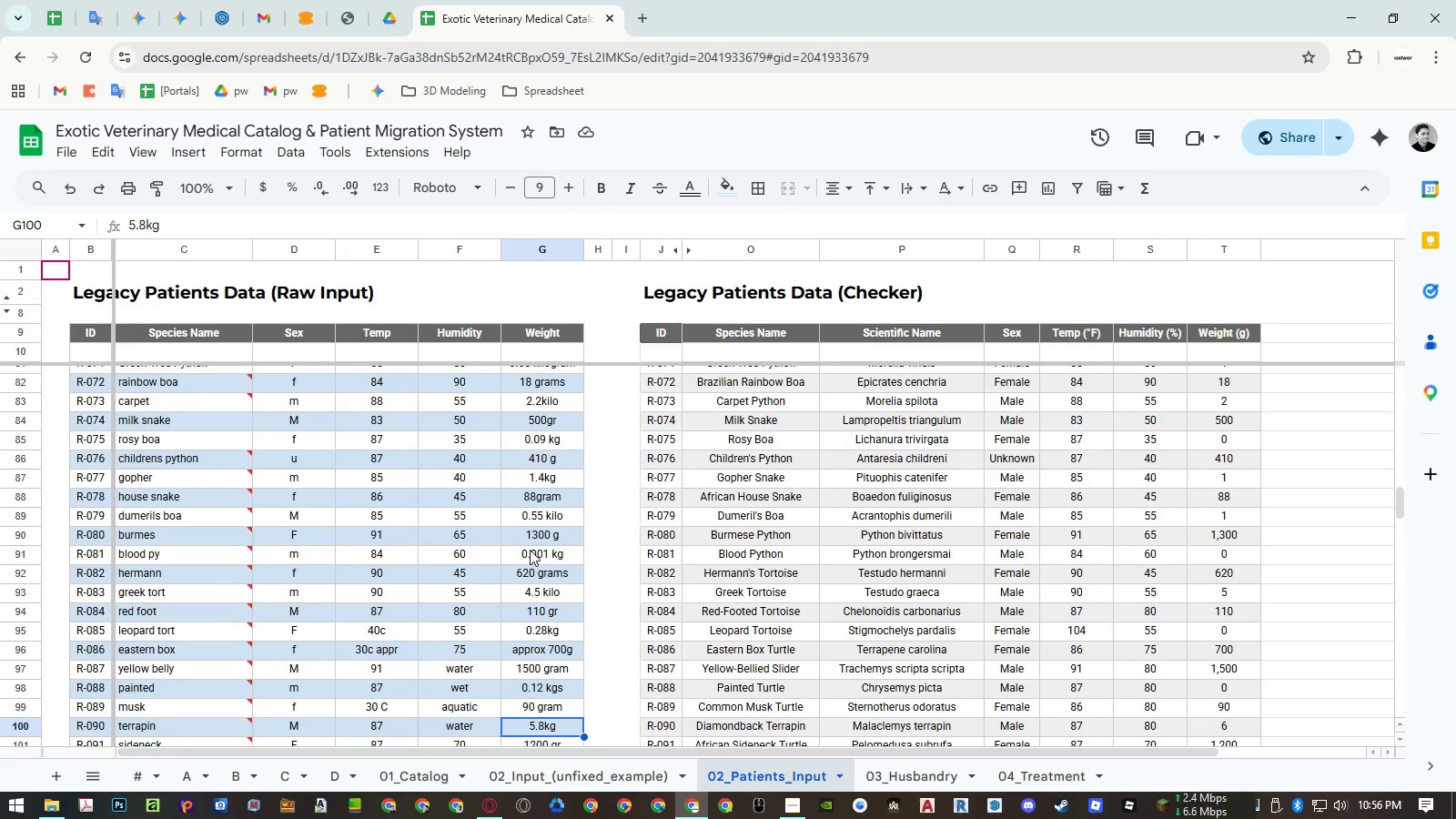 
left_click_drag(start_coordinate=[530, 550], to_coordinate=[529, 632])
 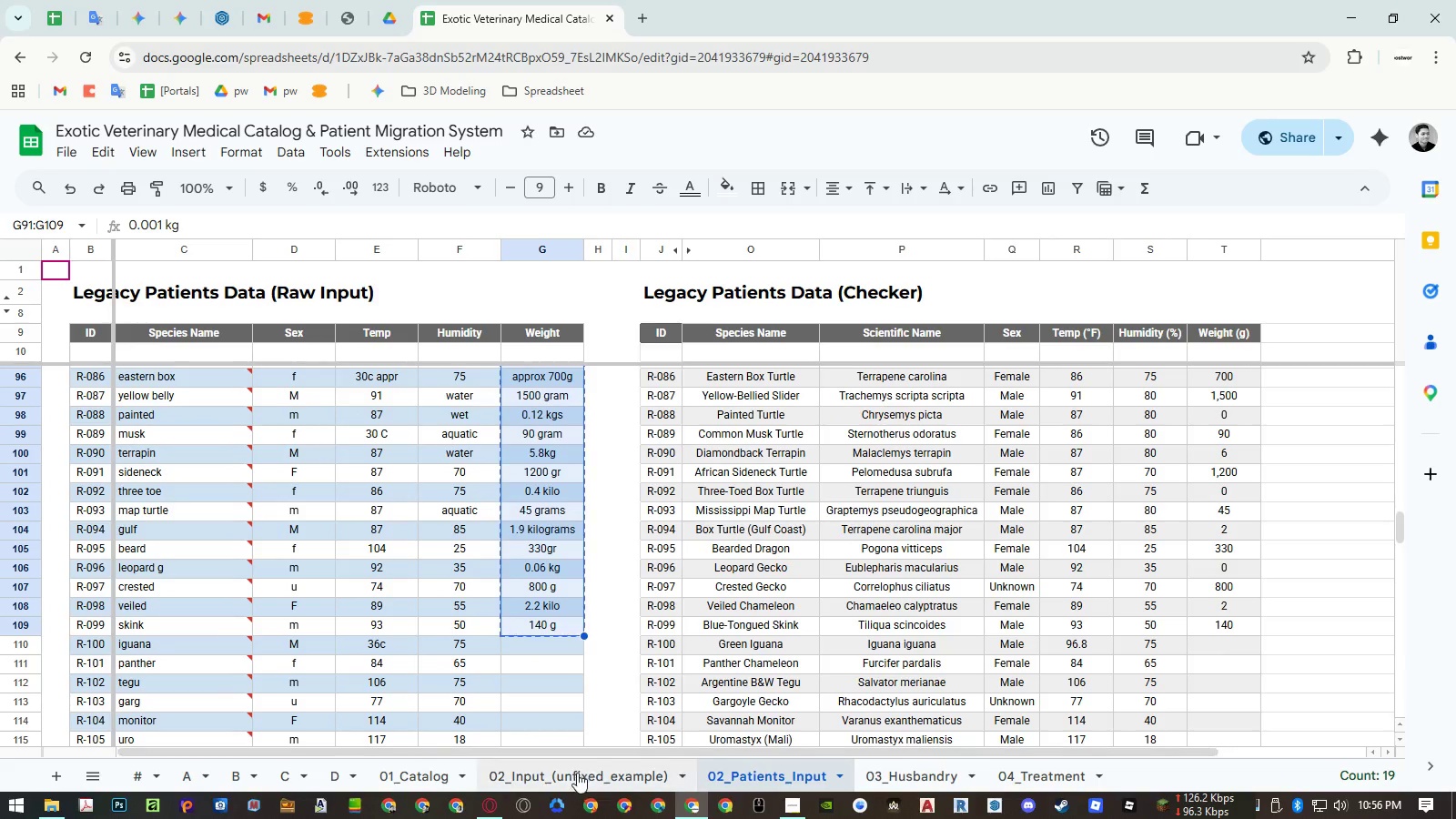 
scroll: coordinate [528, 581], scroll_direction: down, amount: 3.0
 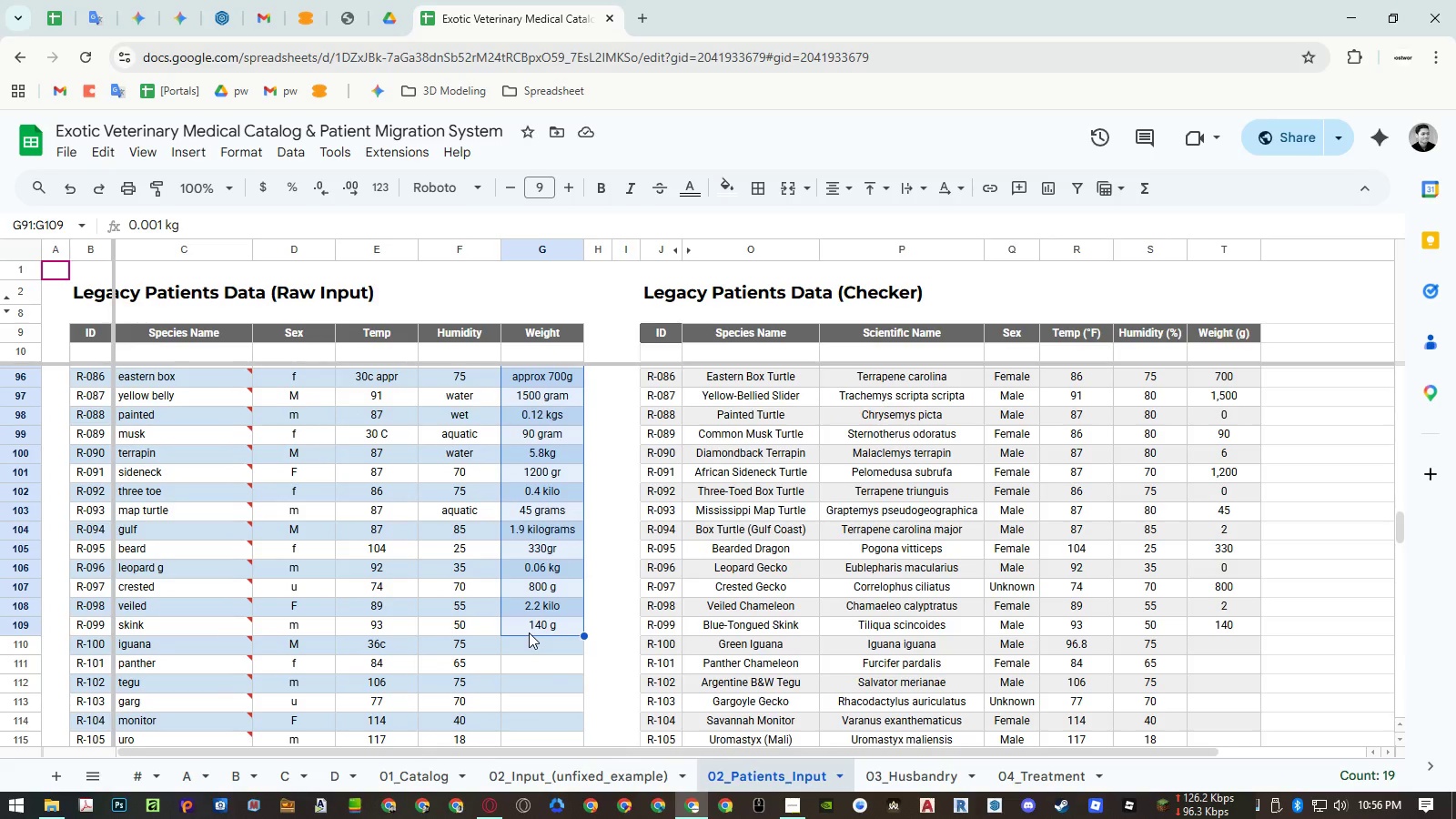 
key(Control+ControlLeft)
 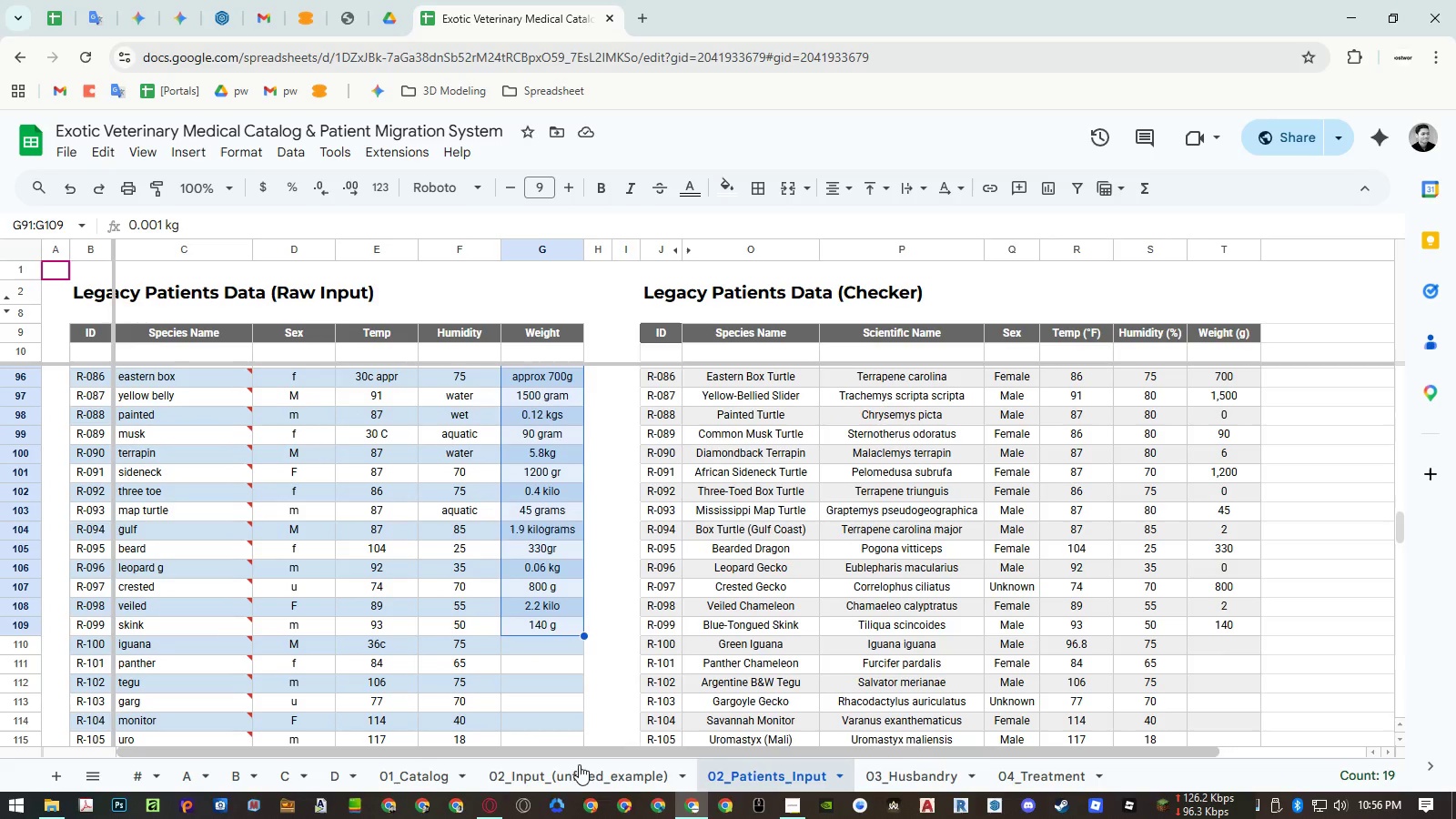 
key(Control+C)
 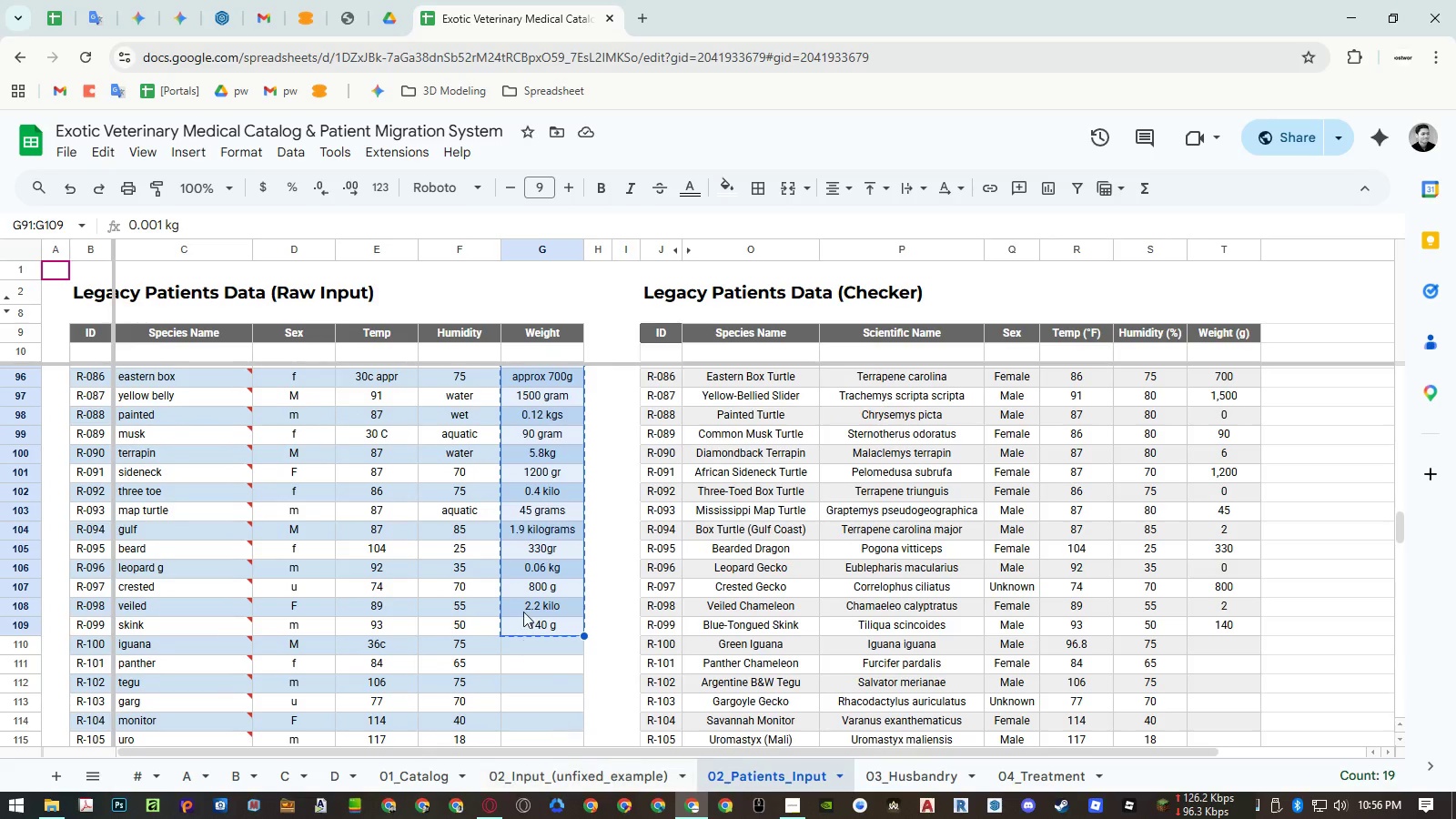 
scroll: coordinate [524, 602], scroll_direction: up, amount: 1.0
 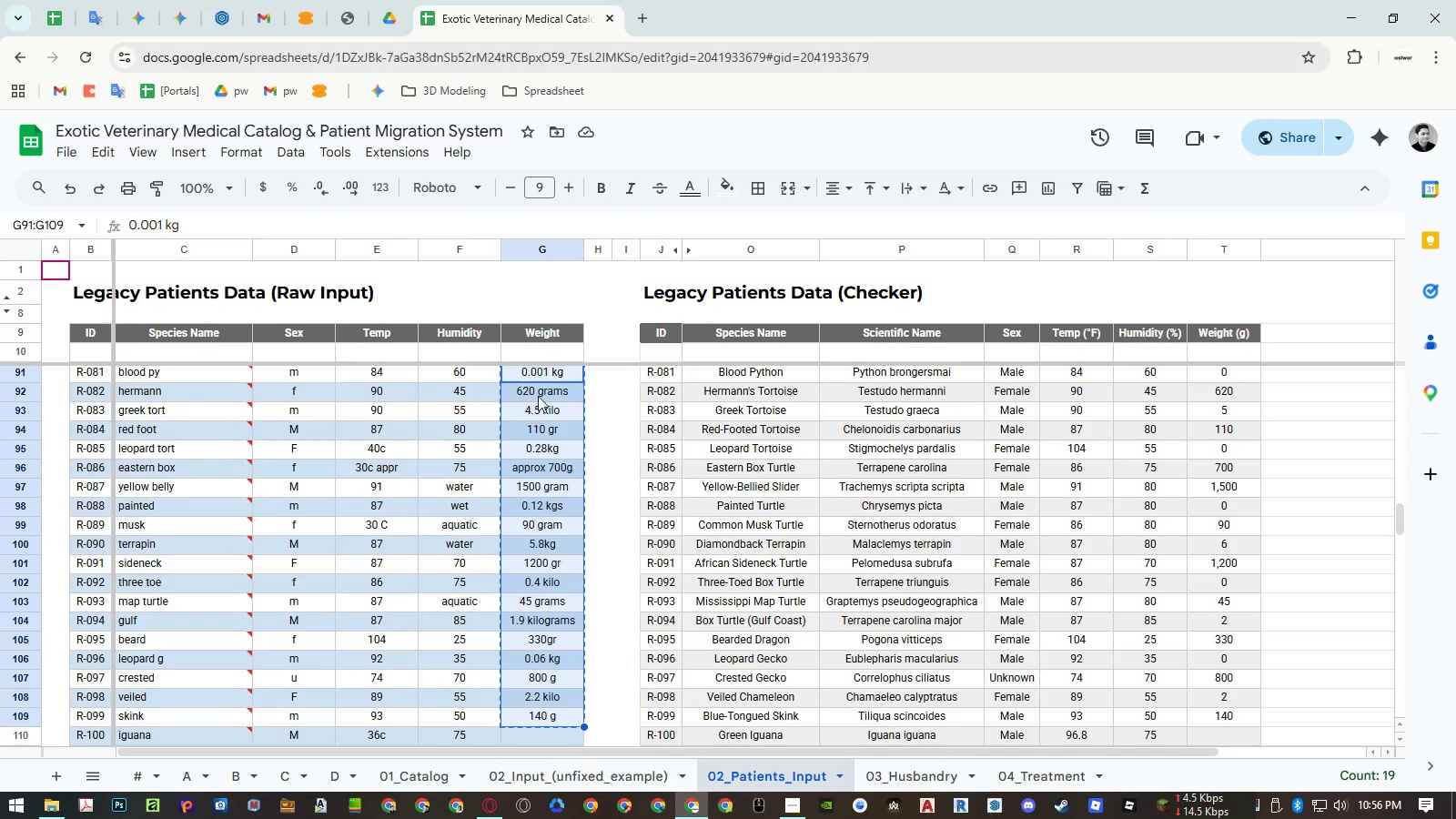 
left_click([541, 389])
 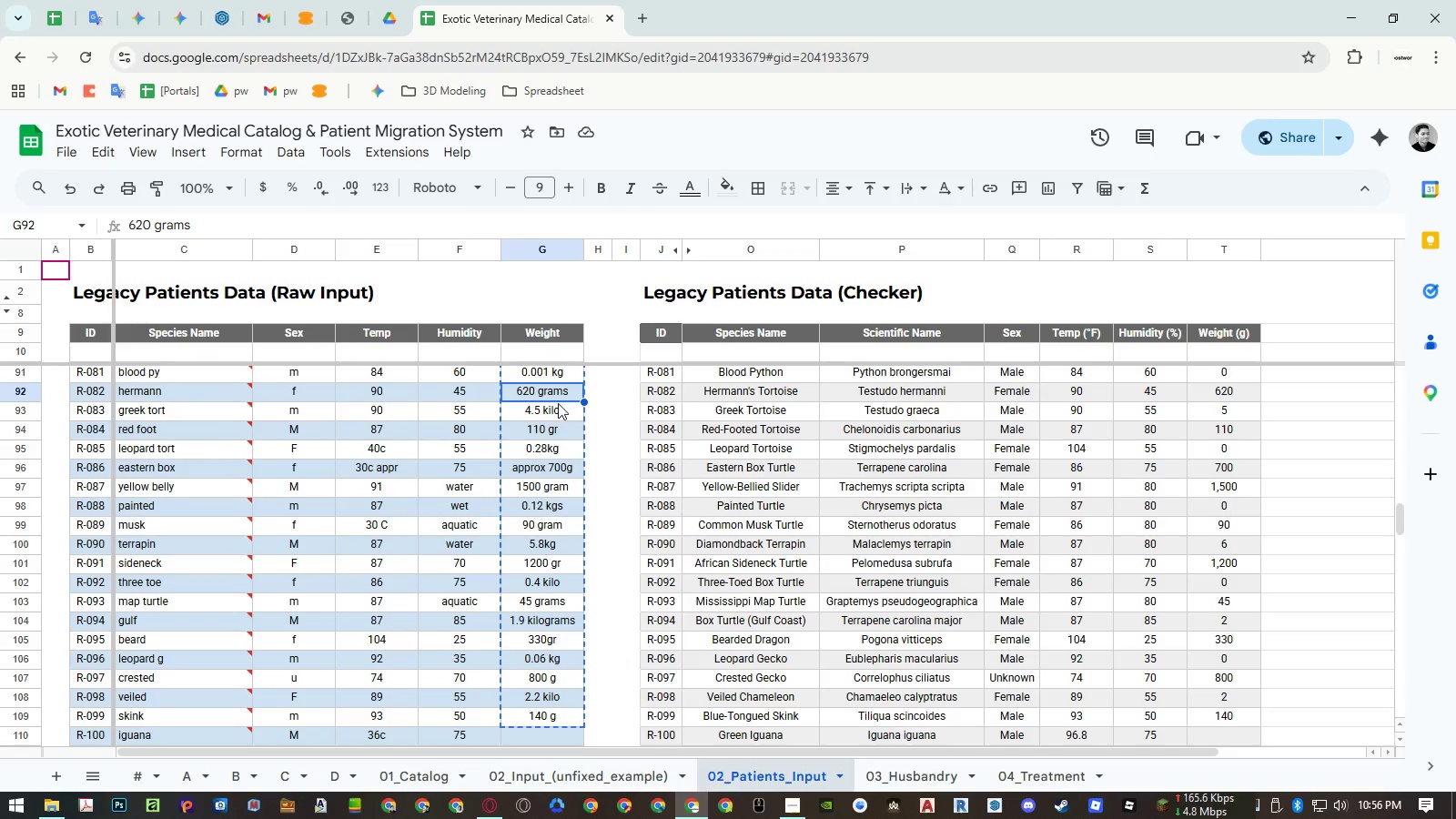 
key(Control+ControlLeft)
 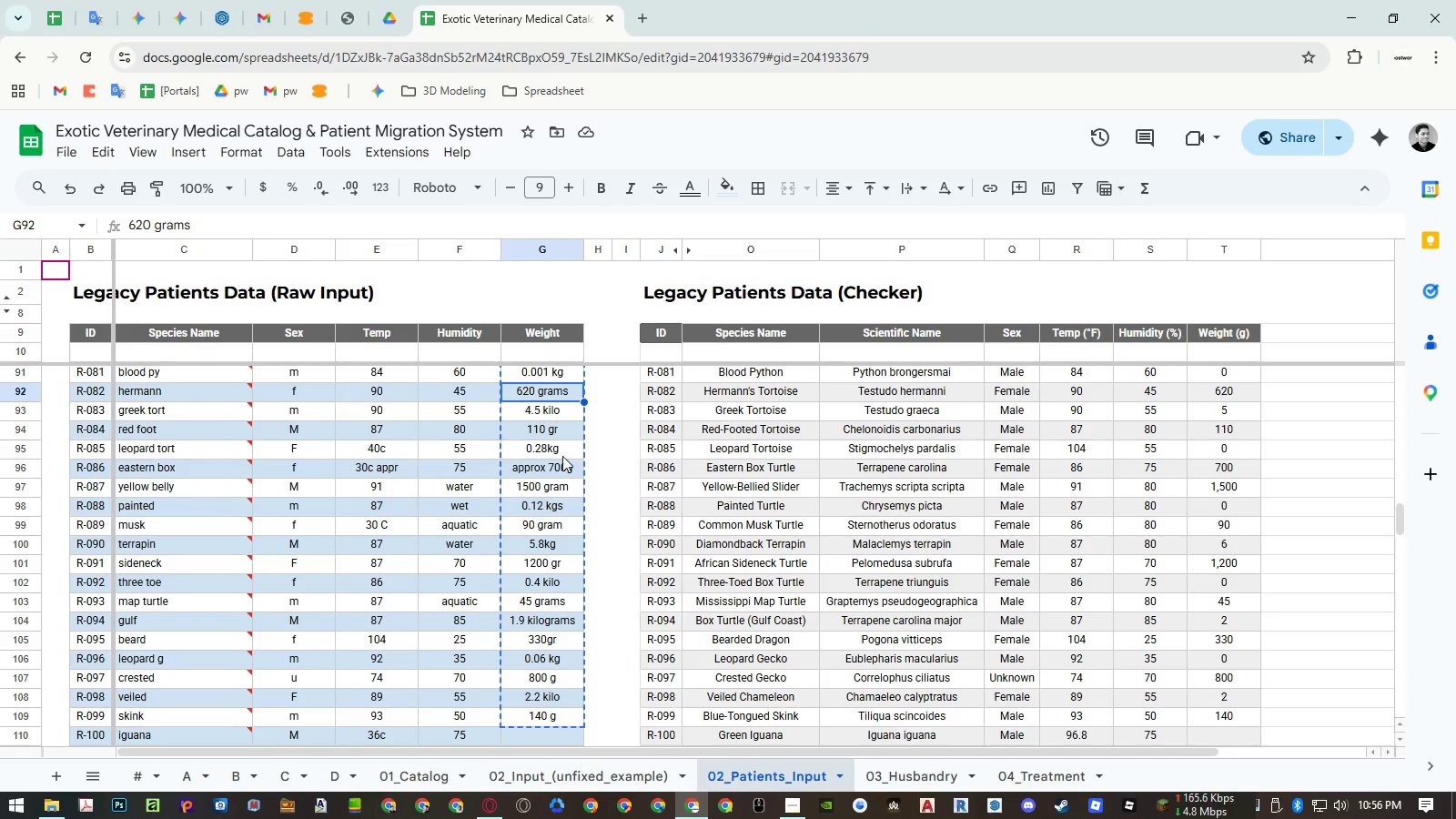 
key(Control+Shift+ShiftLeft)
 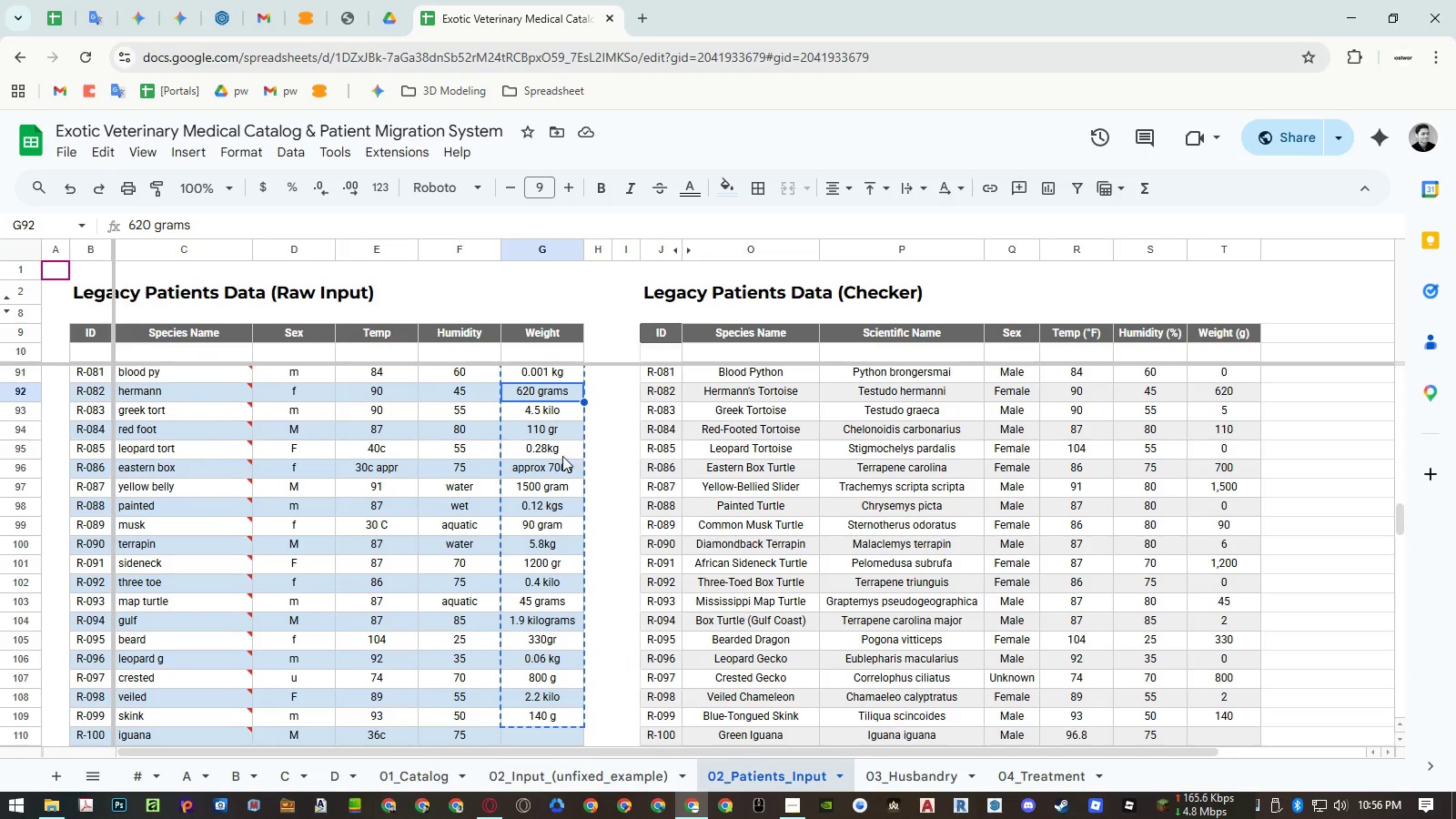 
key(Control+Shift+V)
 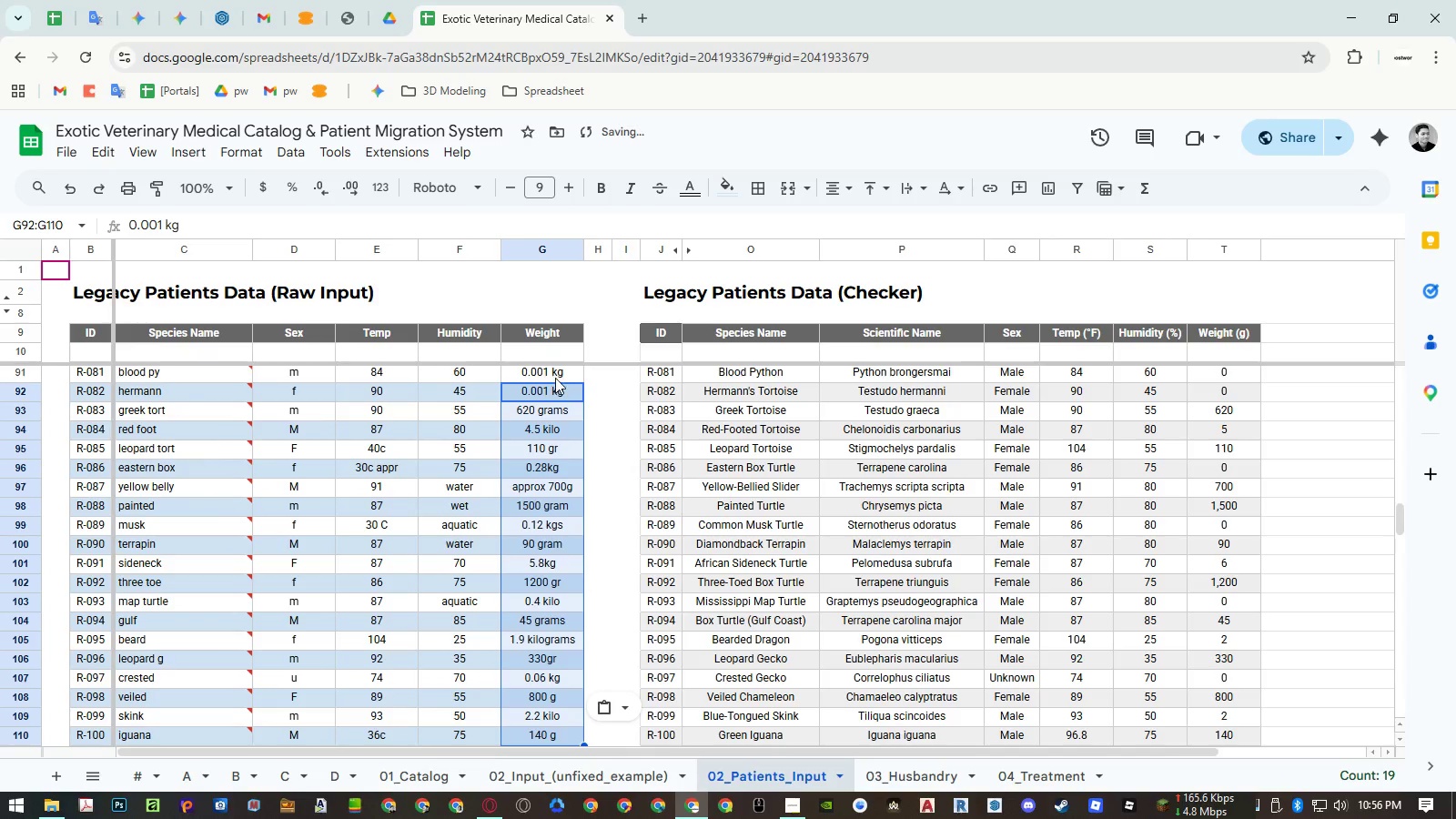 
left_click([553, 374])
 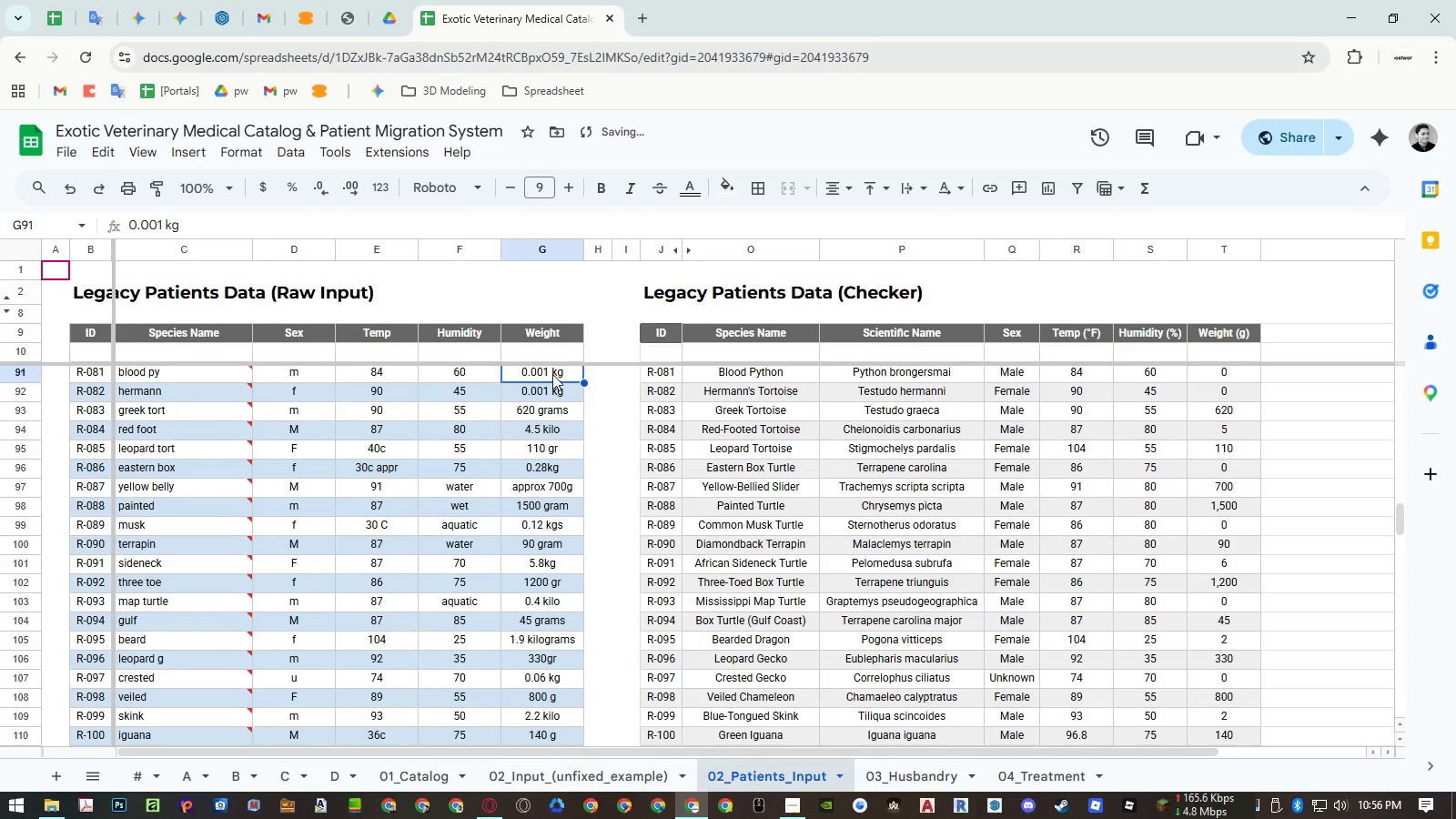 
key(Numpad3)
 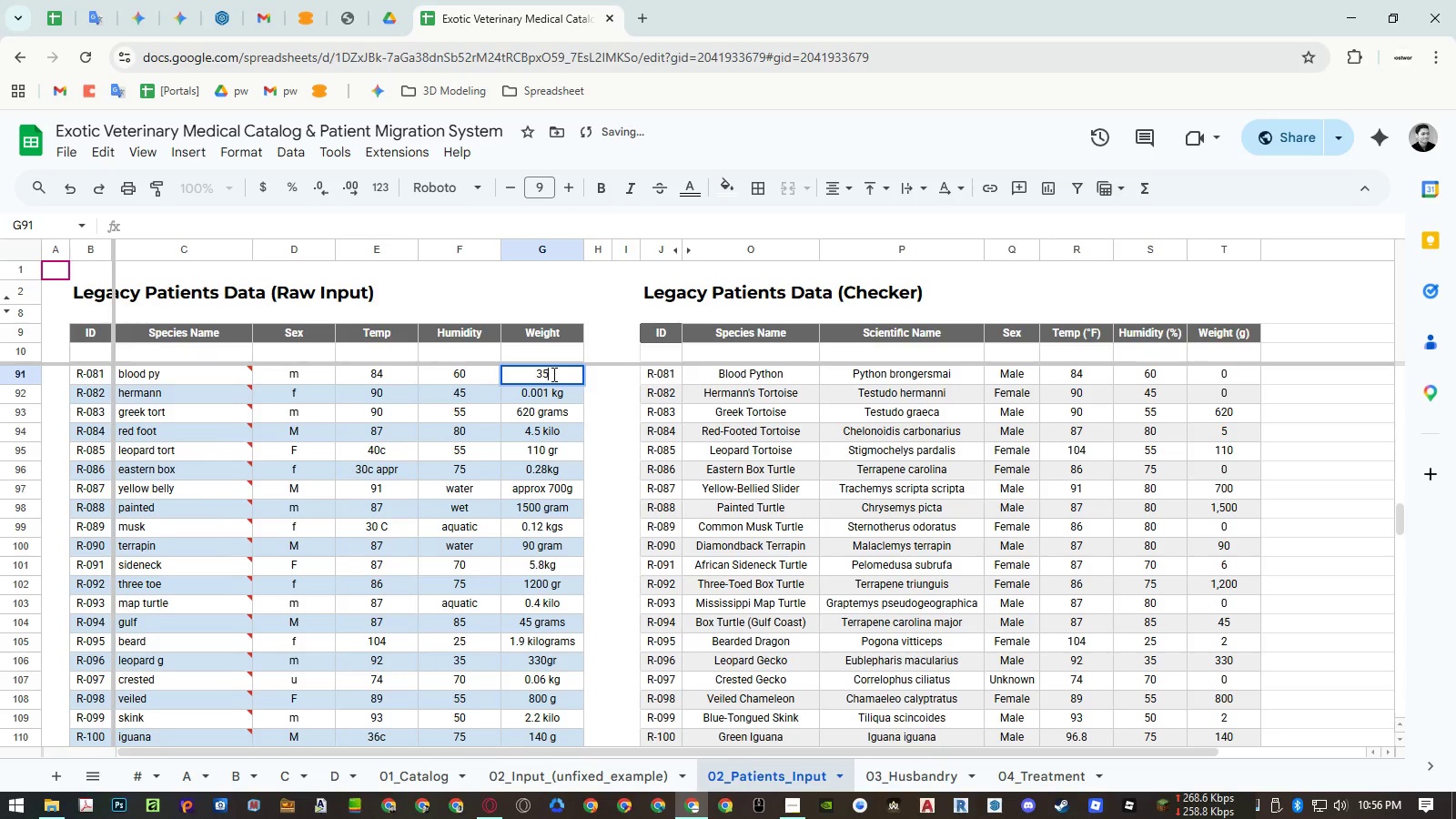 
key(Numpad5)
 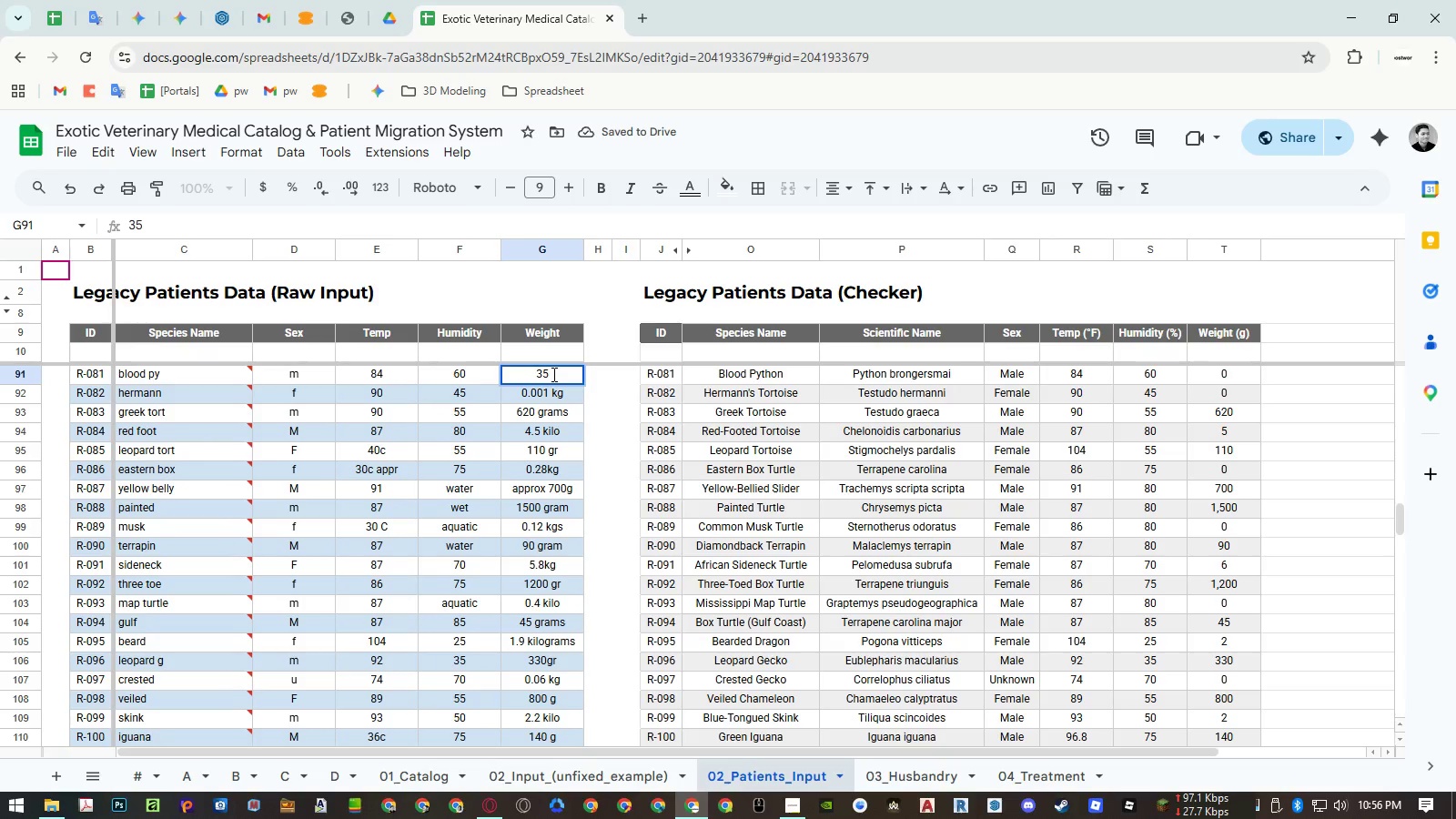 
key(G)
 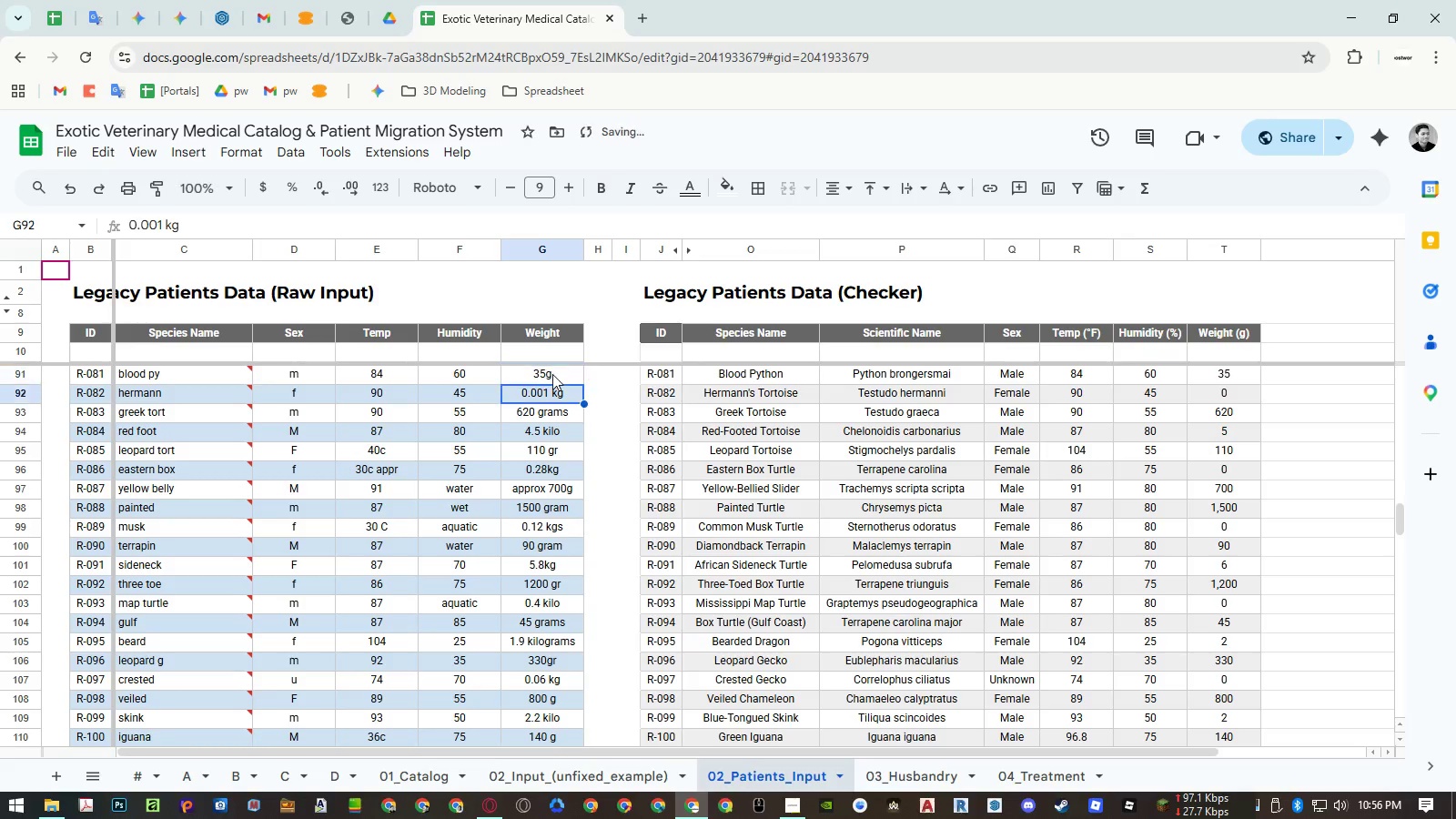 
key(NumpadEnter)
 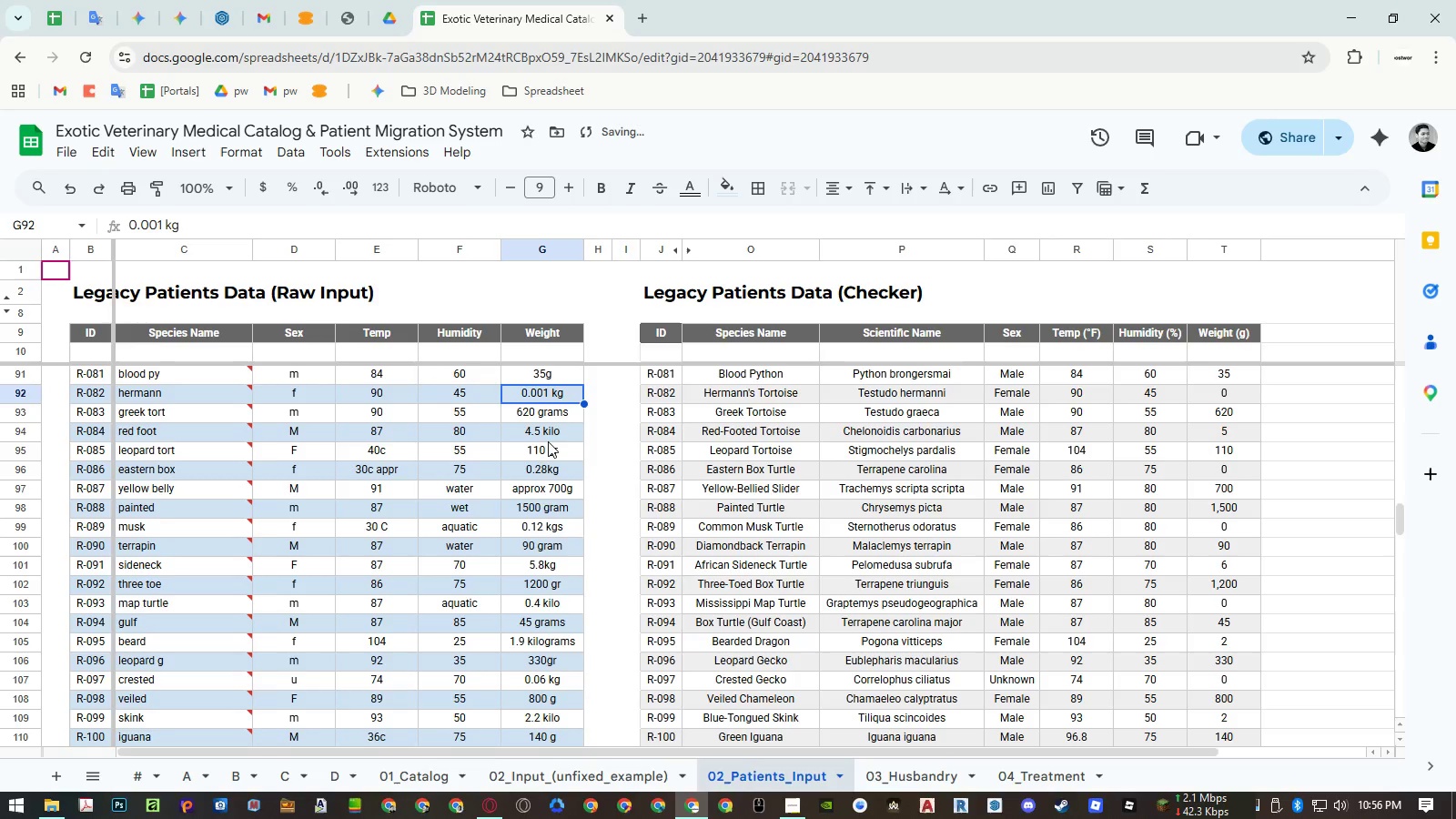 
scroll: coordinate [541, 496], scroll_direction: down, amount: 2.0
 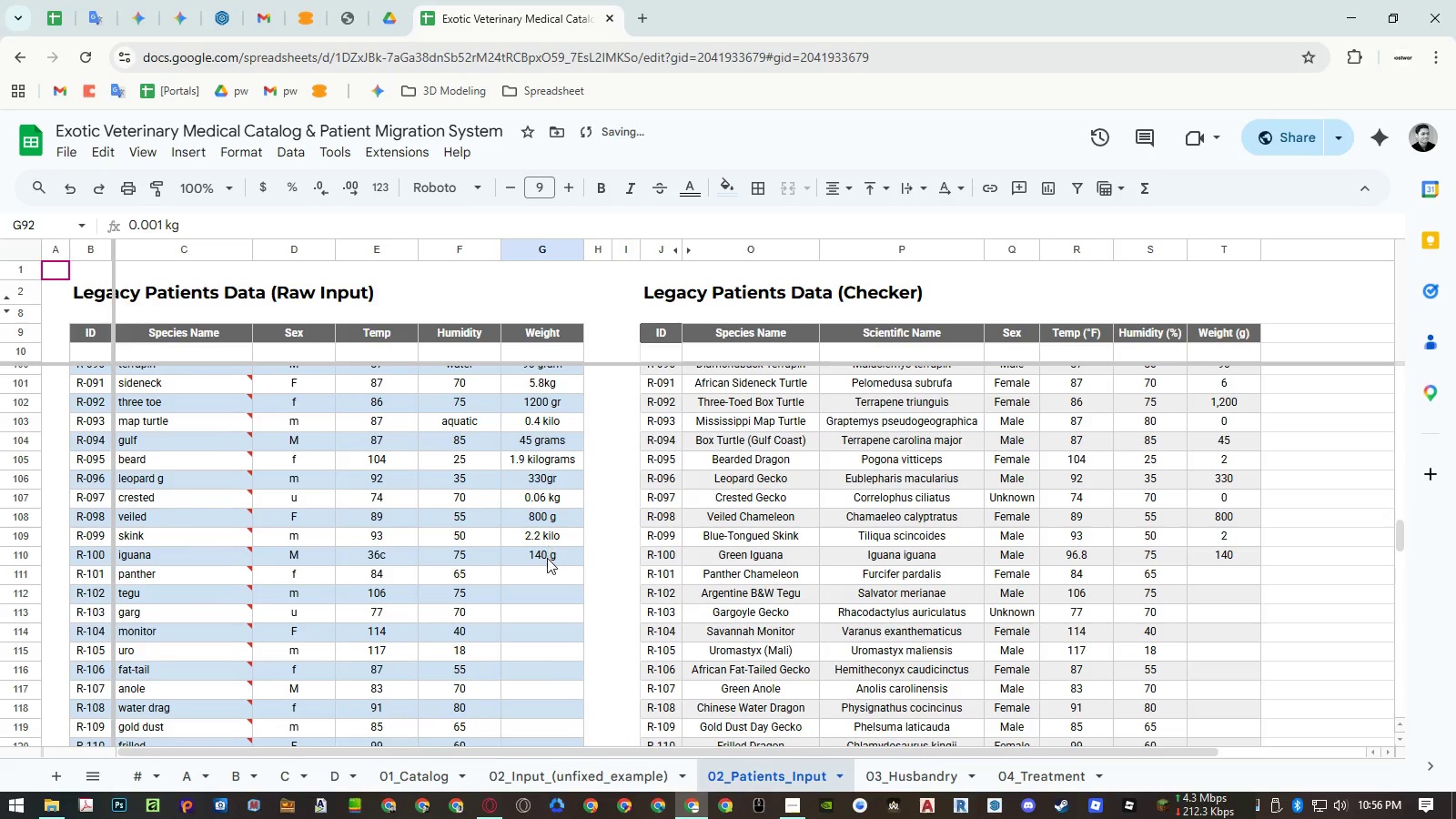 
left_click([547, 558])
 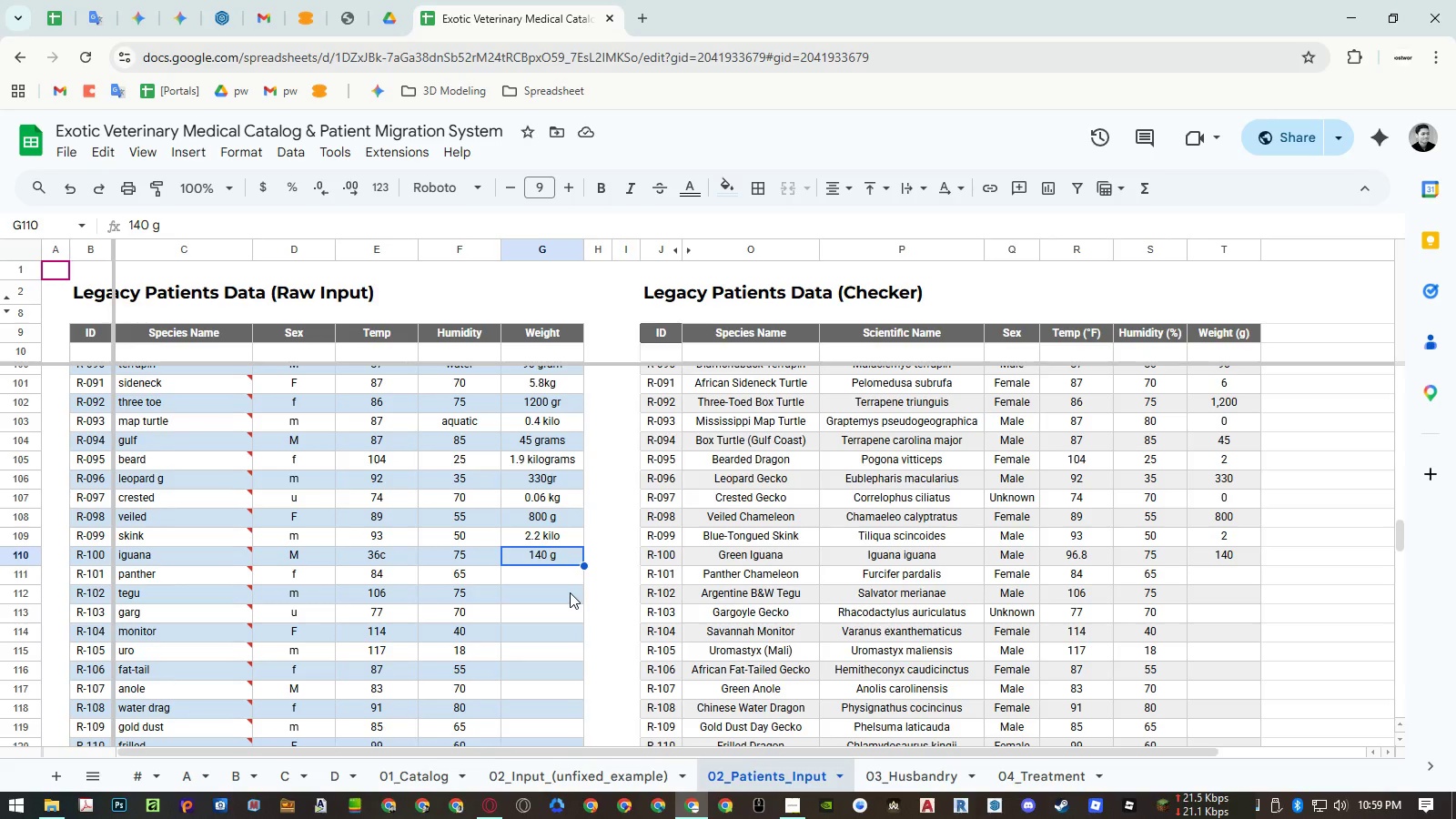 
wait(192.78)
 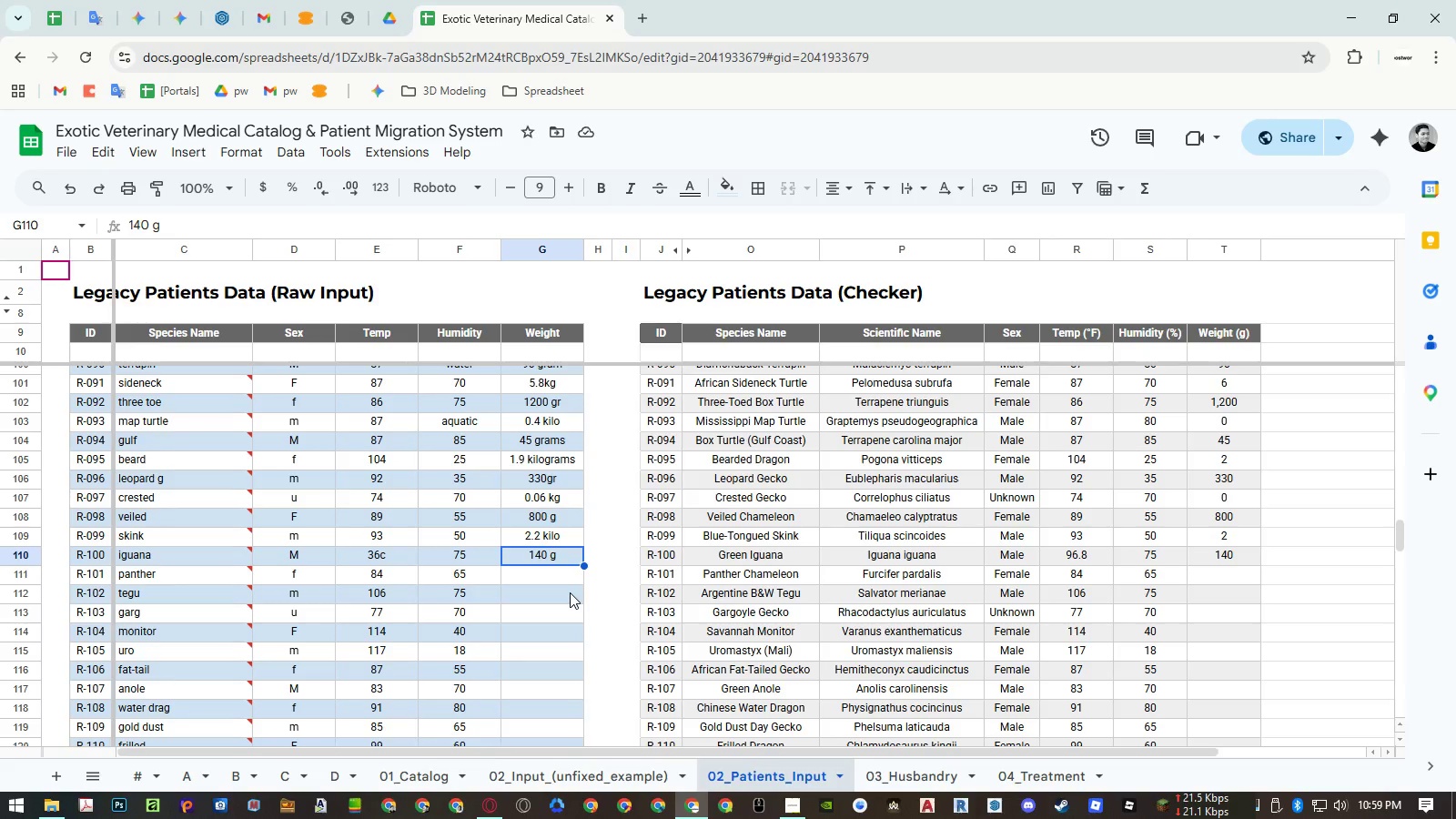 
left_click([569, 575])
 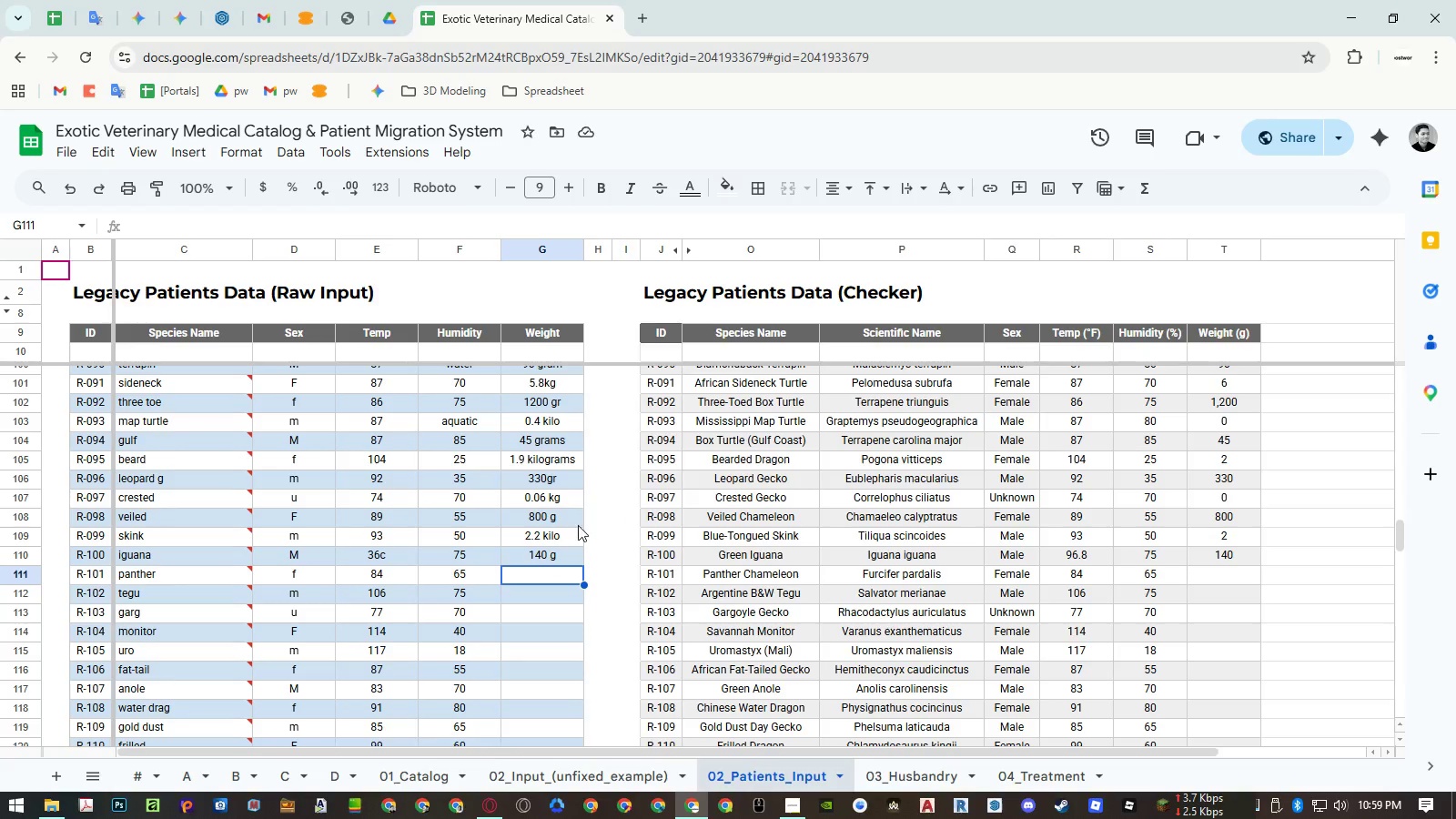 
wait(5.67)
 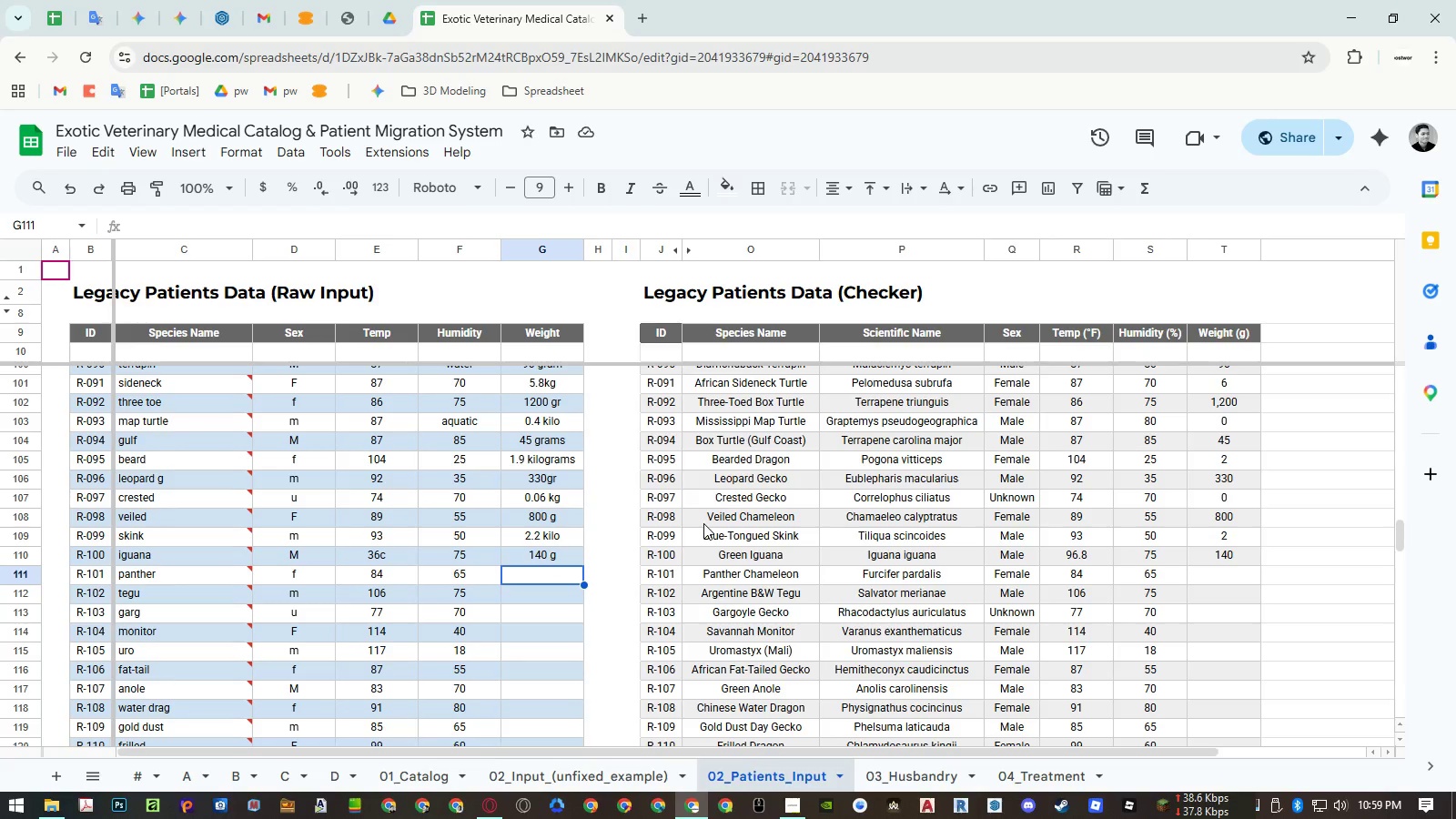 
left_click([43, 14])
 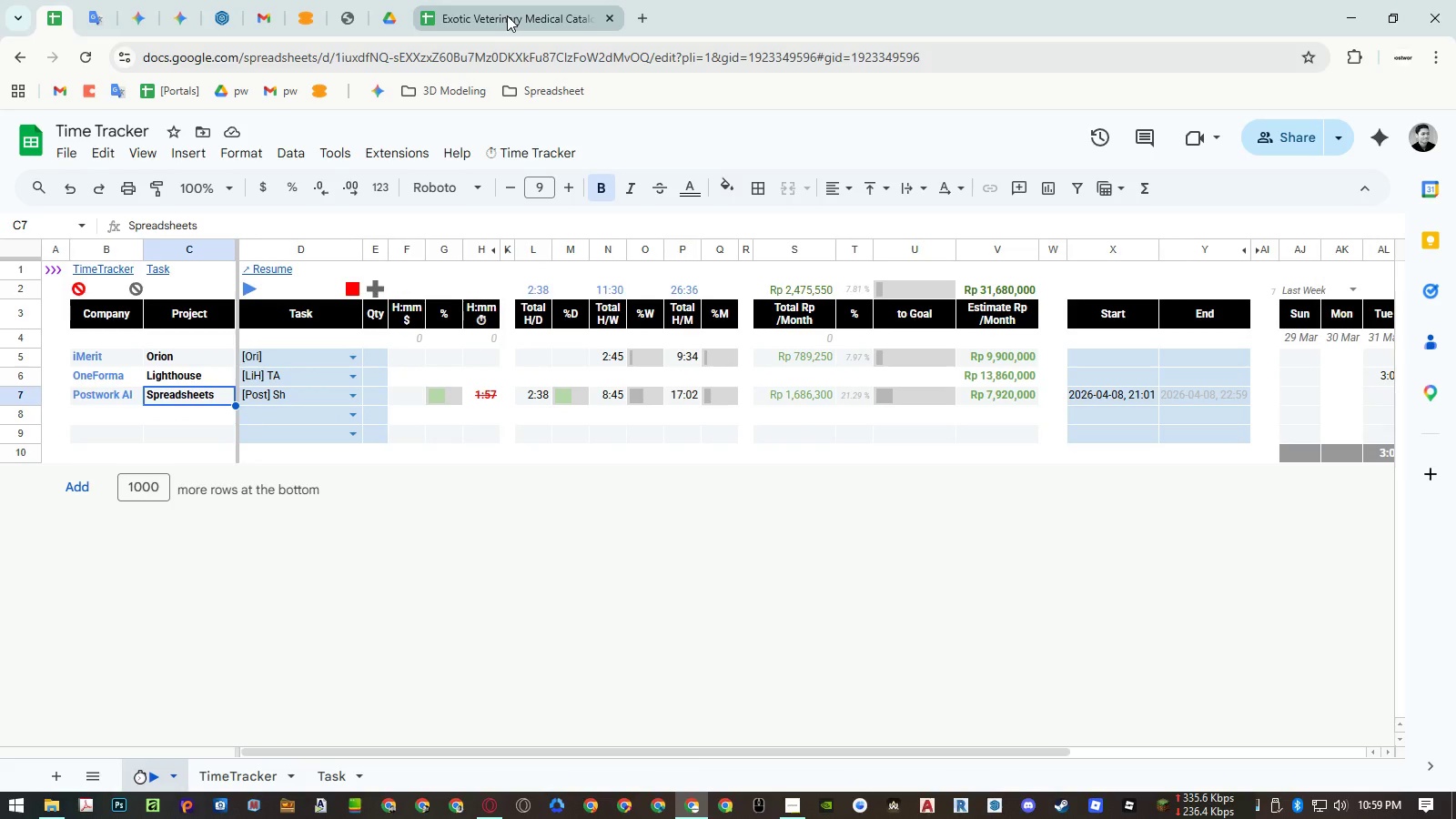 
left_click([507, 15])
 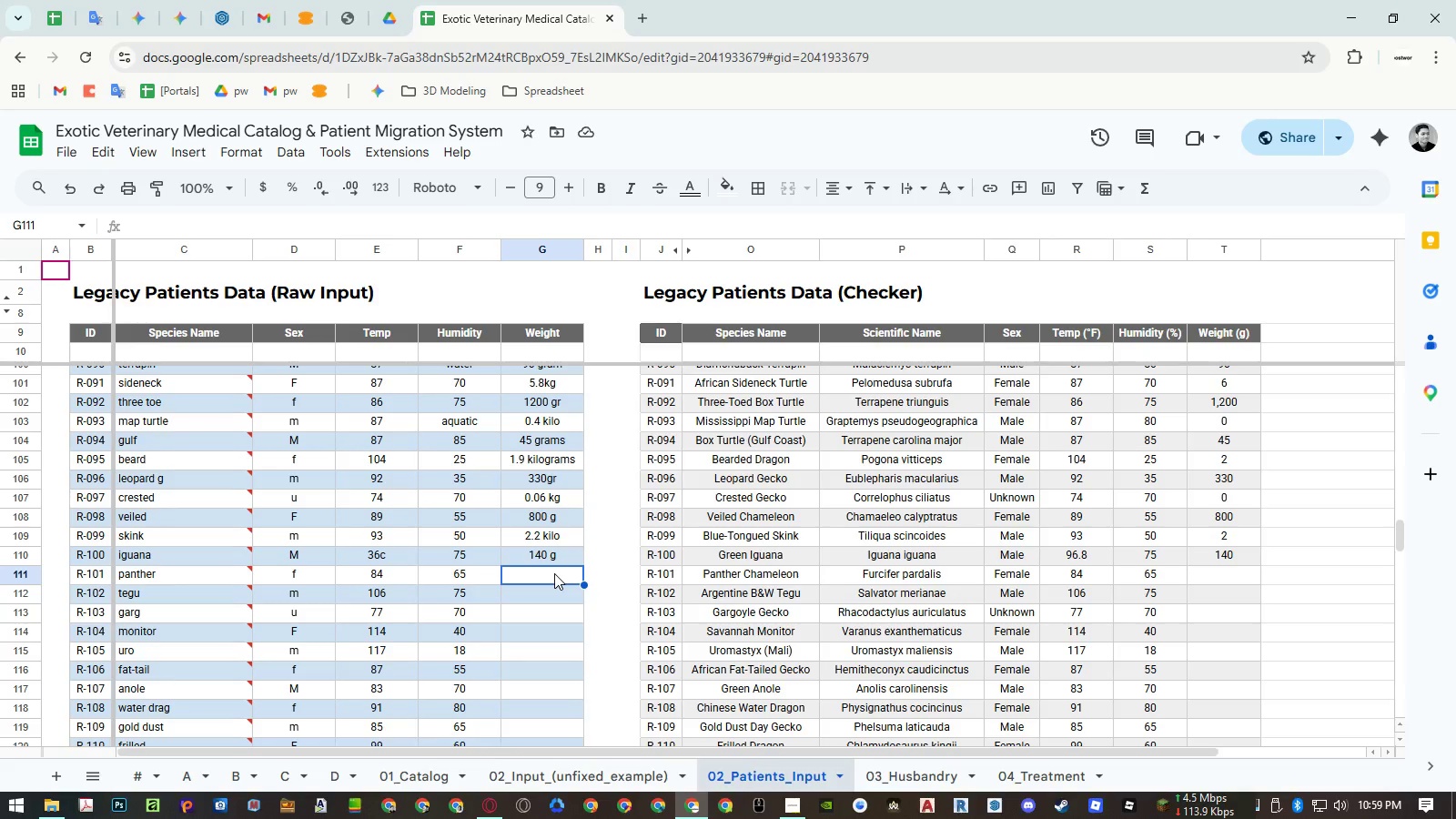 
left_click([554, 573])
 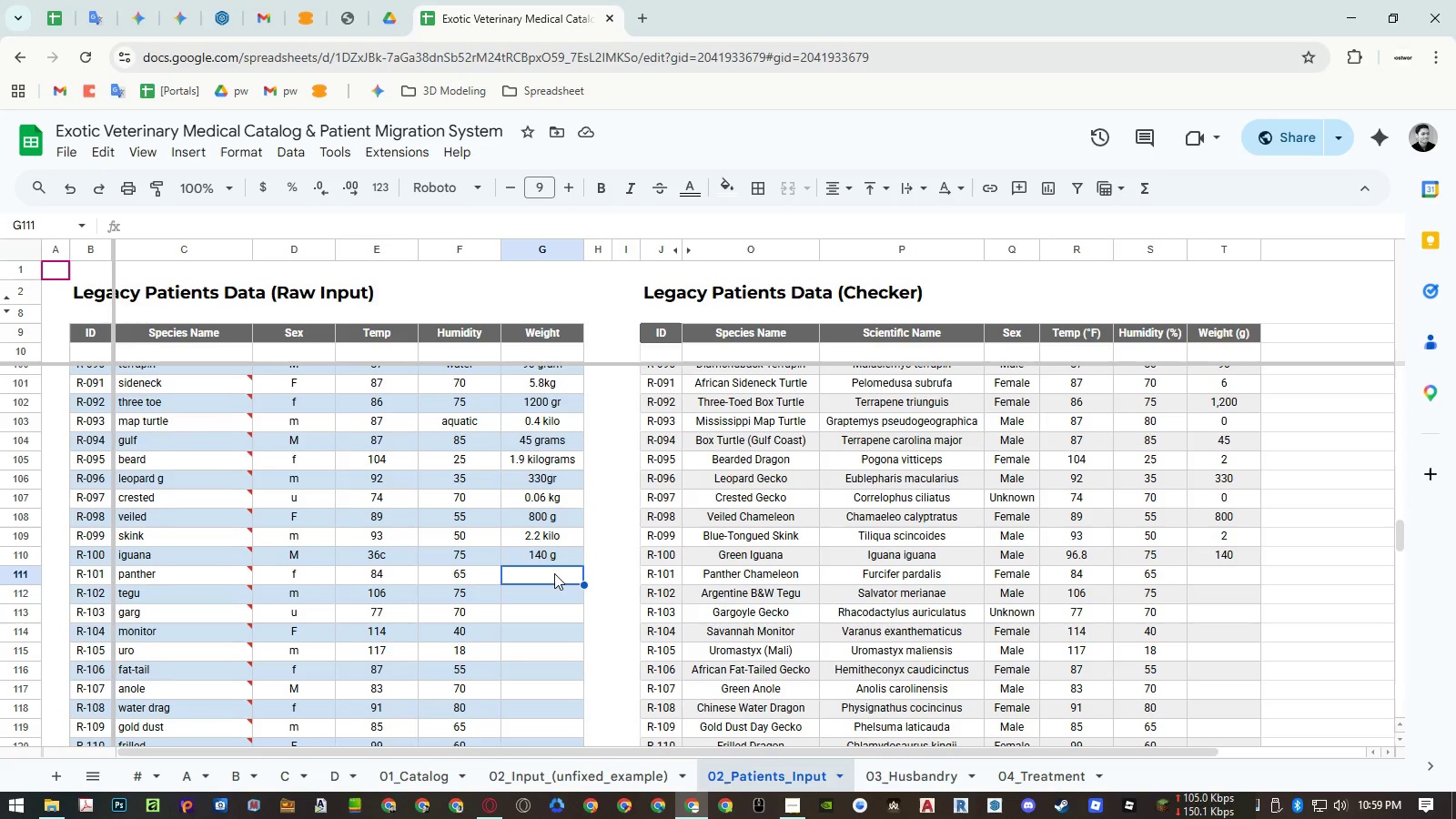 
wait(21.47)
 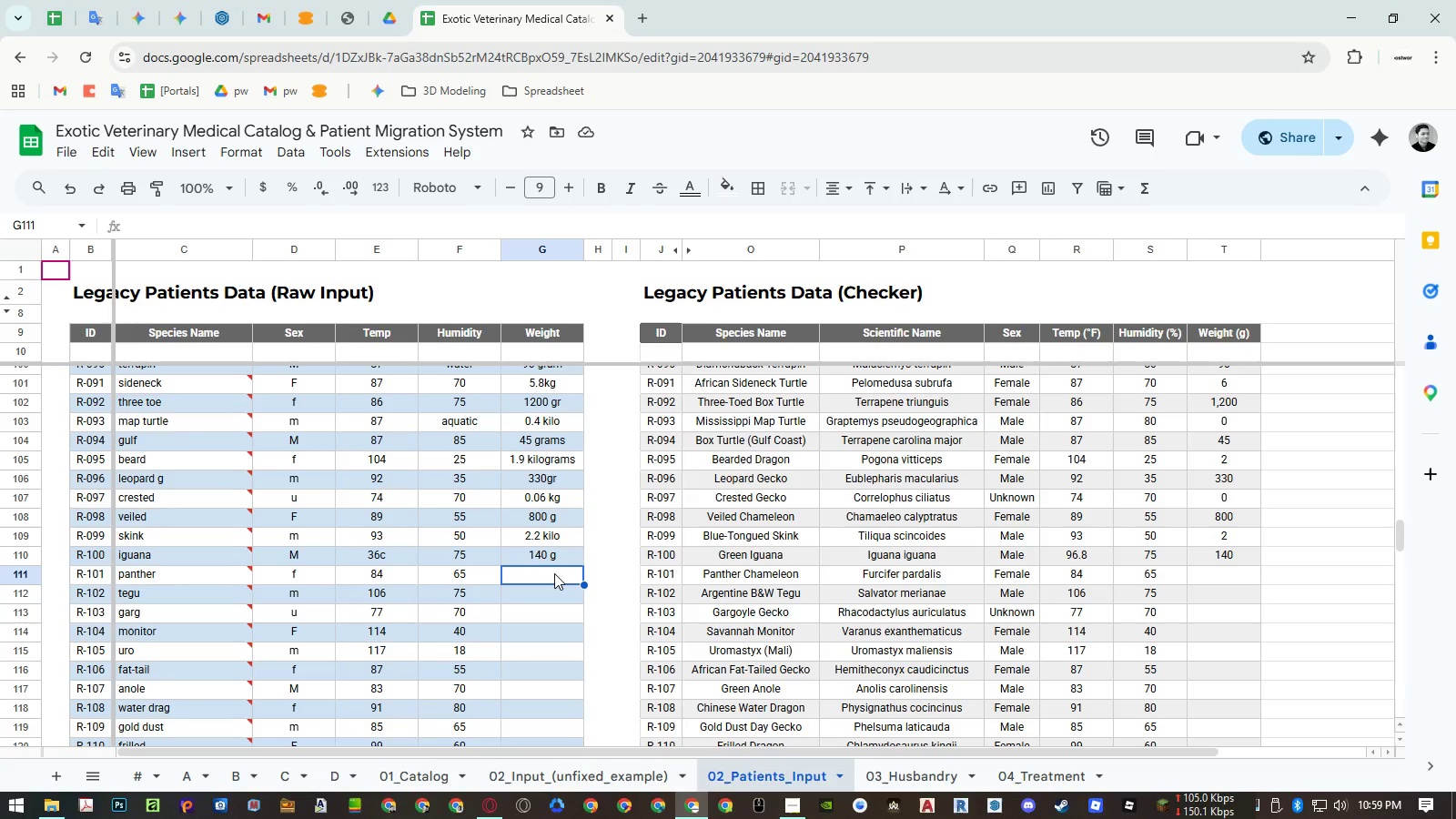 
type(2)
key(Escape)
type(5.0 grams)
key(NumpadEnter)
type(0.002 kg)
key(NumpadEnter)
type(450.5)
 